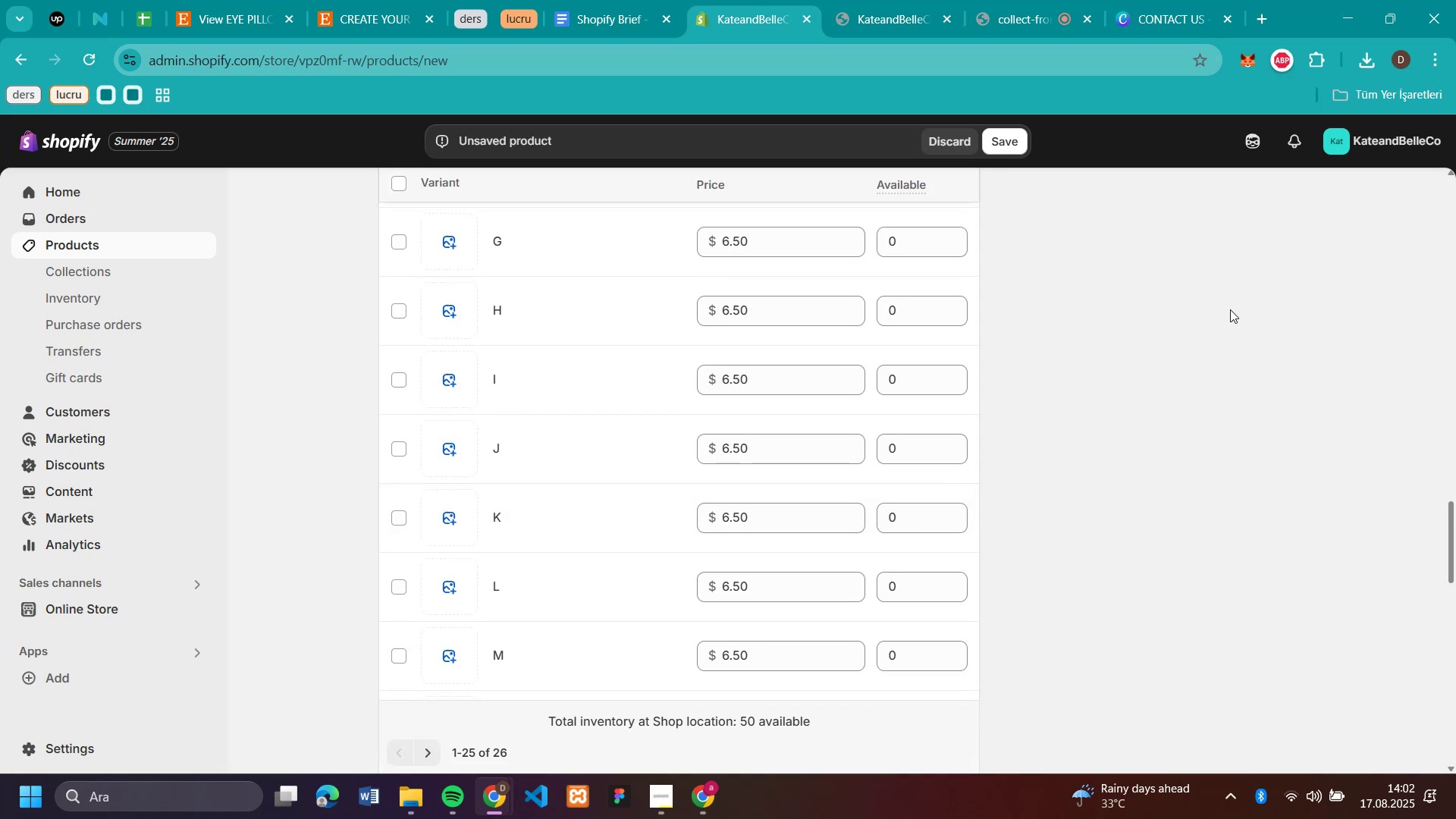 
scroll: coordinate [1114, 305], scroll_direction: up, amount: 7.0
 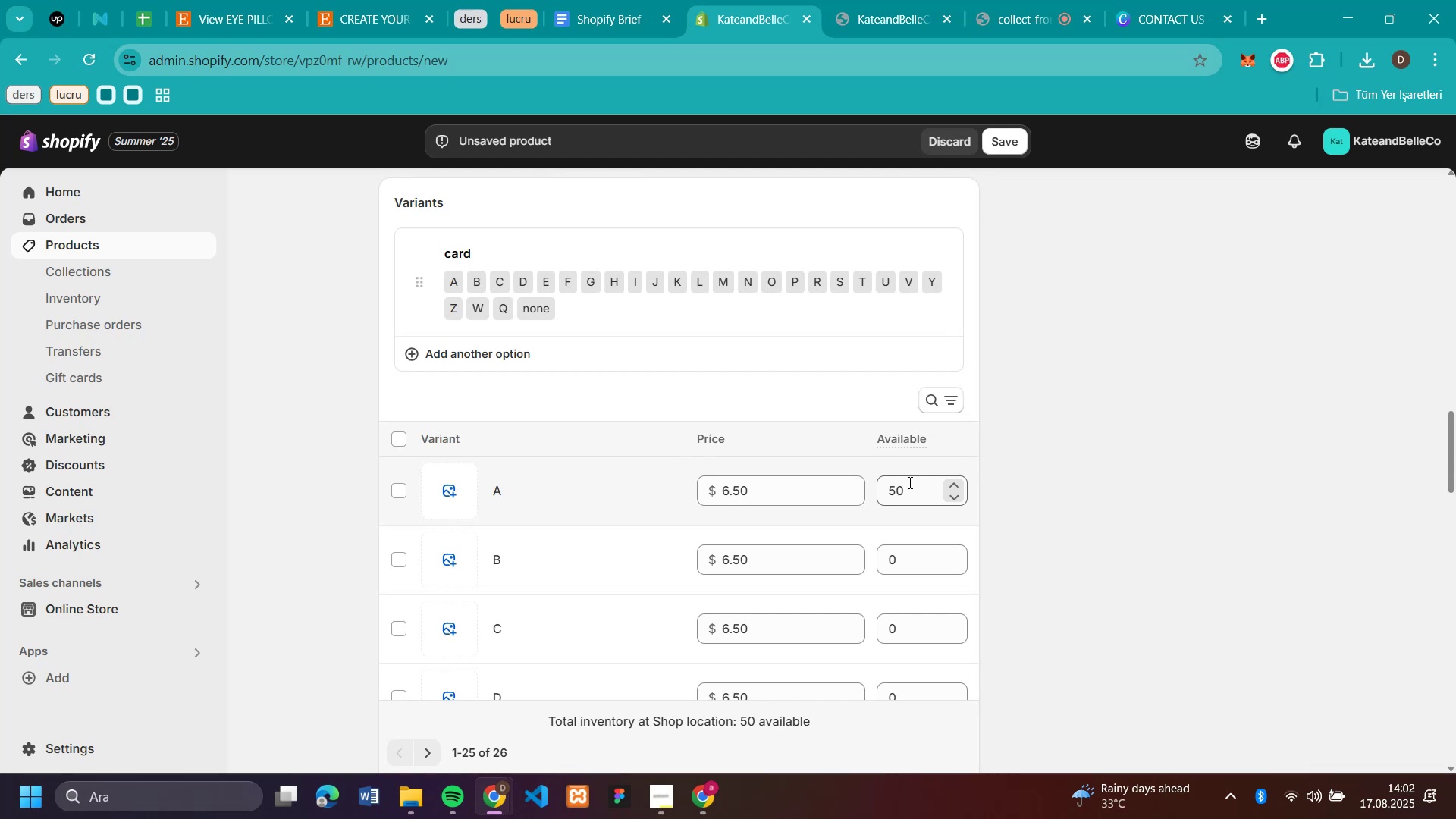 
double_click([908, 482])
 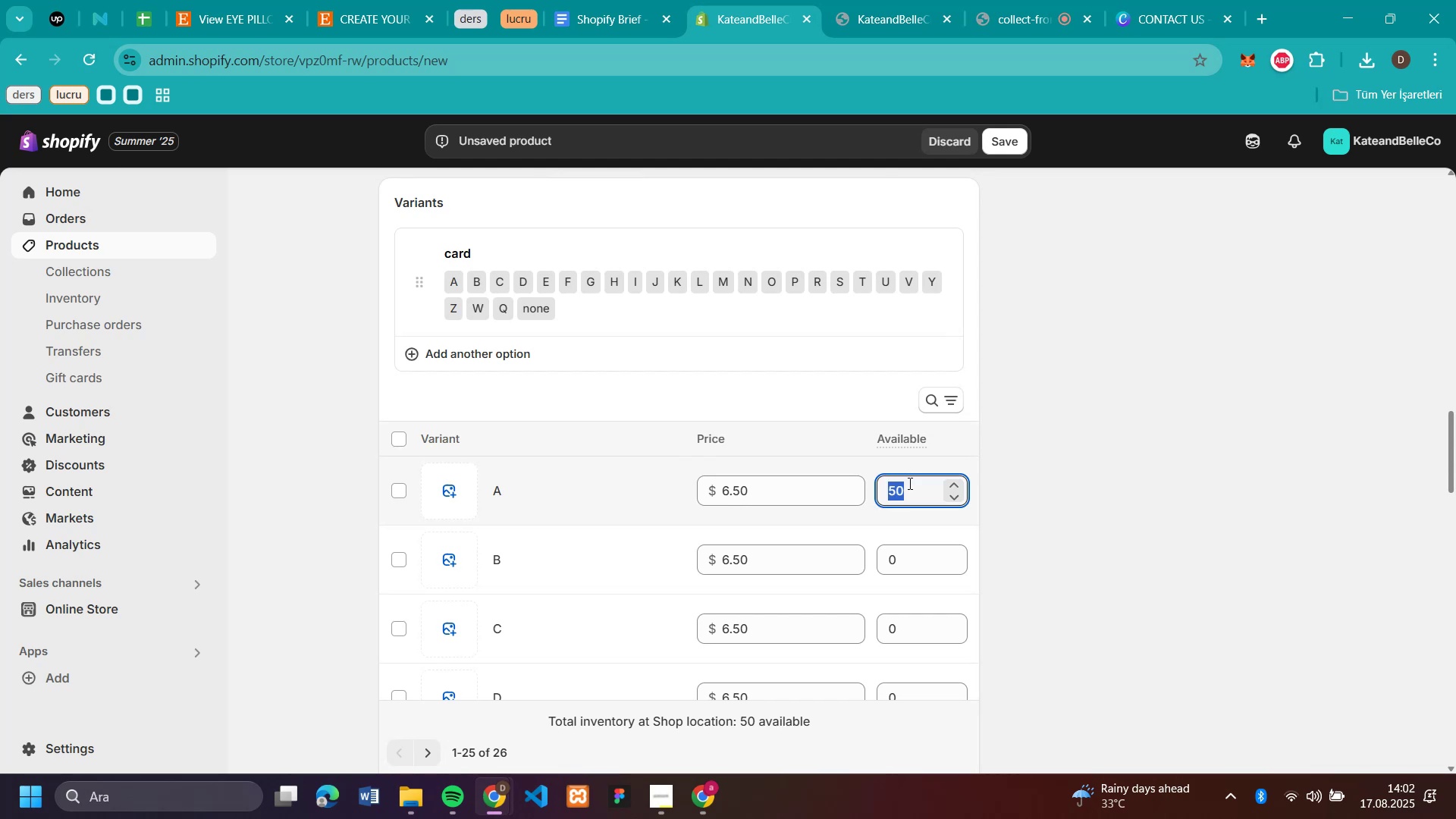 
key(Control+C)
 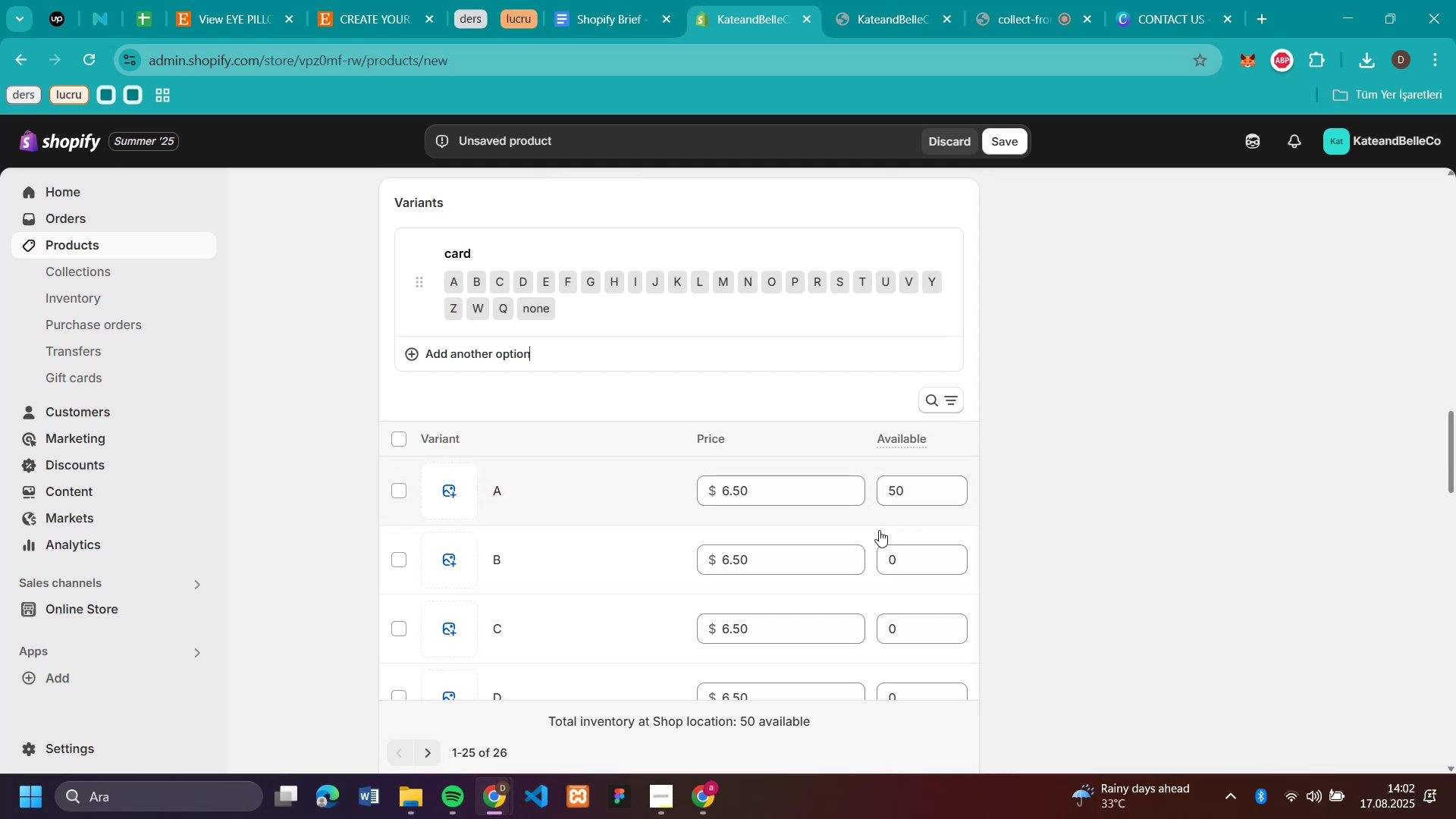 
left_click([890, 564])
 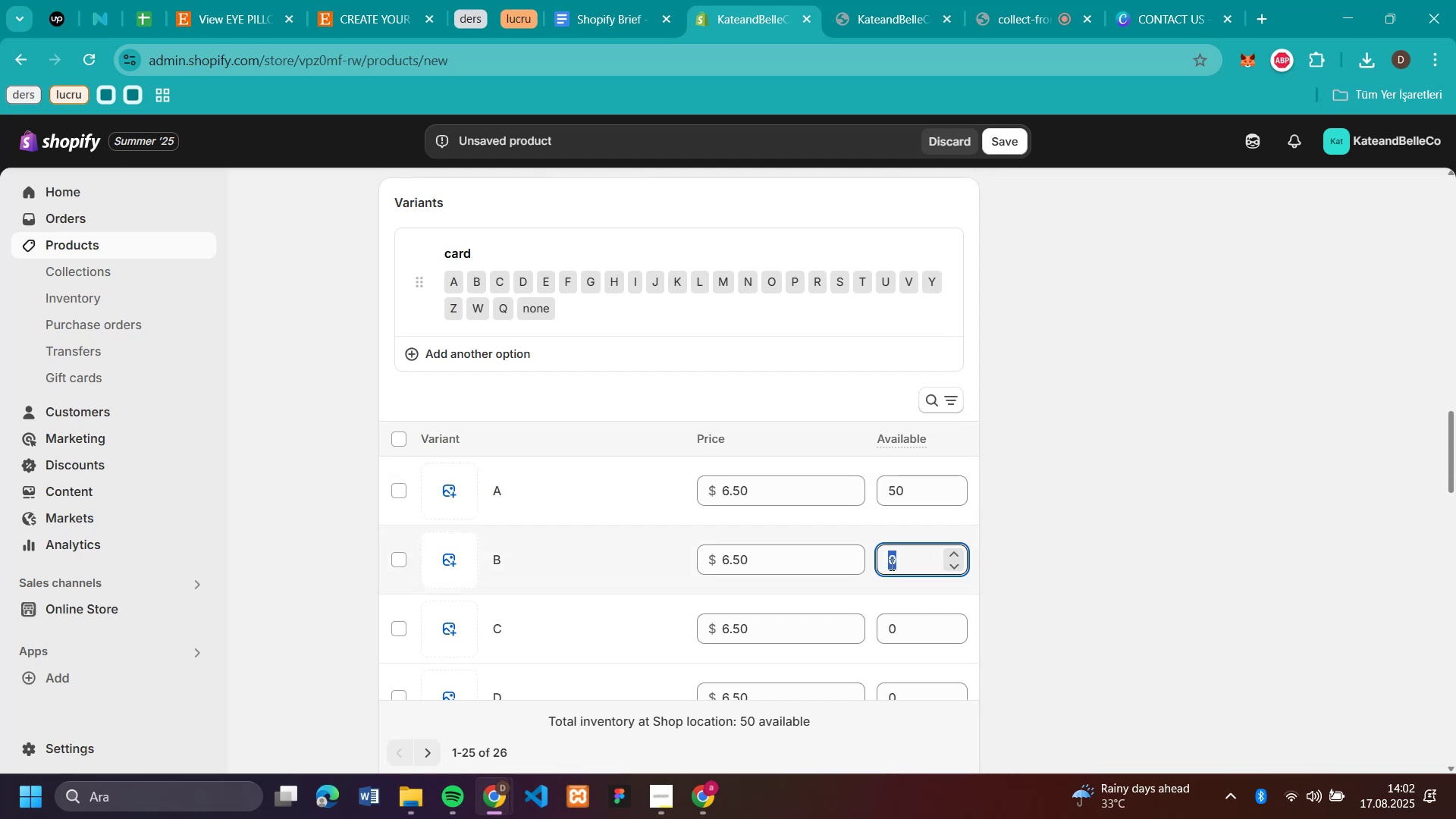 
key(Control+V)
 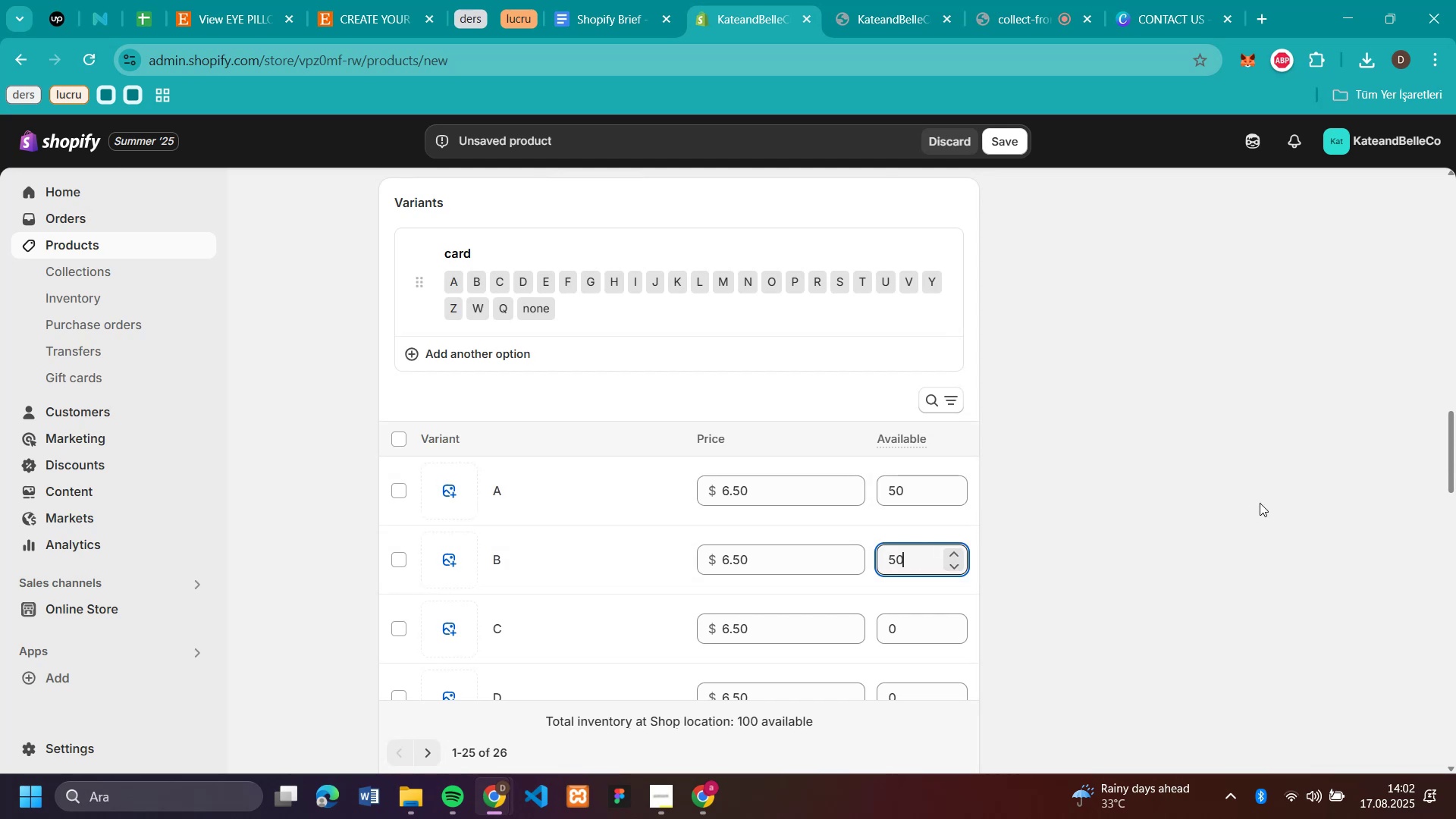 
scroll: coordinate [1260, 503], scroll_direction: down, amount: 2.0
 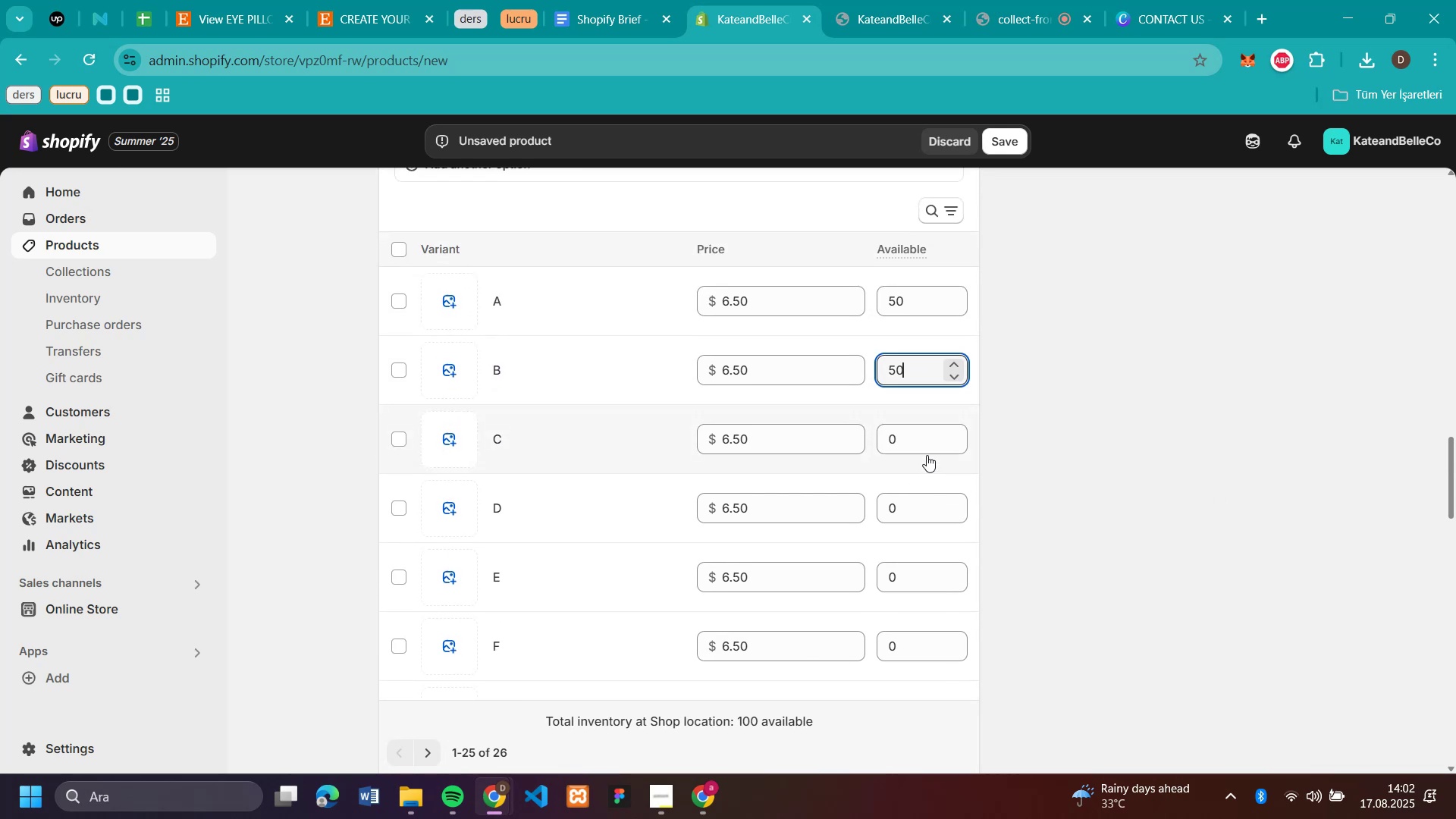 
left_click([927, 455])
 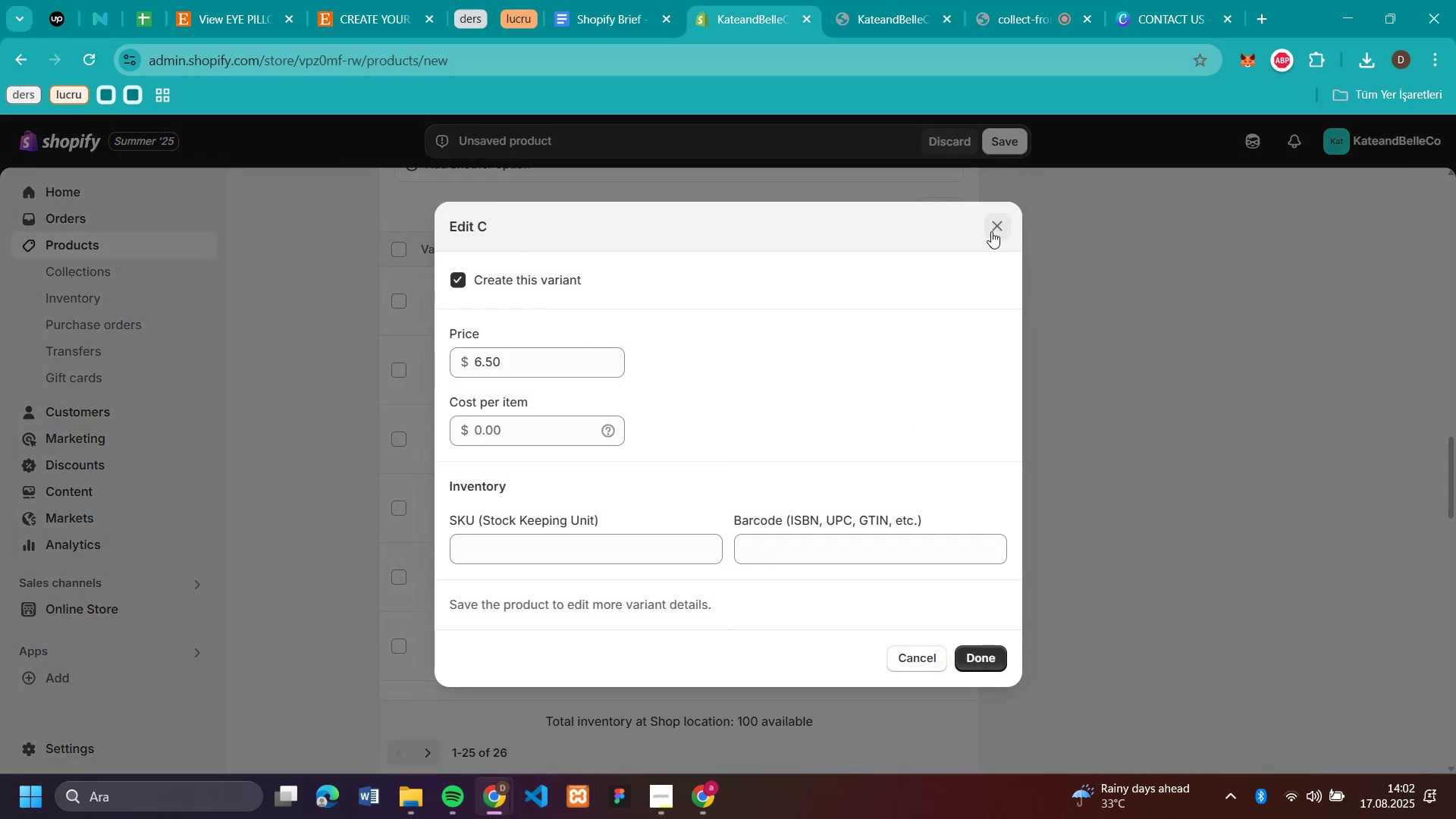 
left_click([992, 231])
 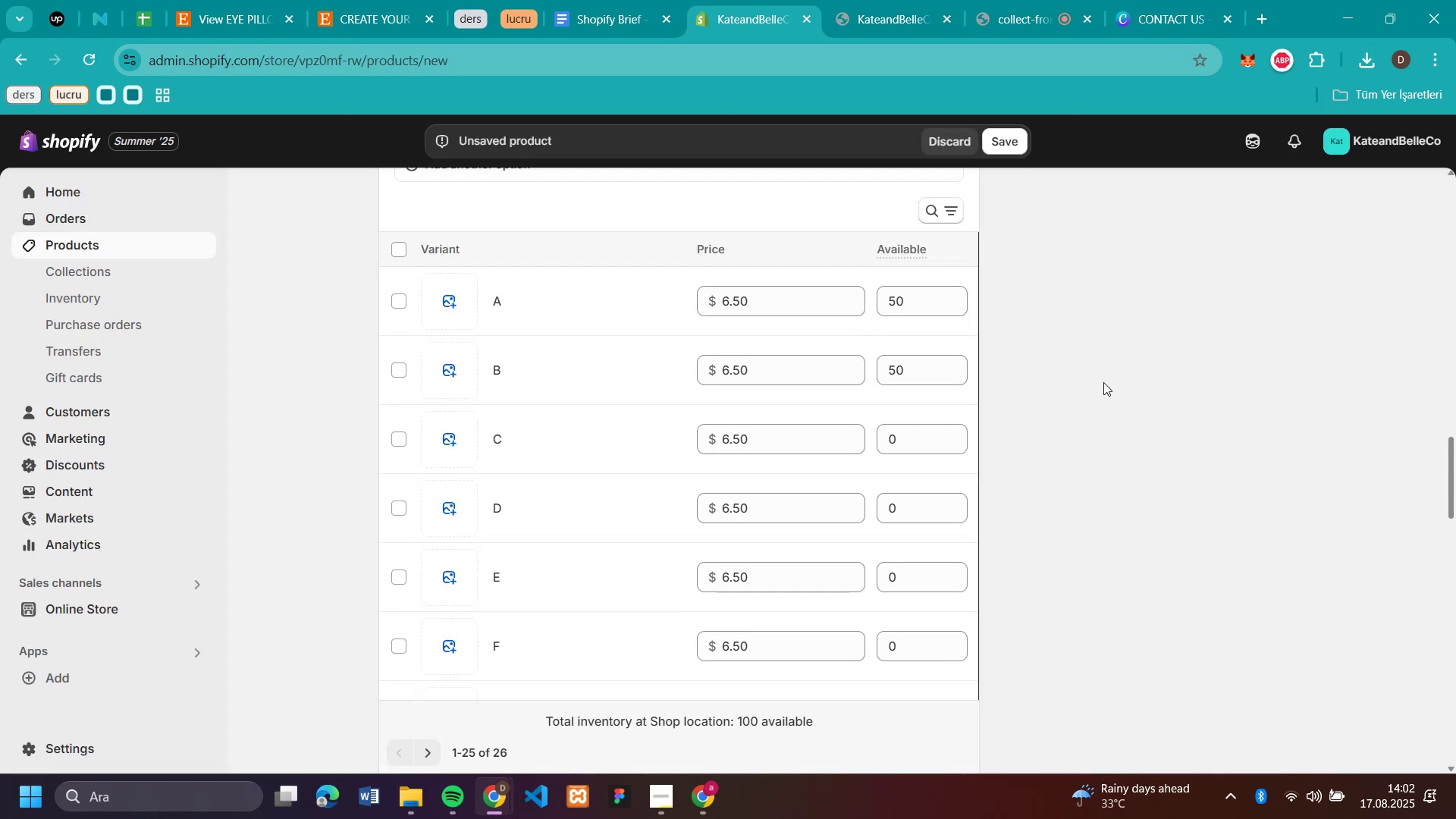 
scroll: coordinate [1103, 382], scroll_direction: down, amount: 2.0
 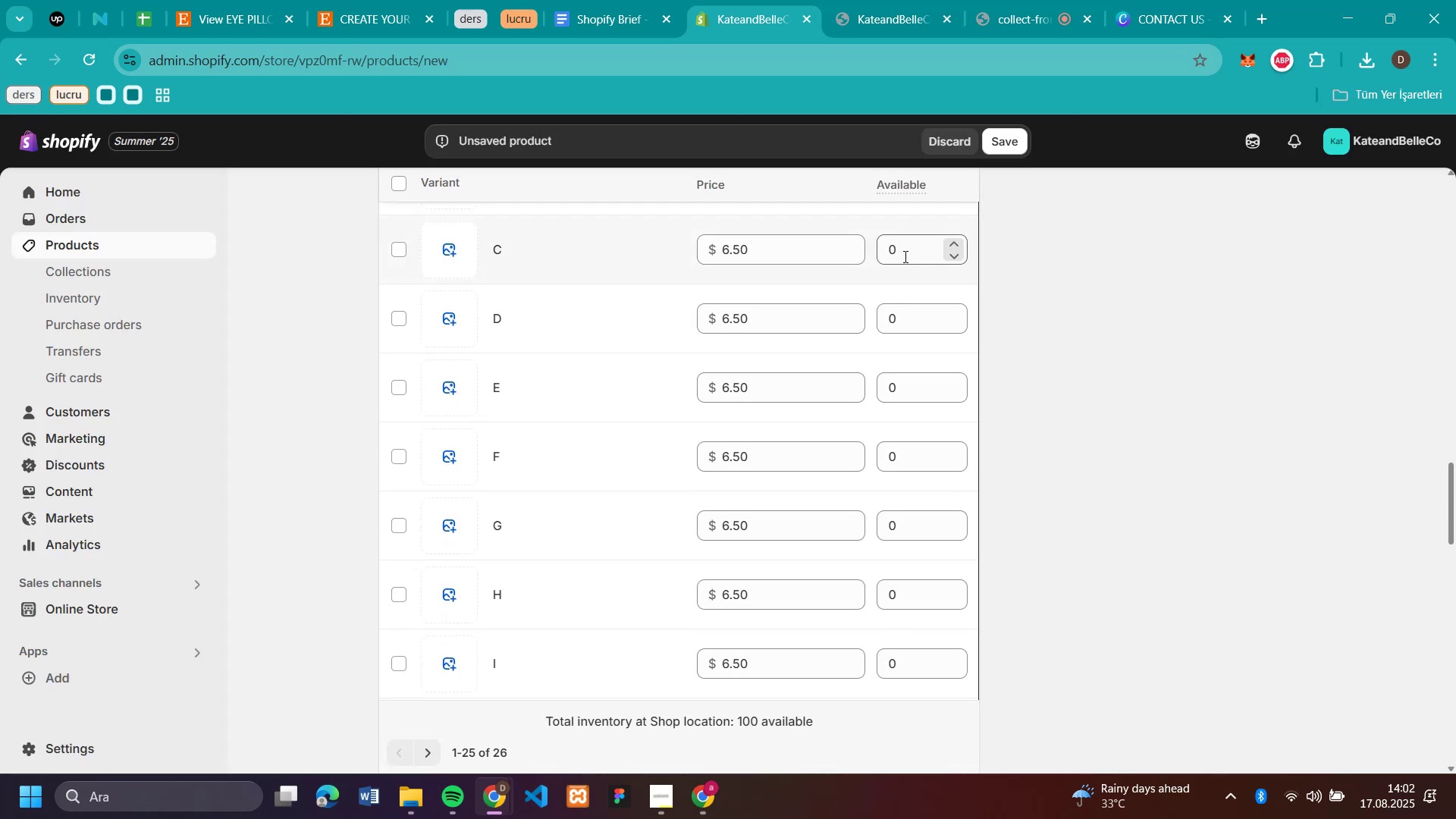 
left_click([904, 256])
 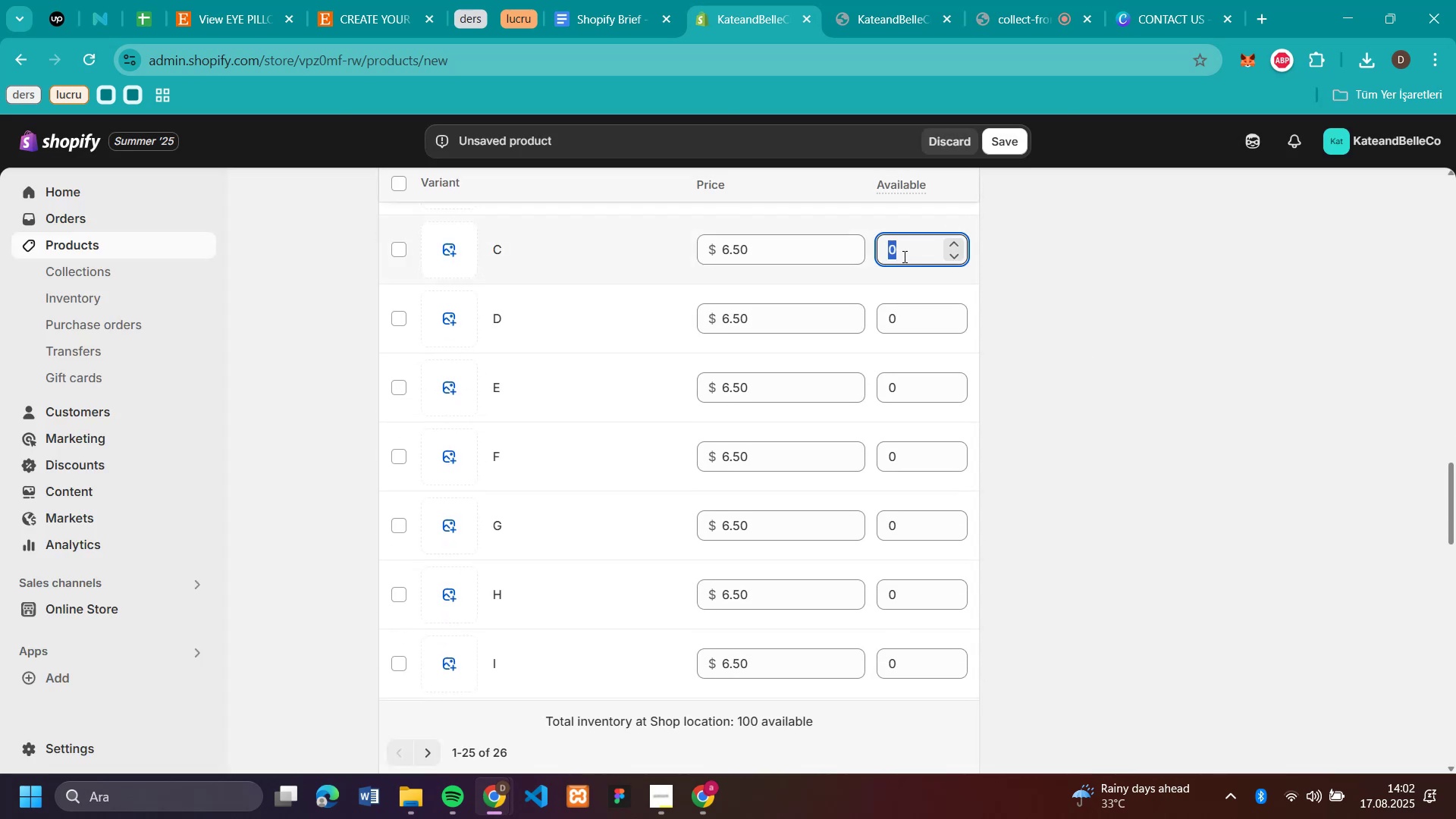 
key(Control+V)
 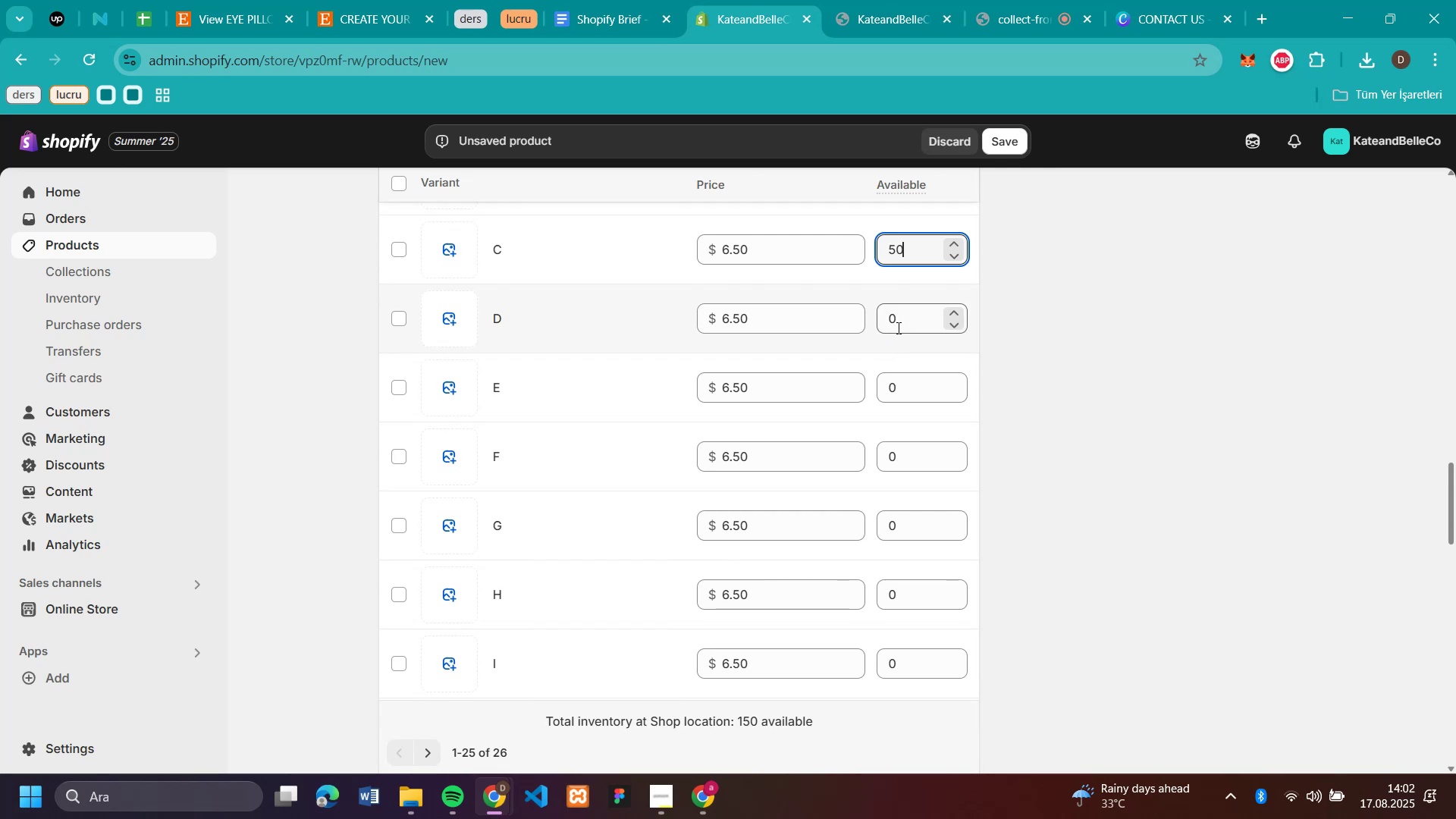 
left_click([897, 328])
 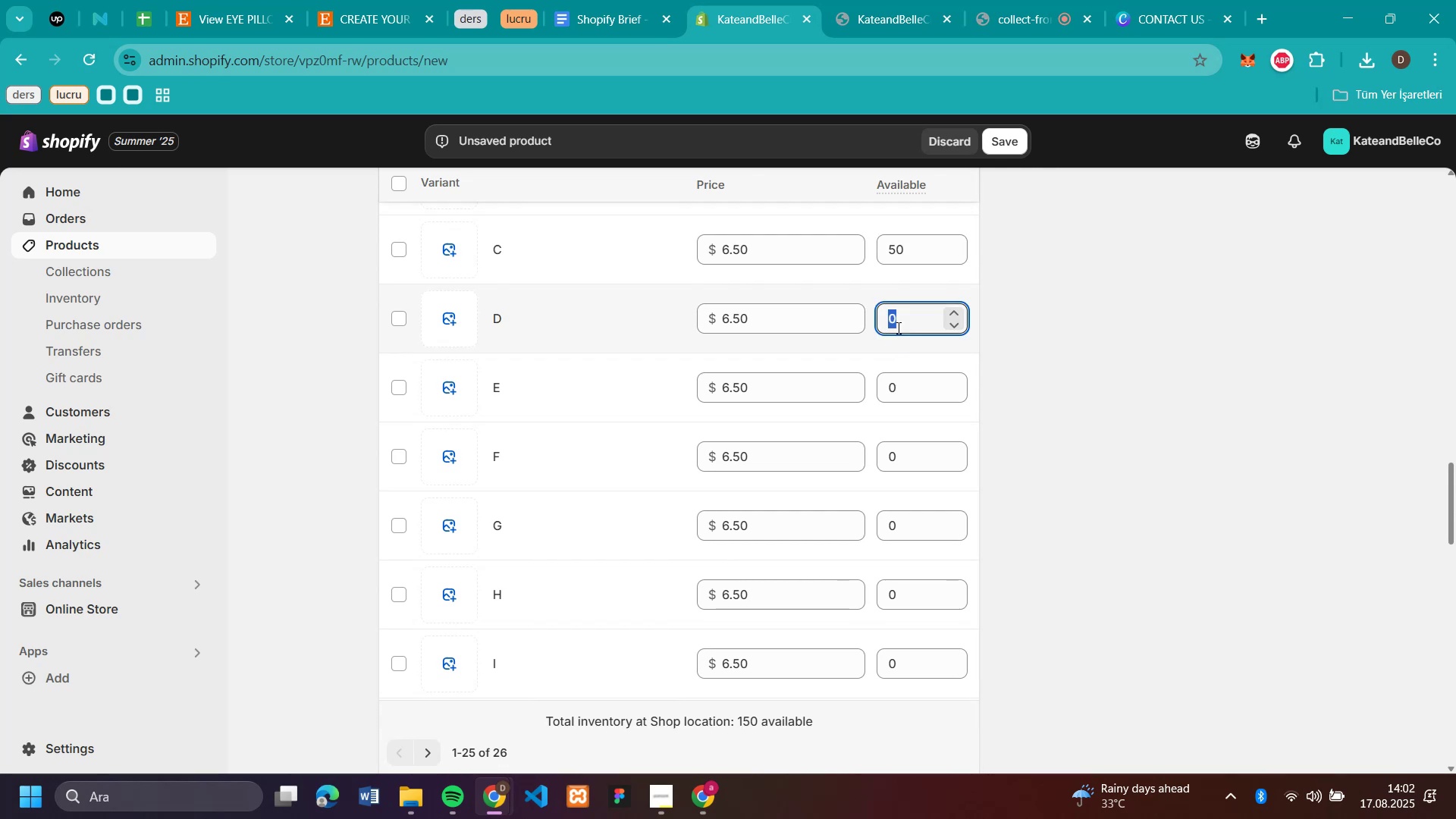 
key(Control+V)
 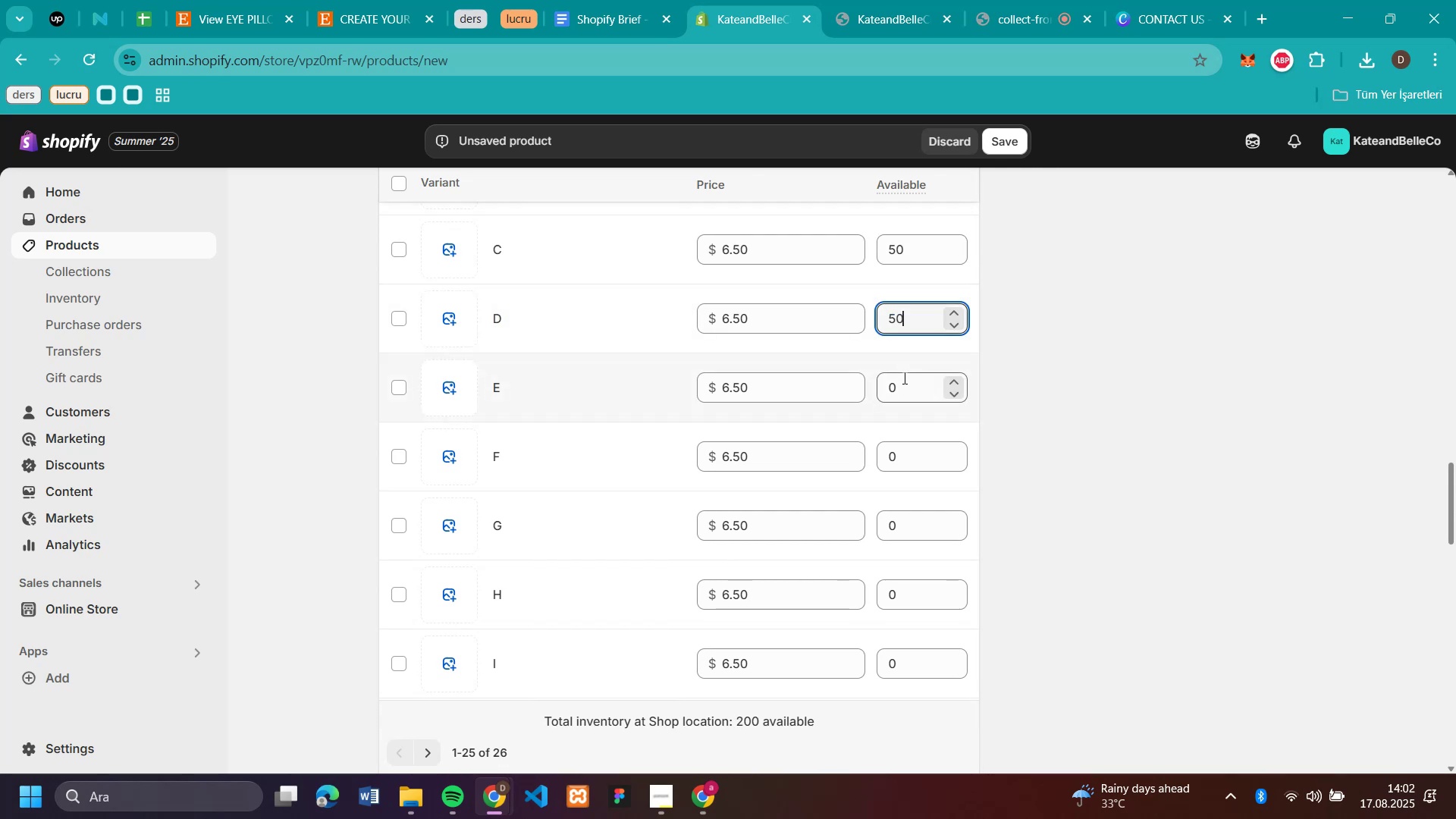 
left_click([903, 378])
 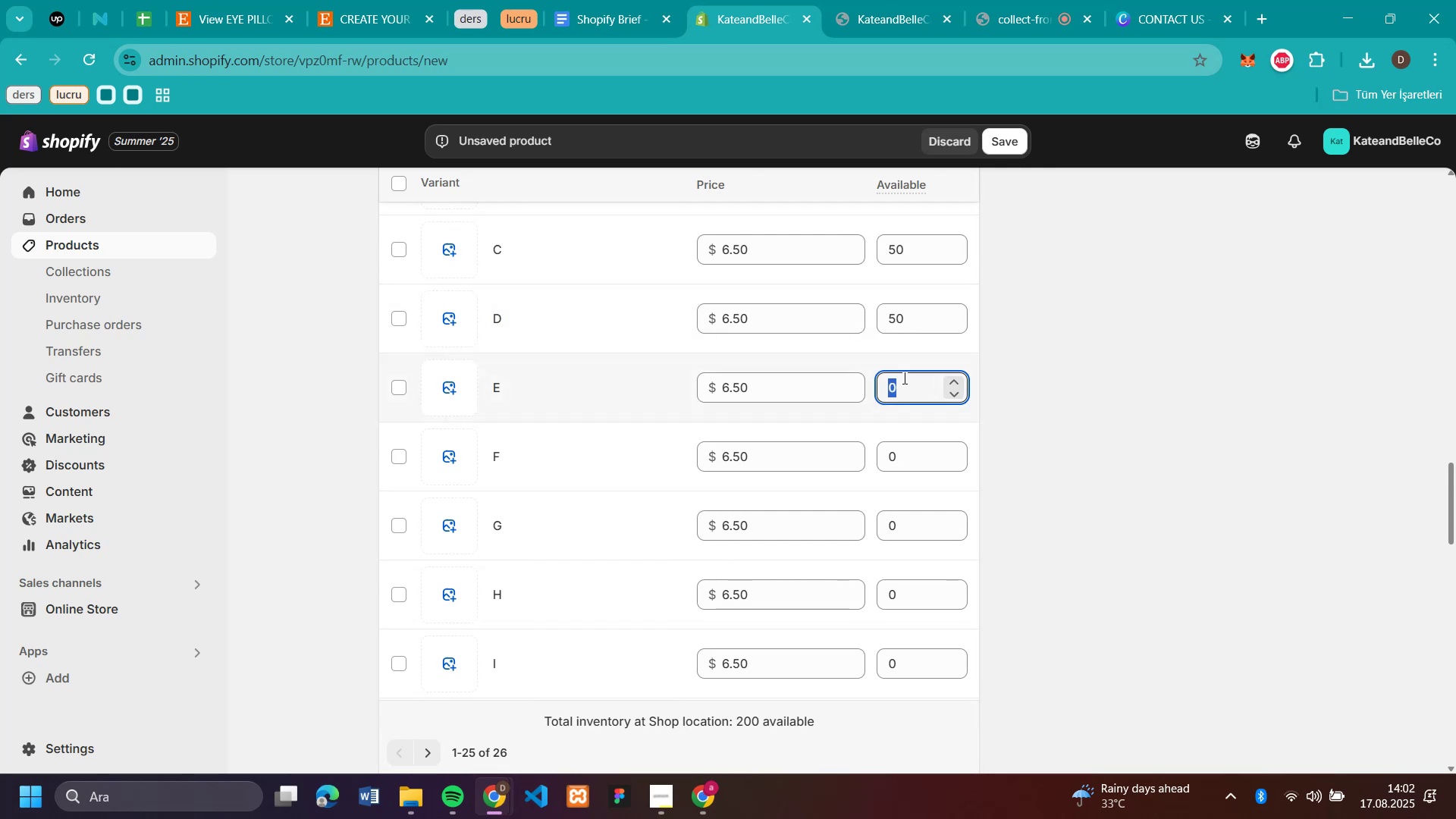 
key(Control+V)
 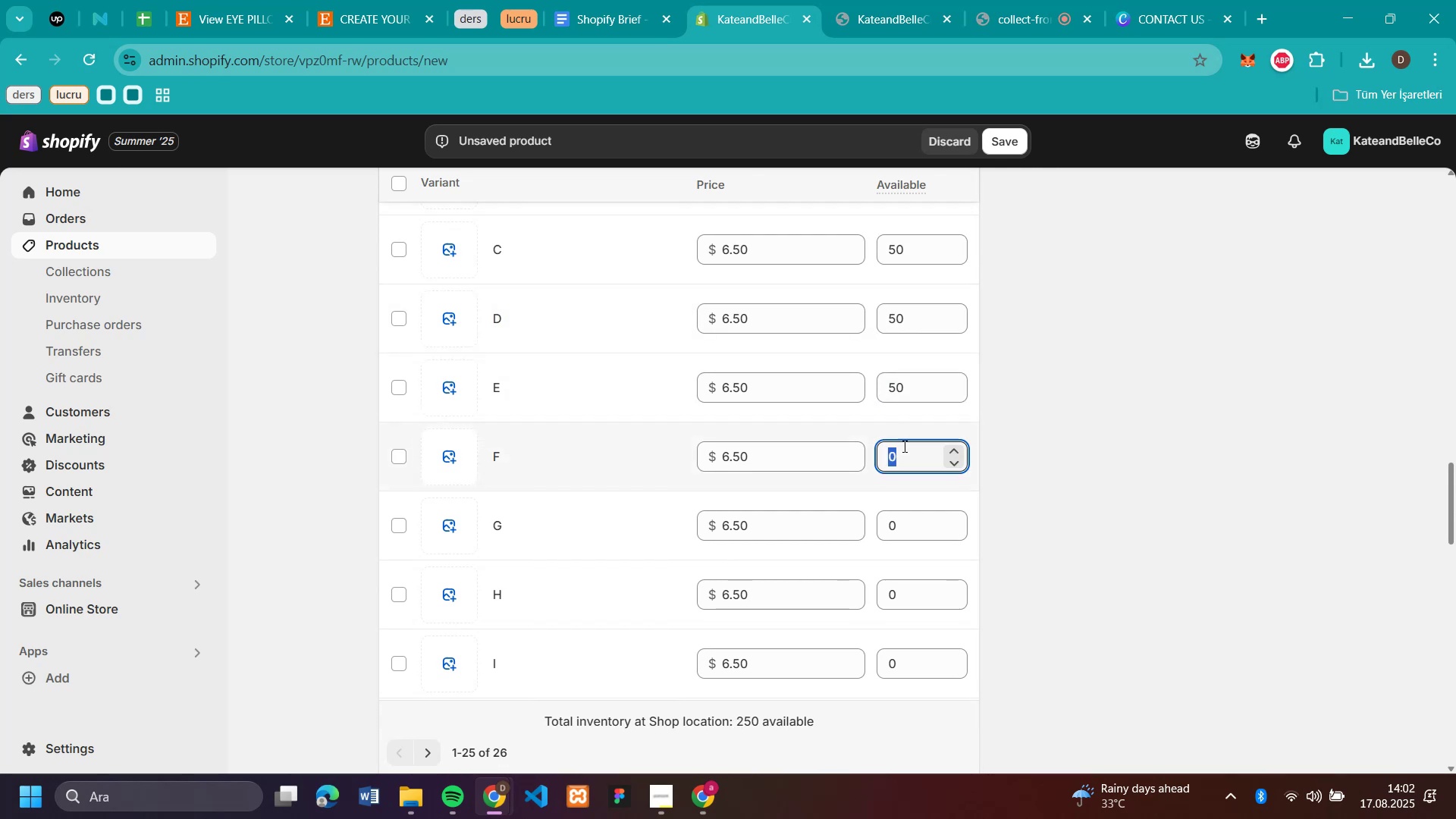 
key(Control+V)
 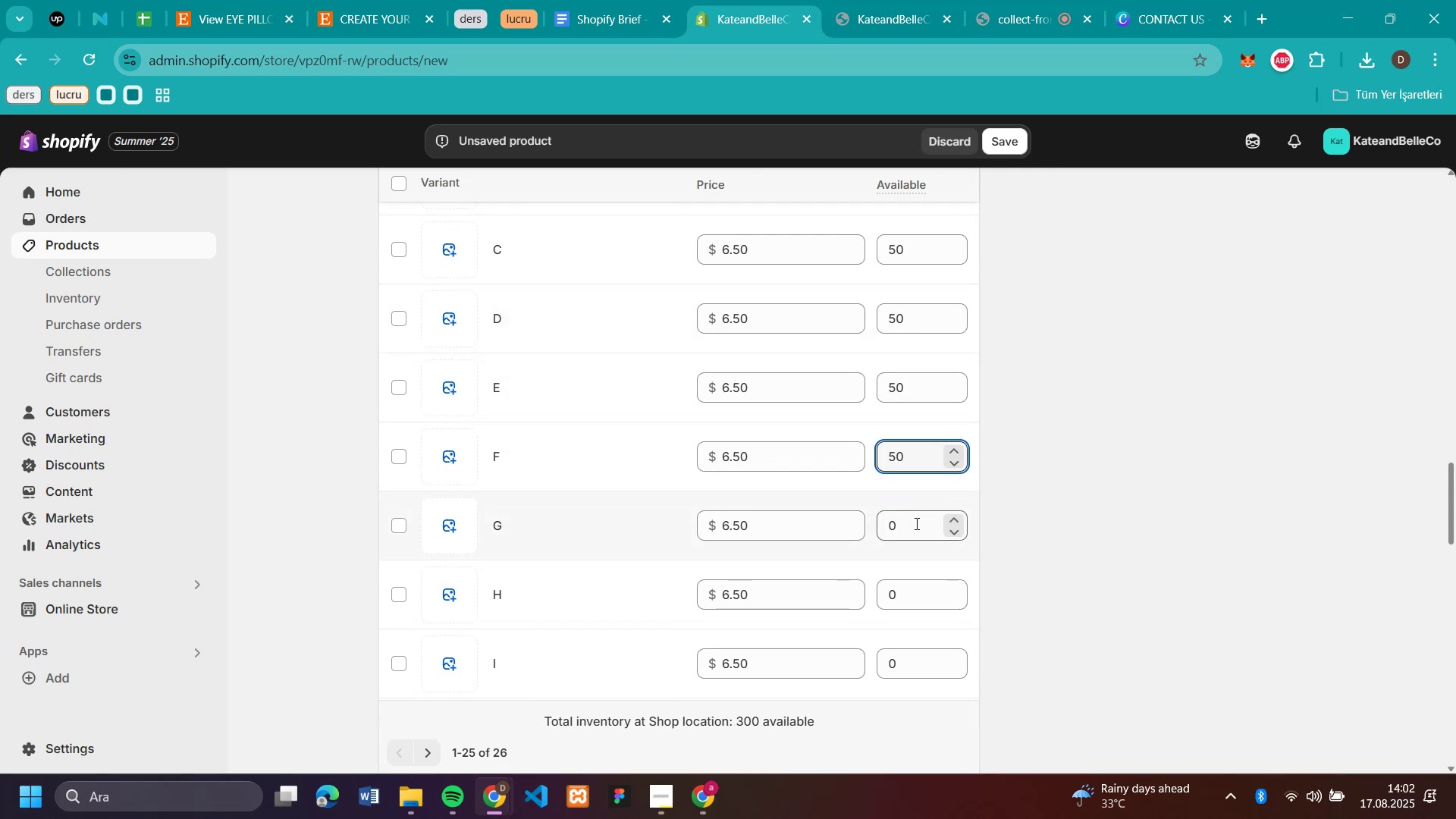 
key(Control+V)
 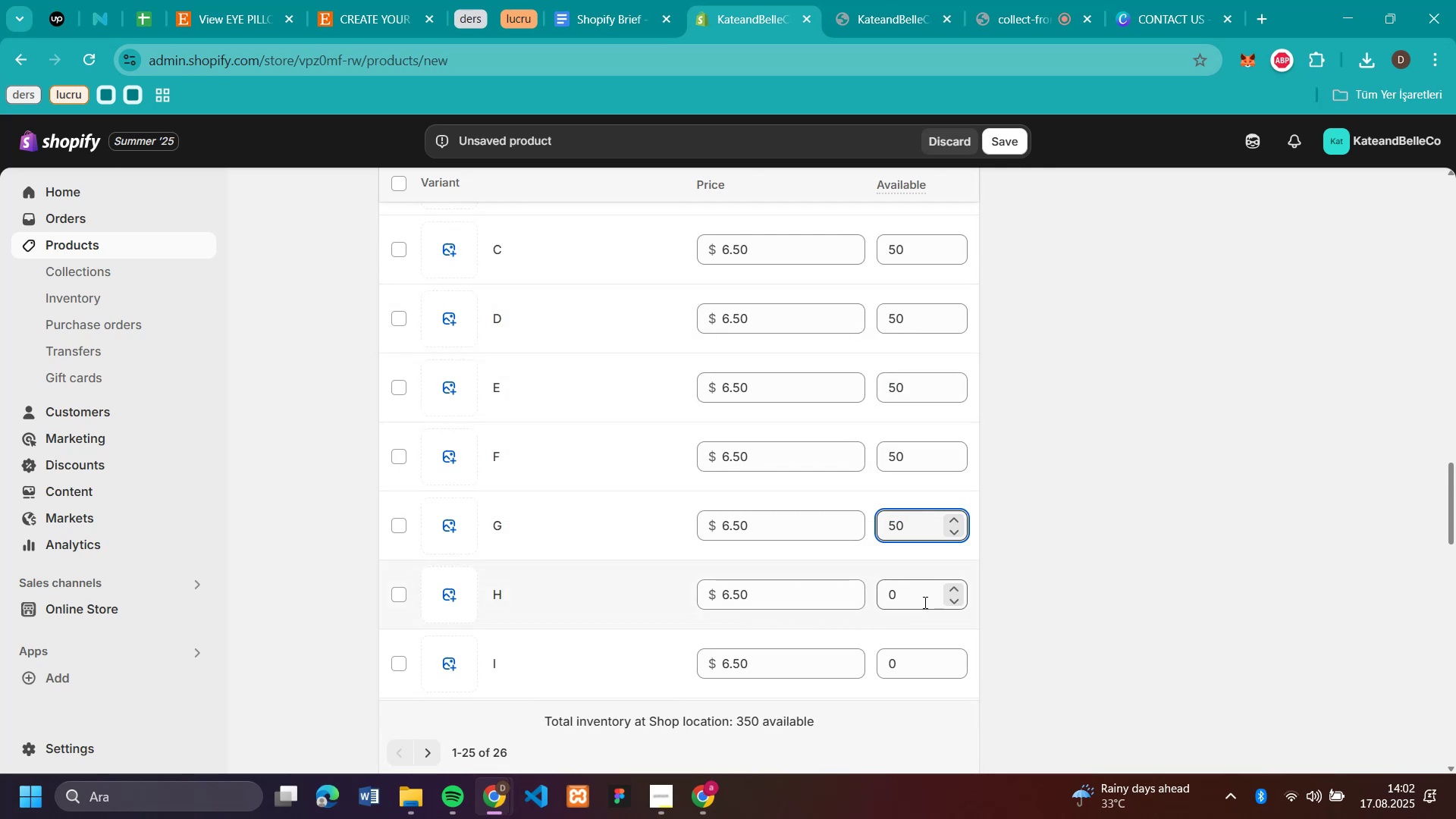 
left_click([924, 602])
 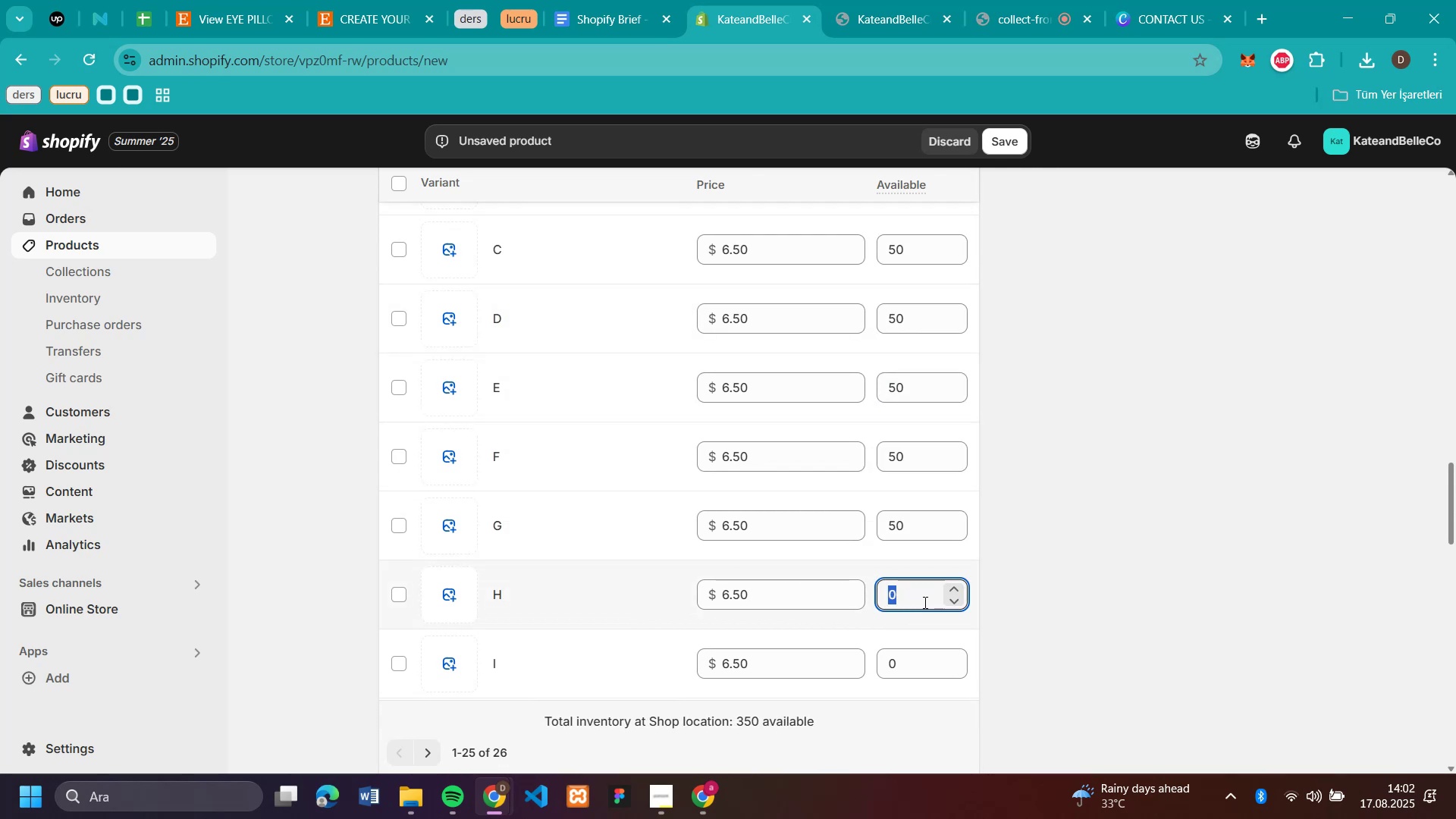 
key(Control+V)
 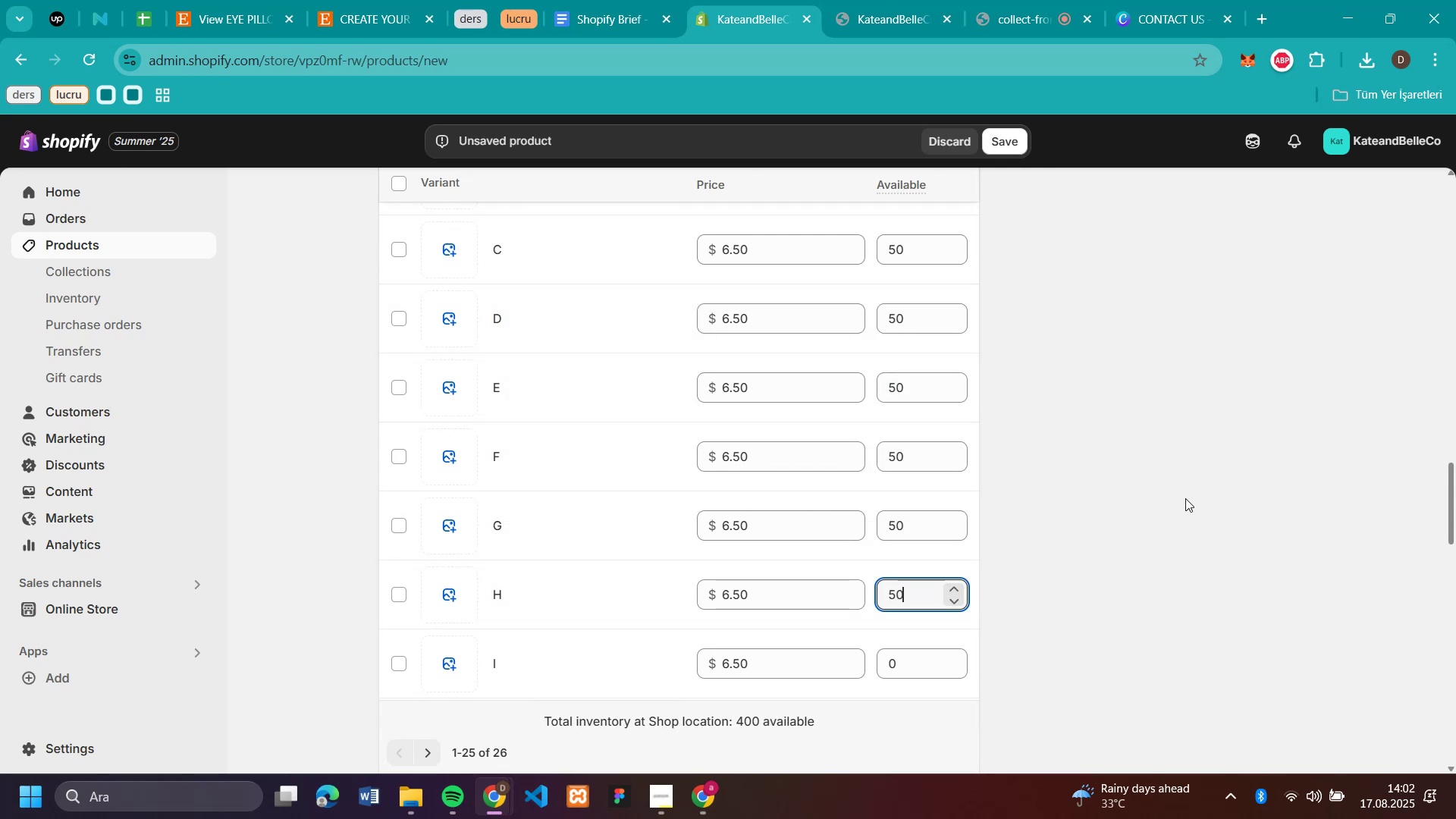 
left_click([1185, 498])
 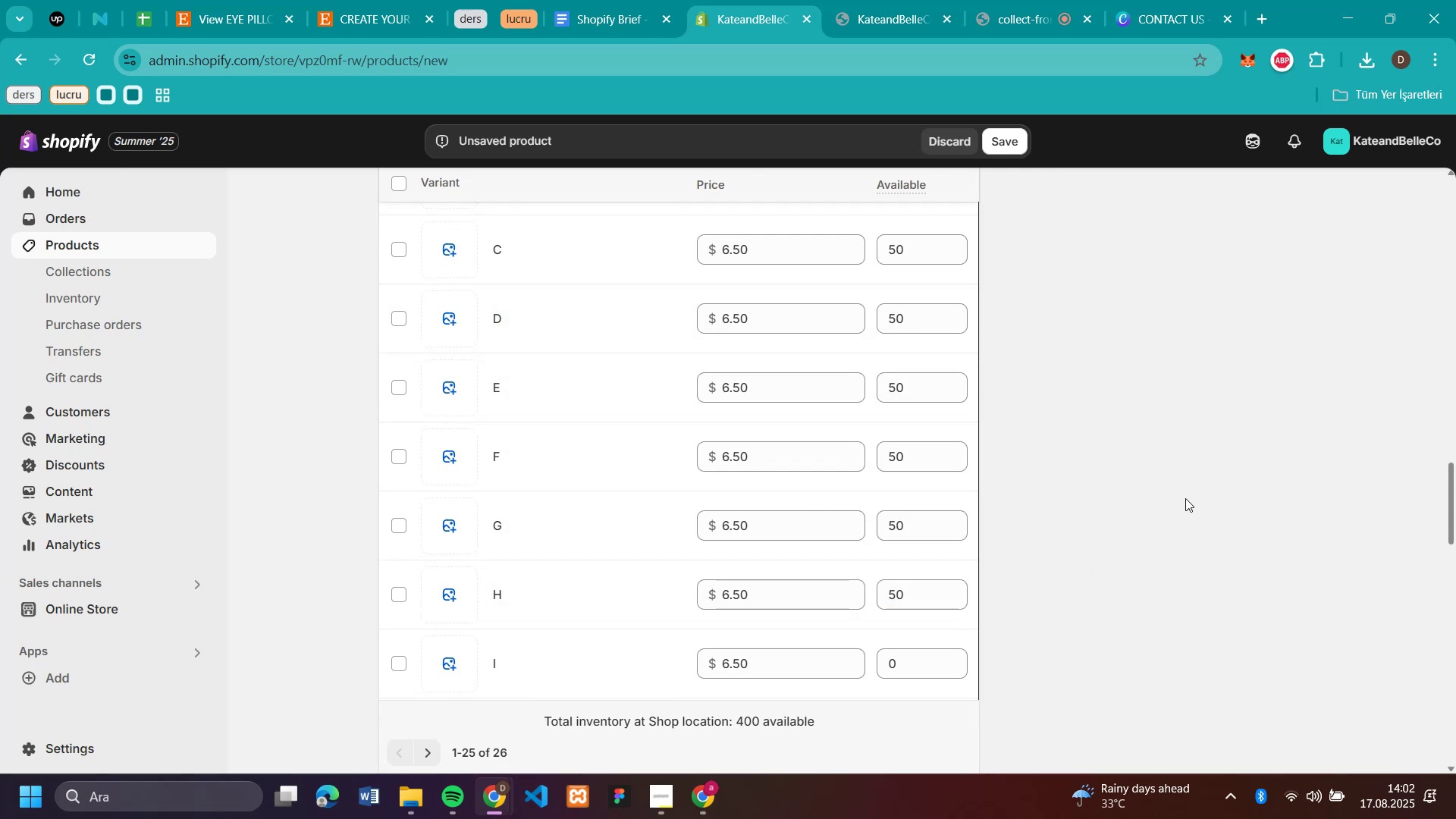 
scroll: coordinate [1185, 498], scroll_direction: down, amount: 4.0
 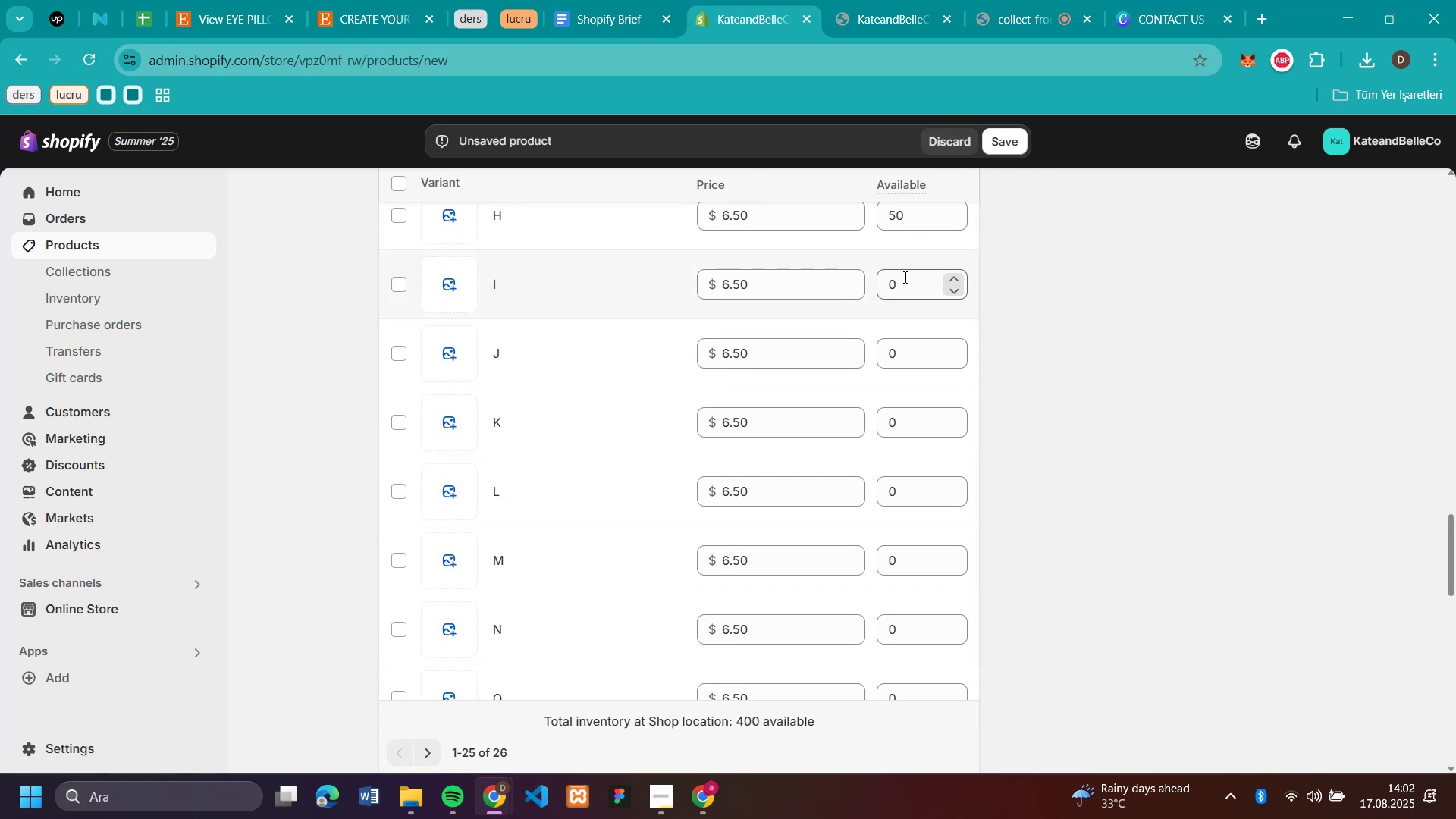 
left_click([904, 277])
 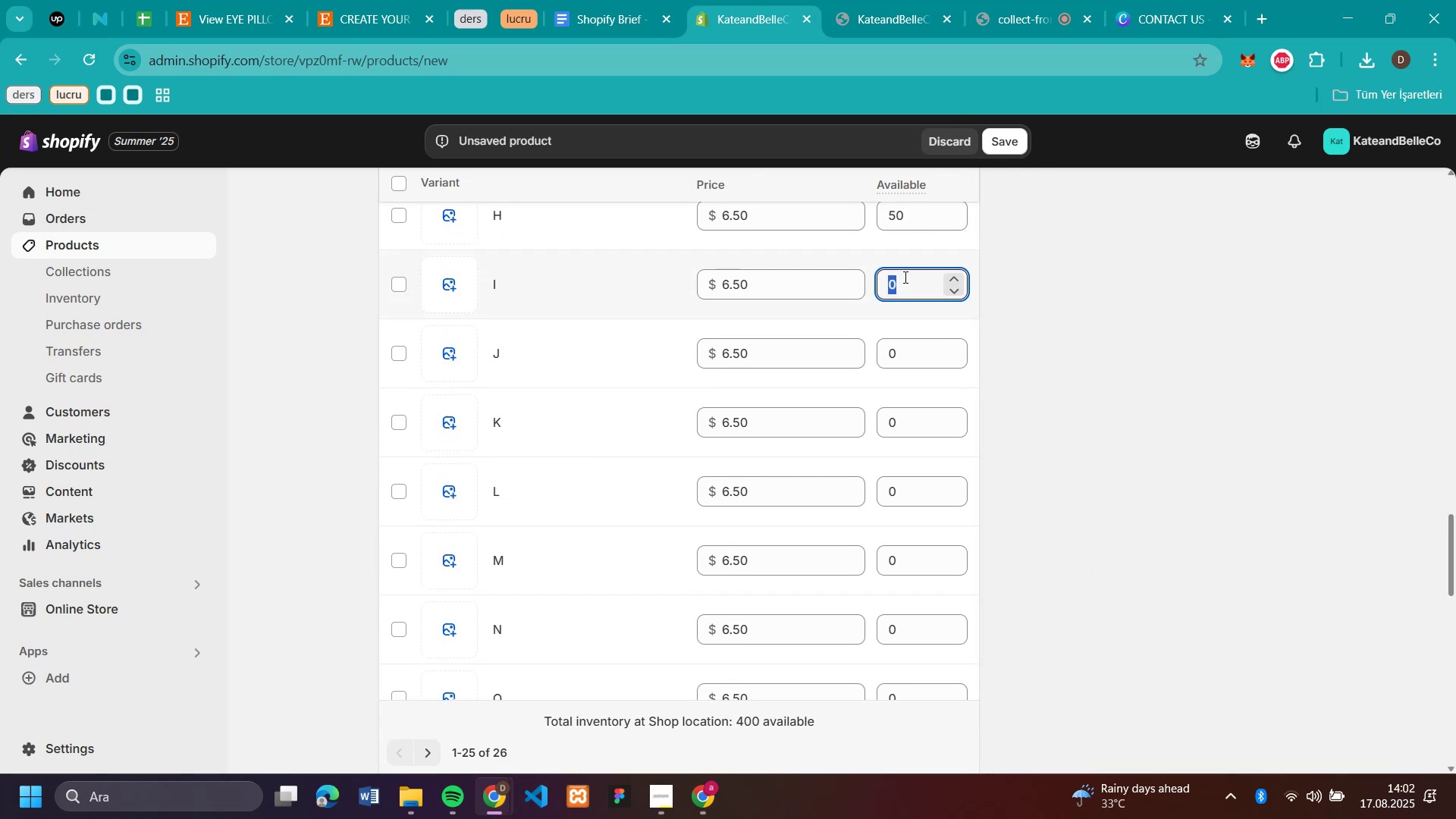 
key(Control+V)
 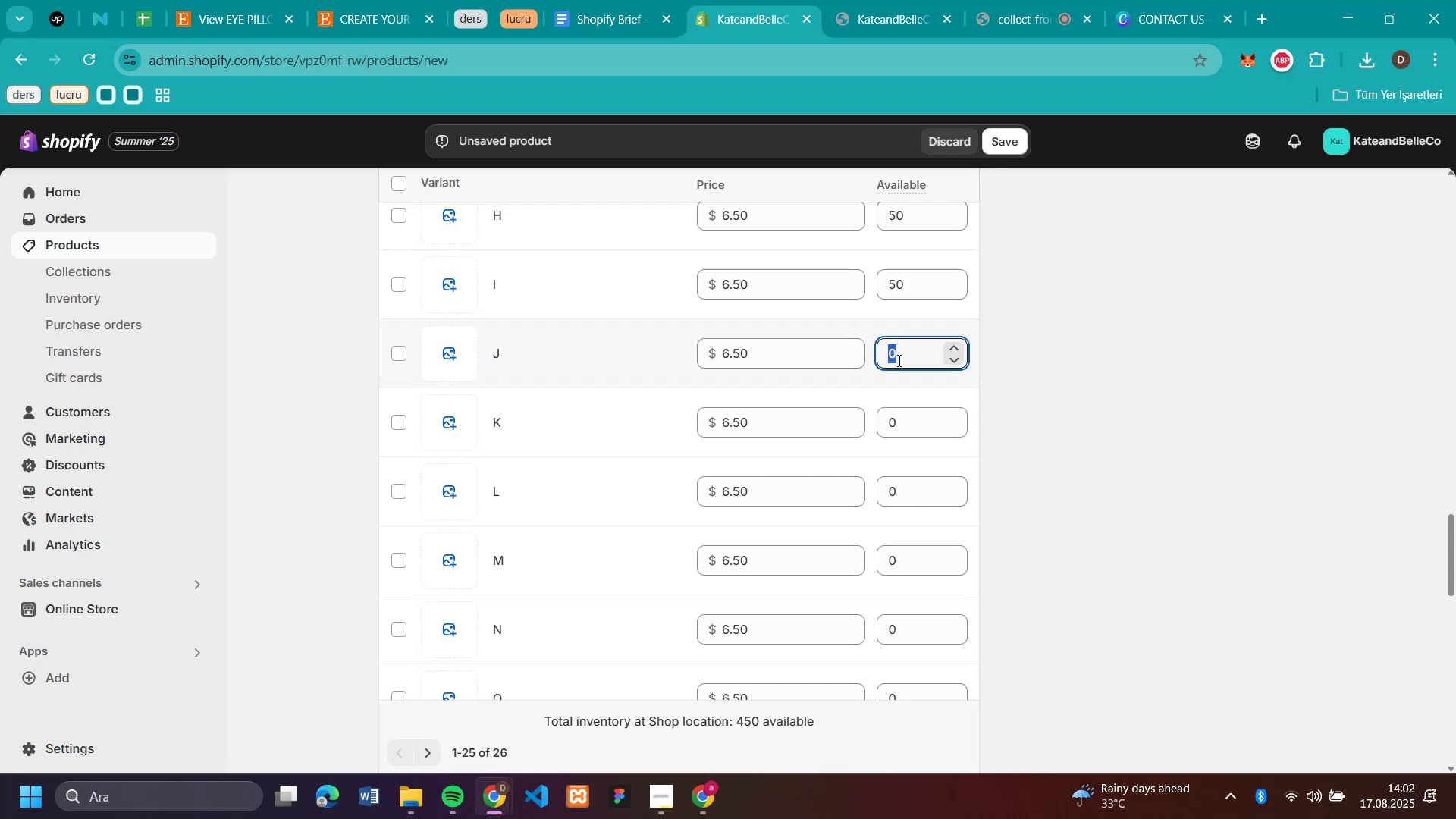 
key(Control+V)
 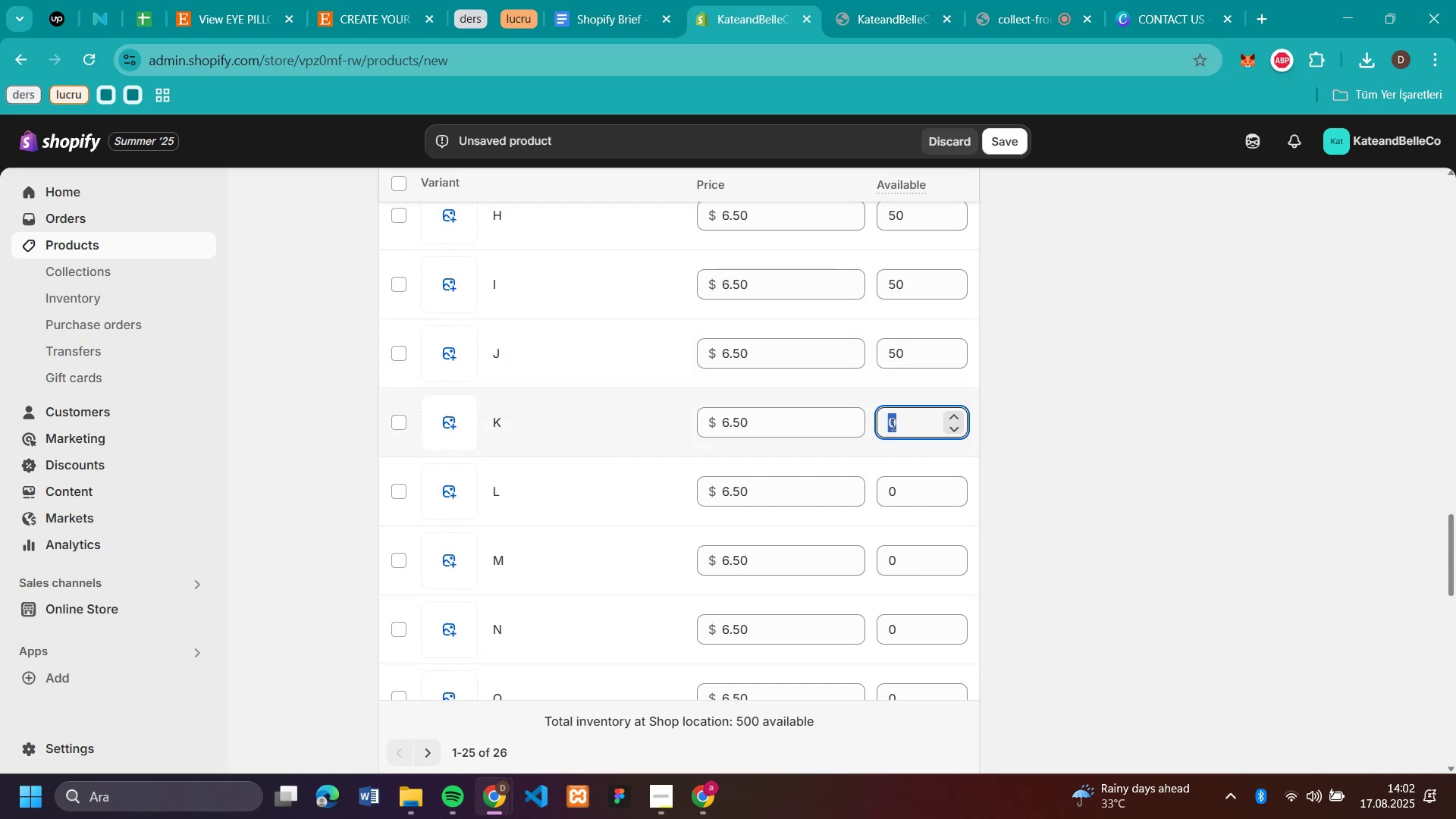 
key(Control+V)
 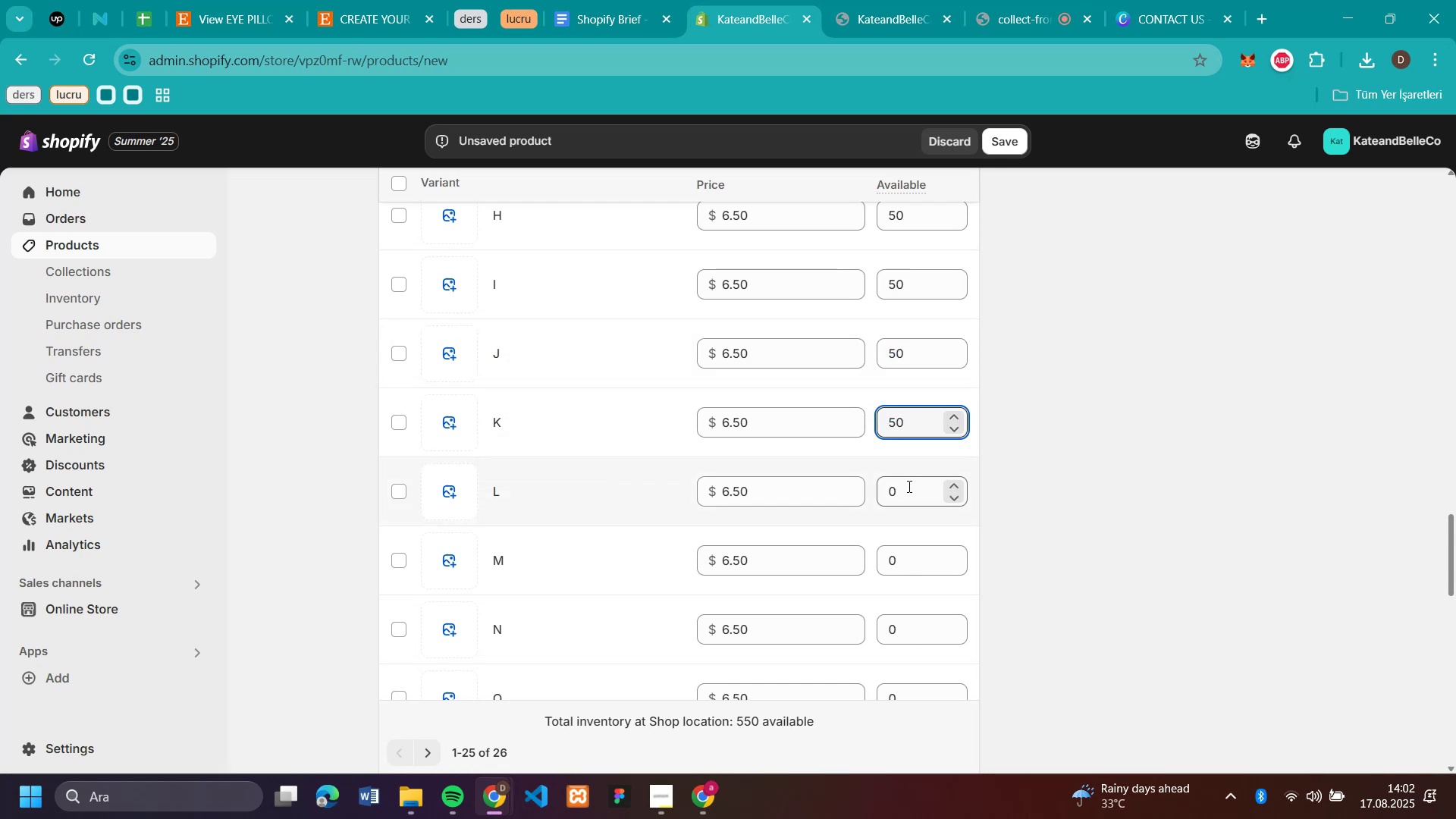 
key(Control+V)
 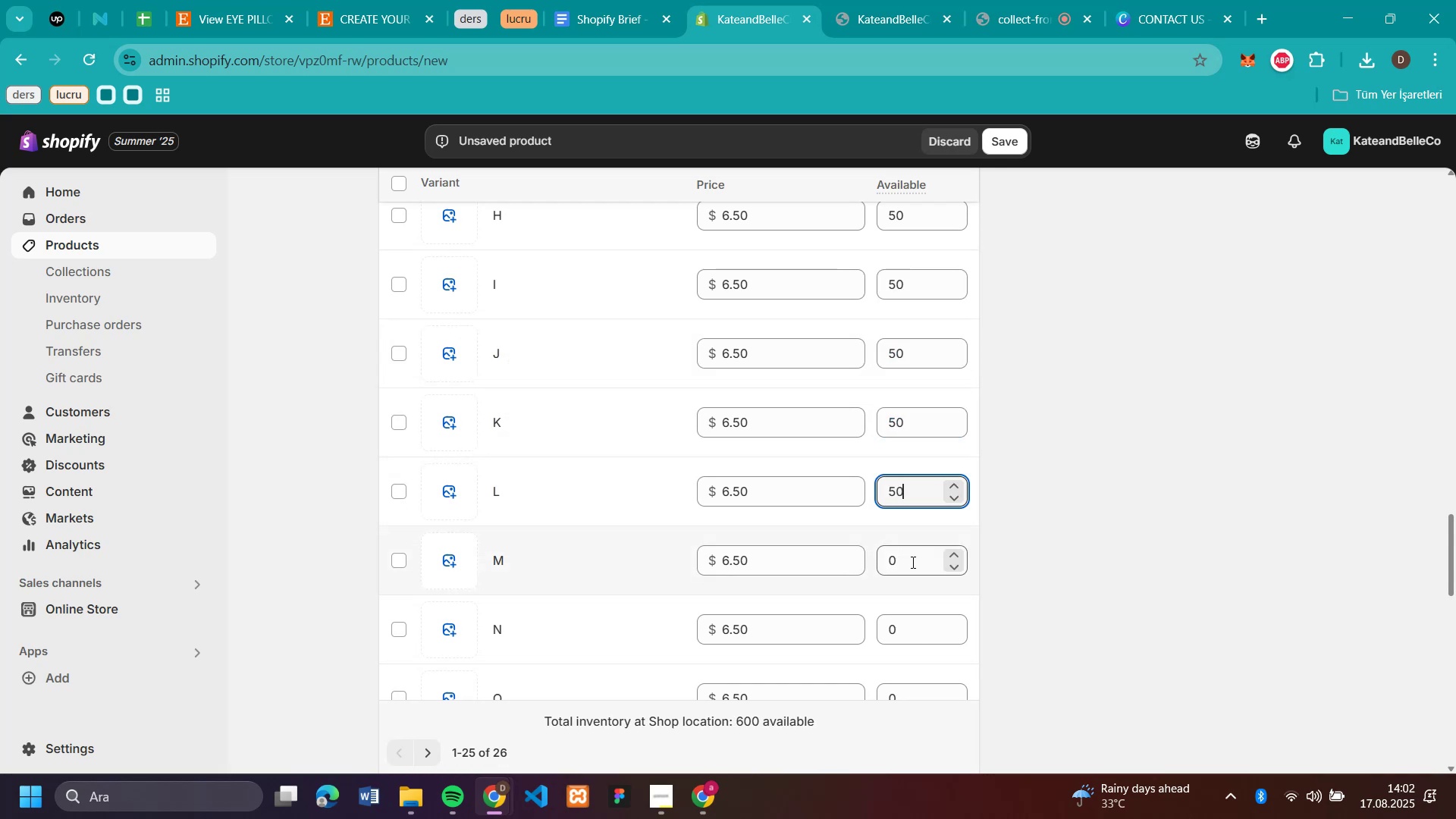 
left_click([912, 562])
 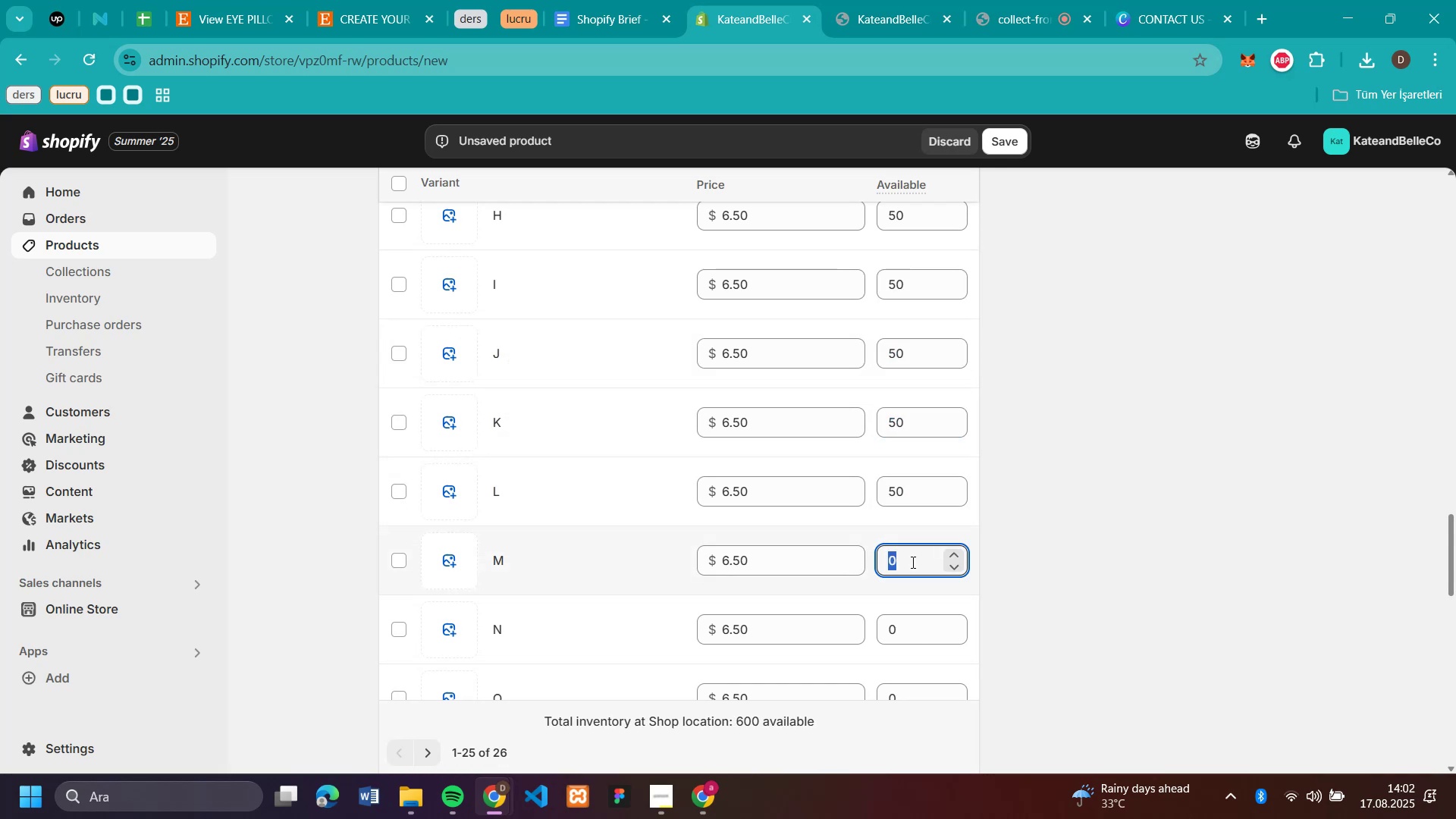 
key(Control+V)
 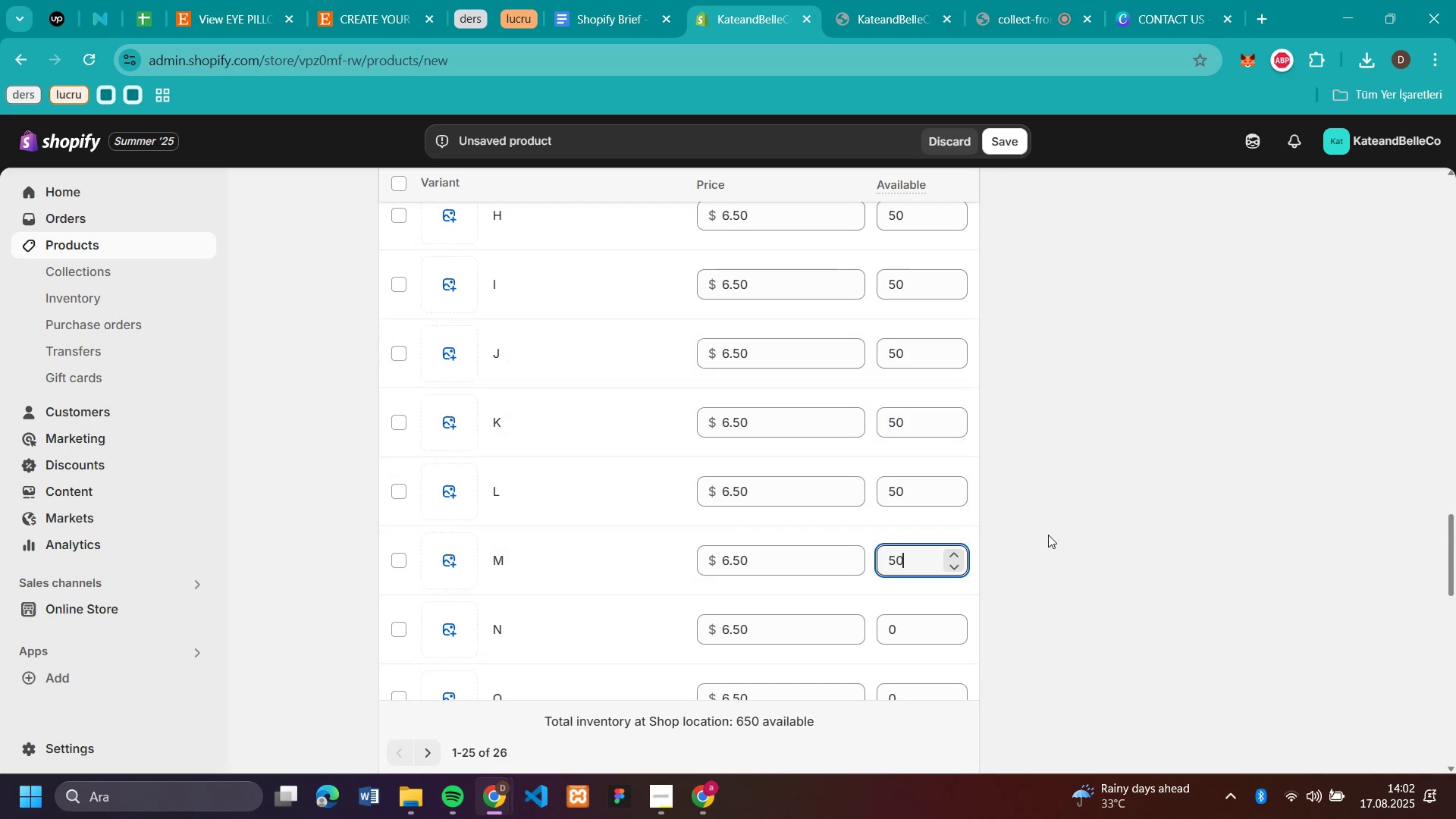 
left_click([1048, 535])
 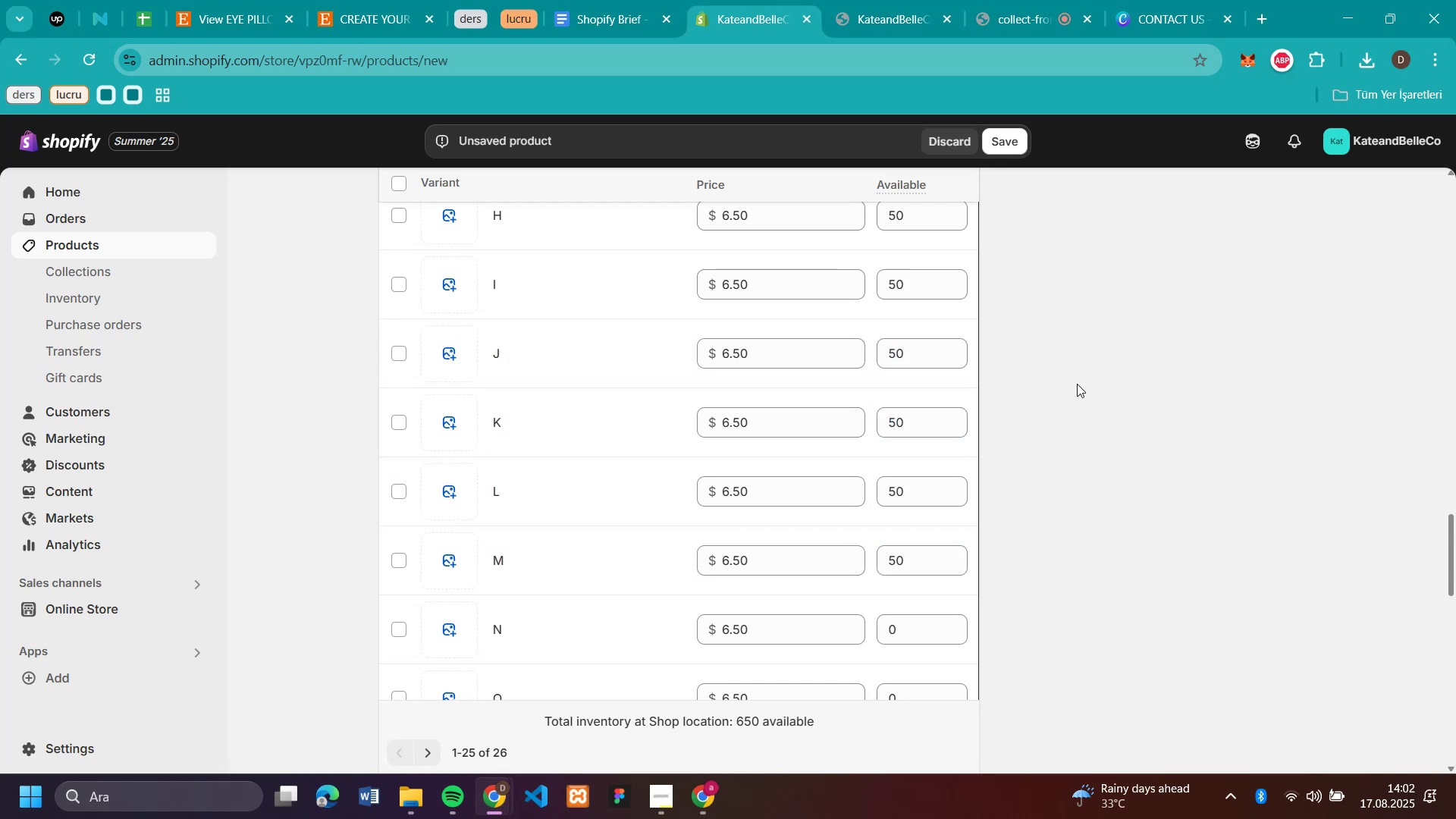 
scroll: coordinate [1078, 362], scroll_direction: down, amount: 3.0
 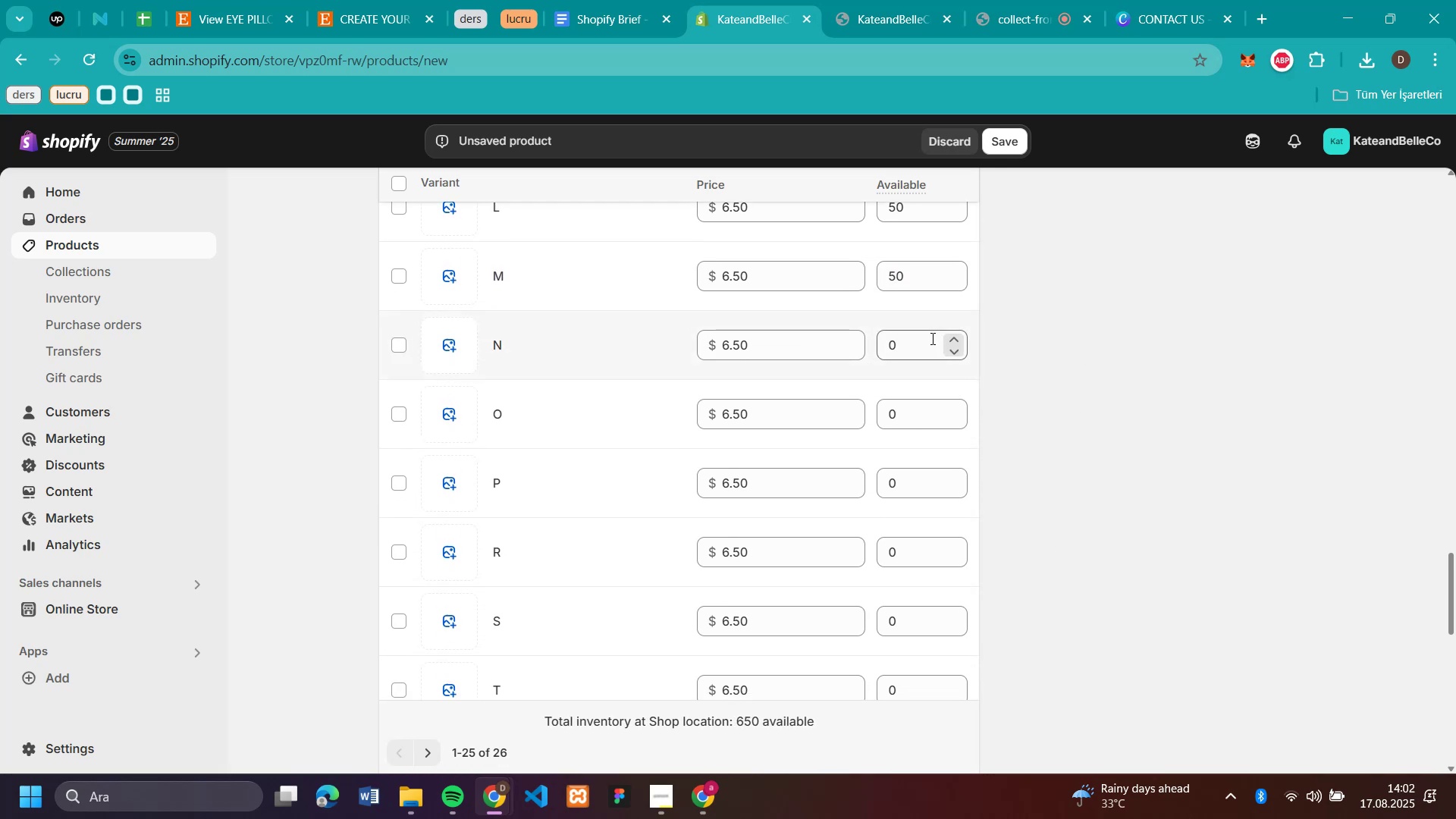 
key(Control+V)
 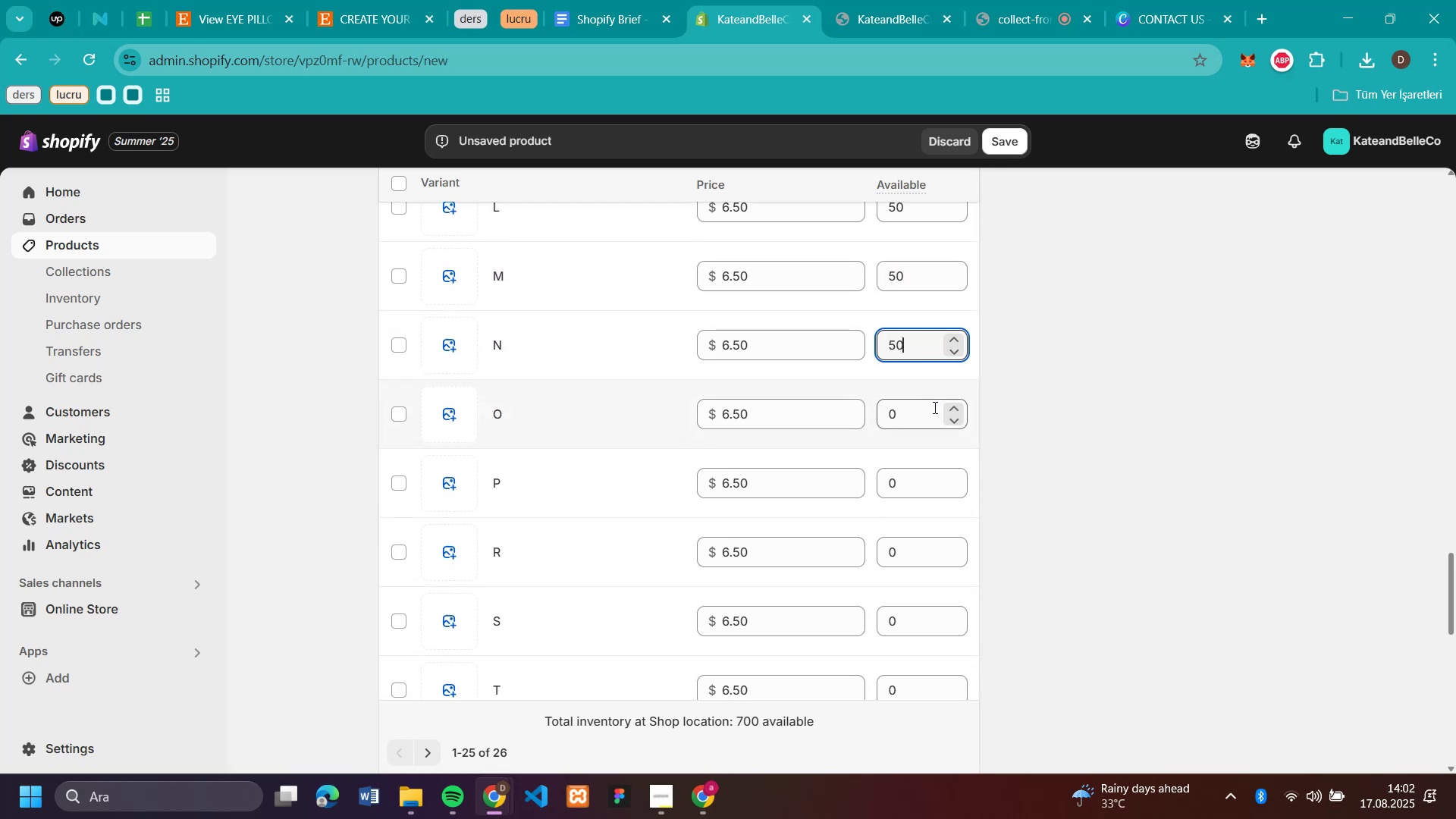 
left_click([934, 407])
 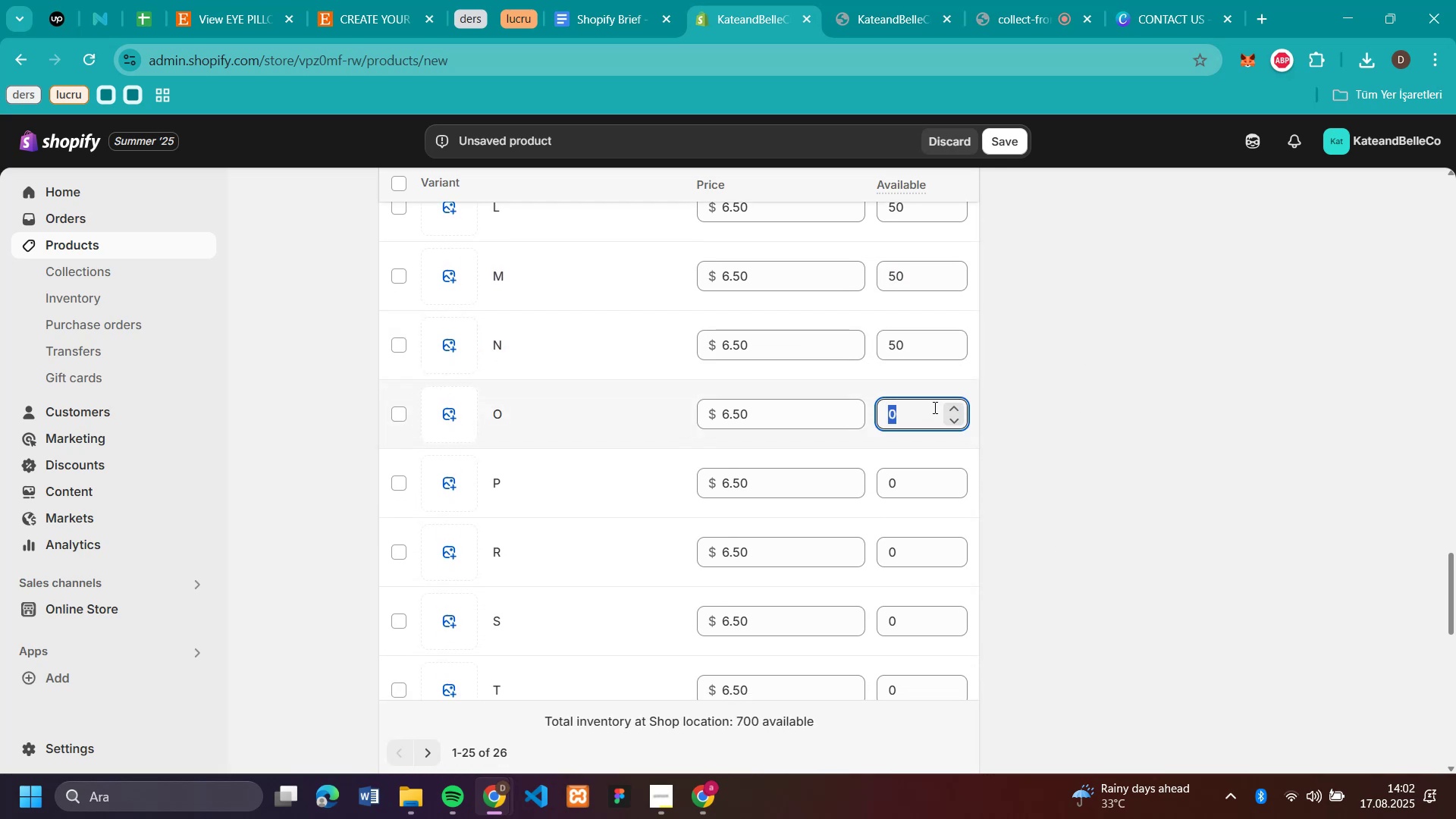 
key(Control+V)
 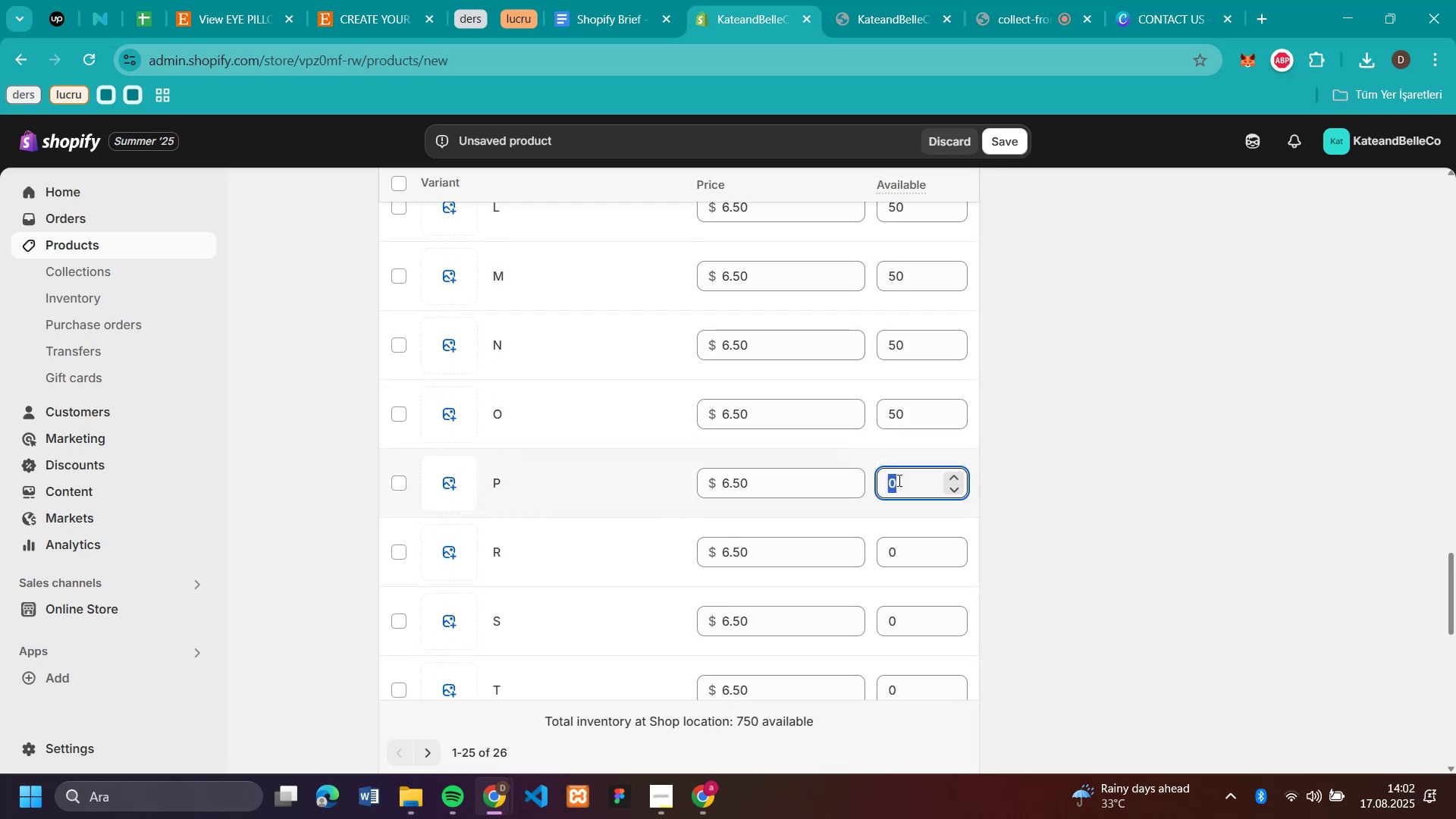 
left_click([898, 480])
 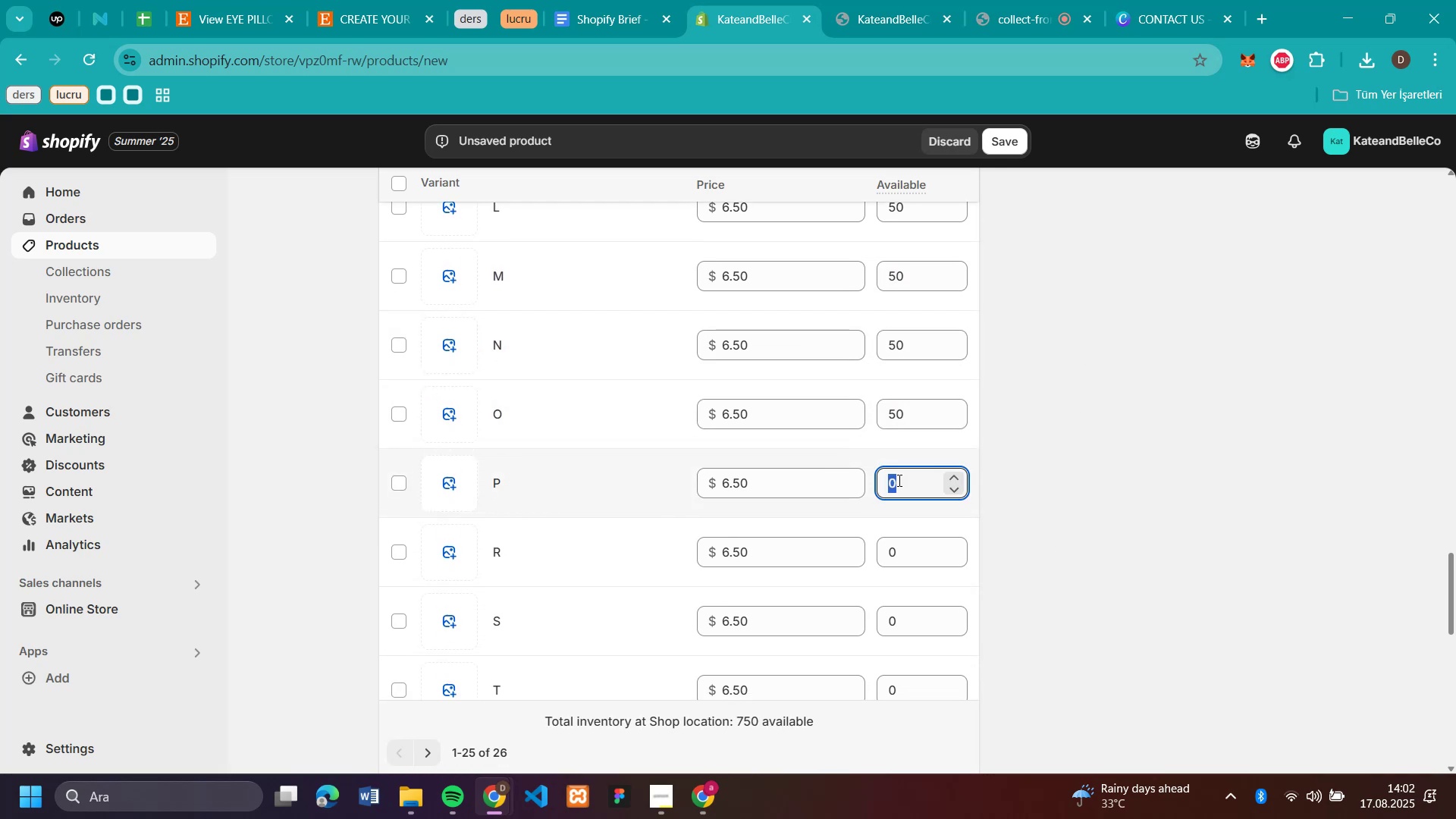 
key(Control+V)
 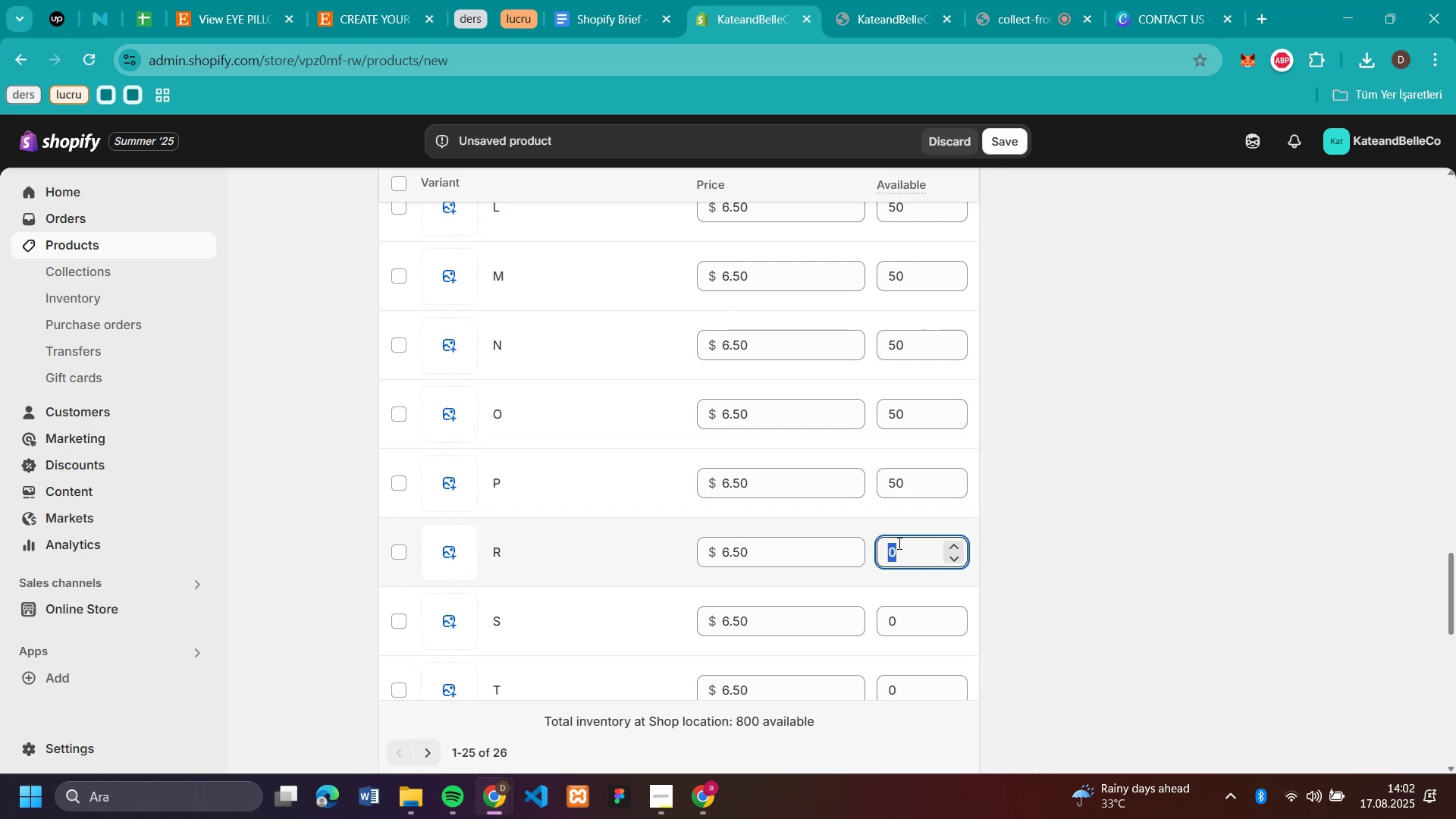 
left_click([898, 543])
 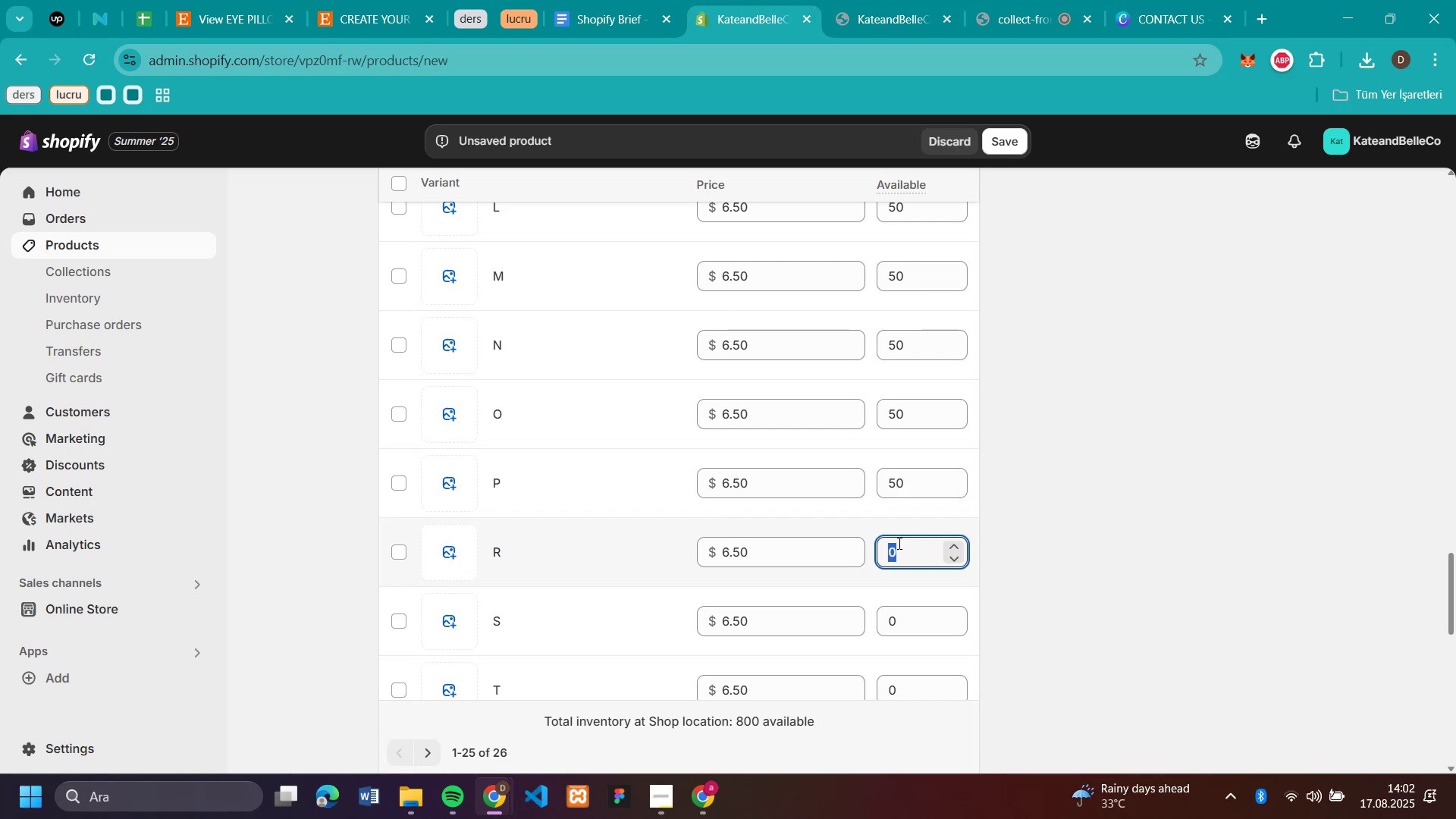 
key(Control+V)
 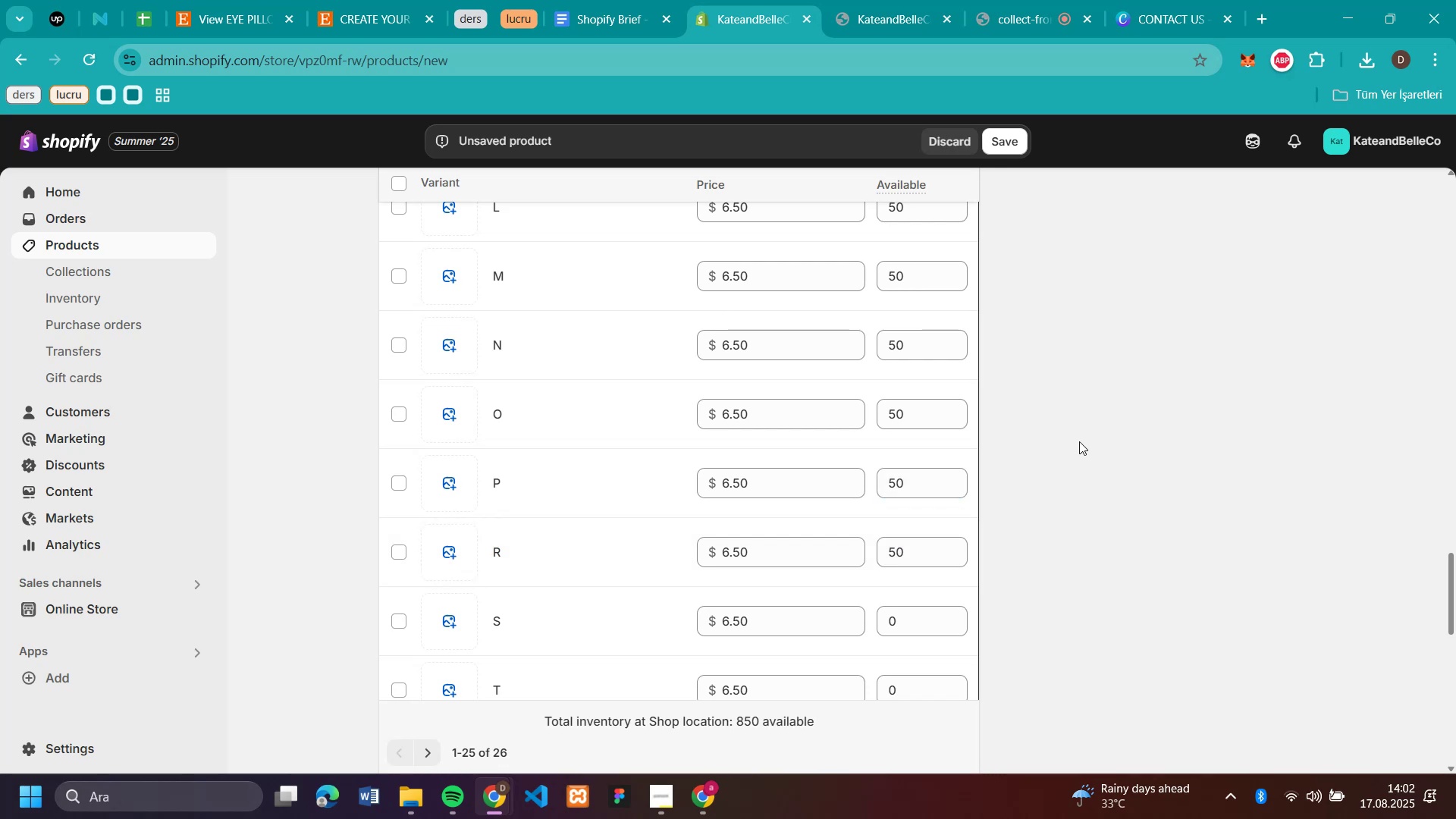 
left_click([1079, 441])
 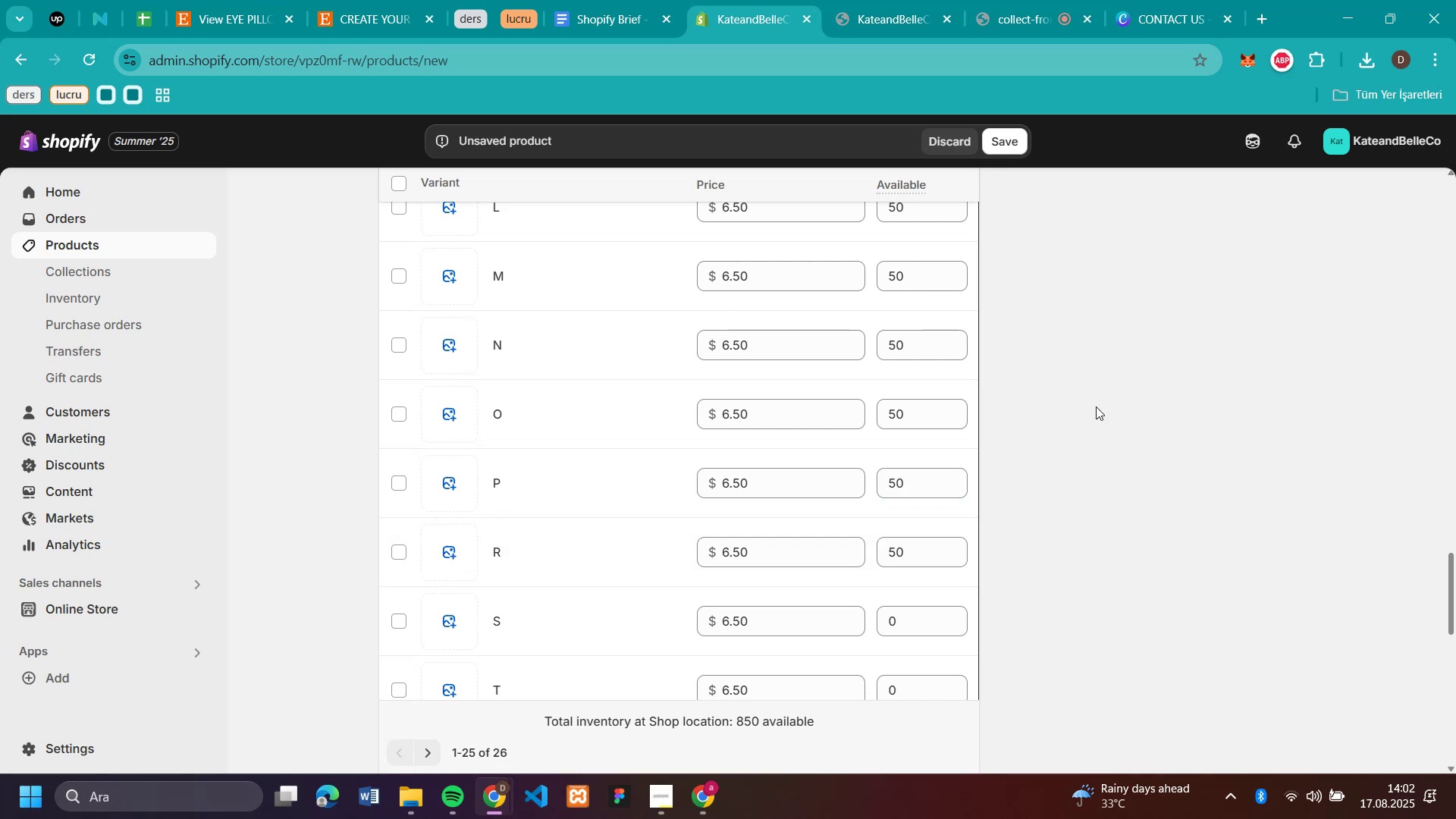 
scroll: coordinate [1096, 406], scroll_direction: down, amount: 4.0
 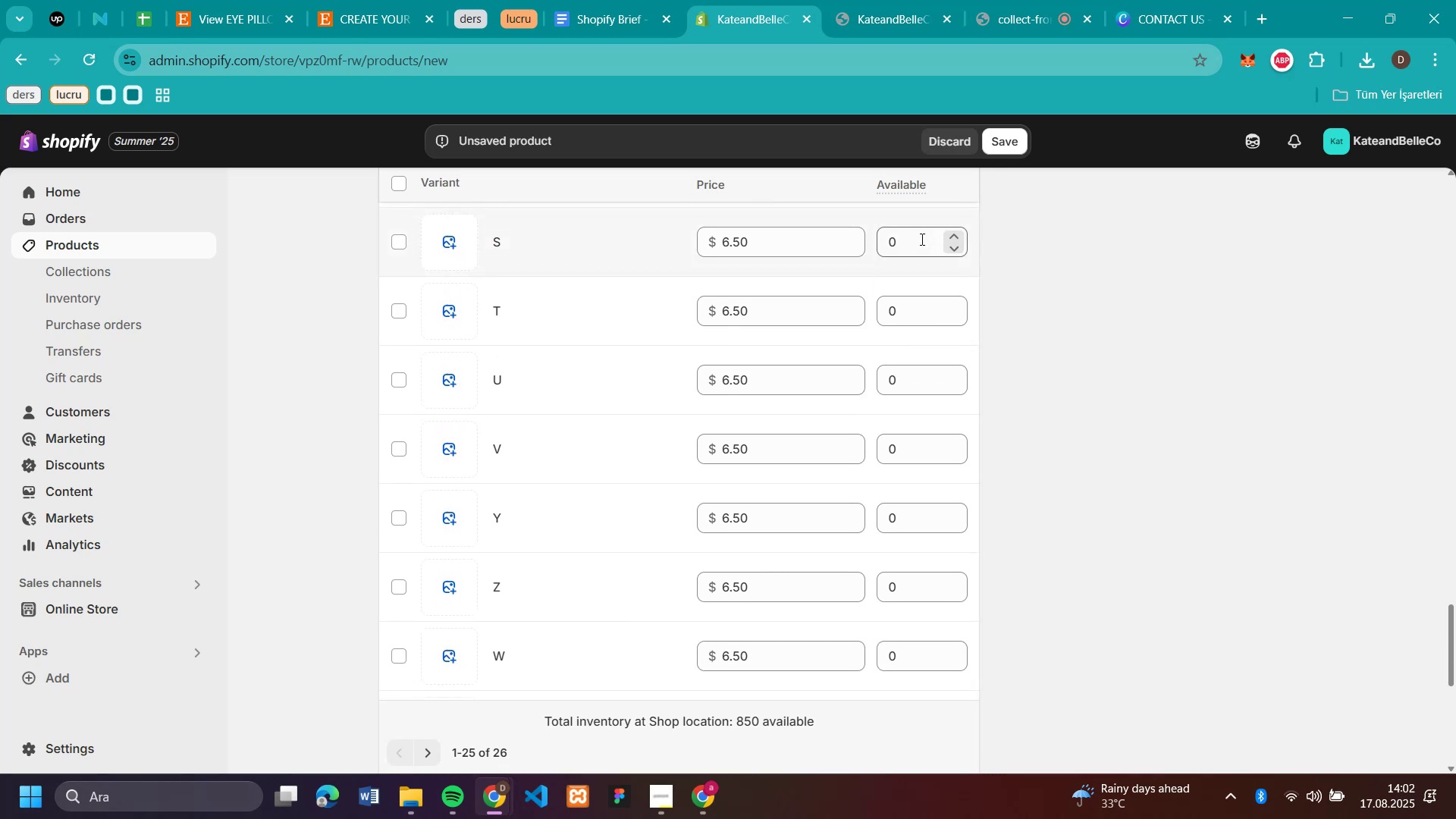 
left_click([921, 238])
 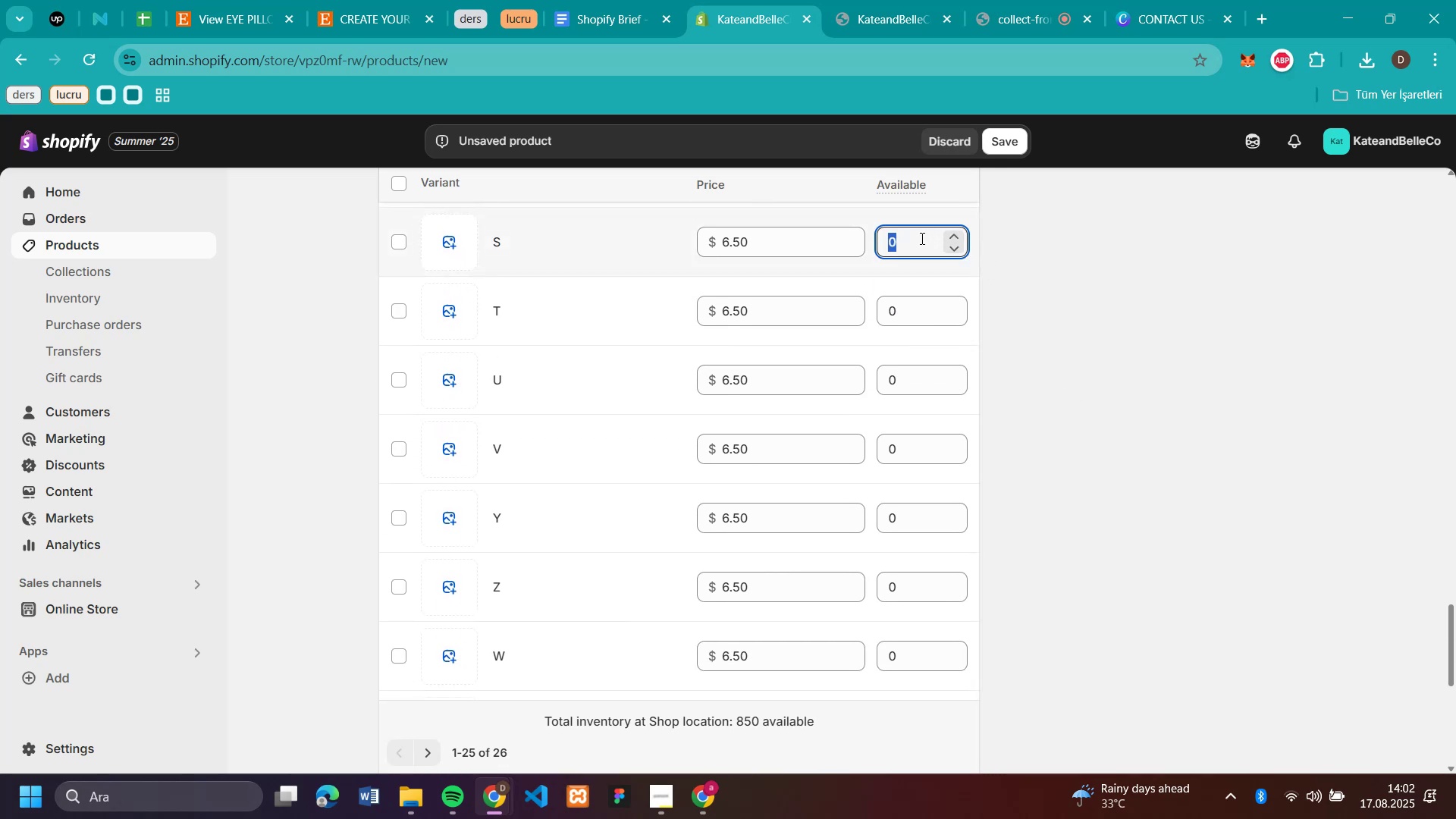 
key(Control+V)
 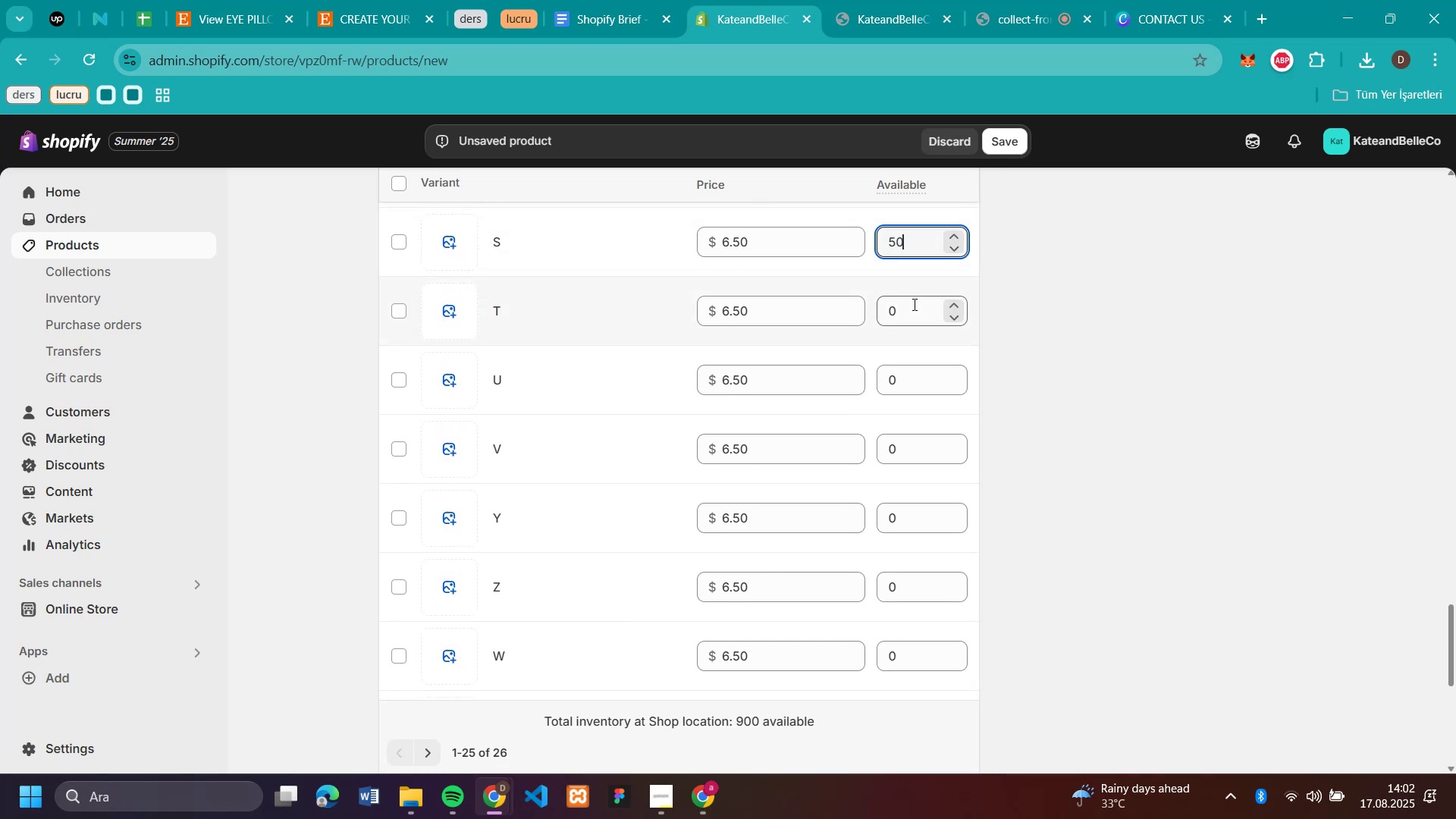 
left_click([913, 304])
 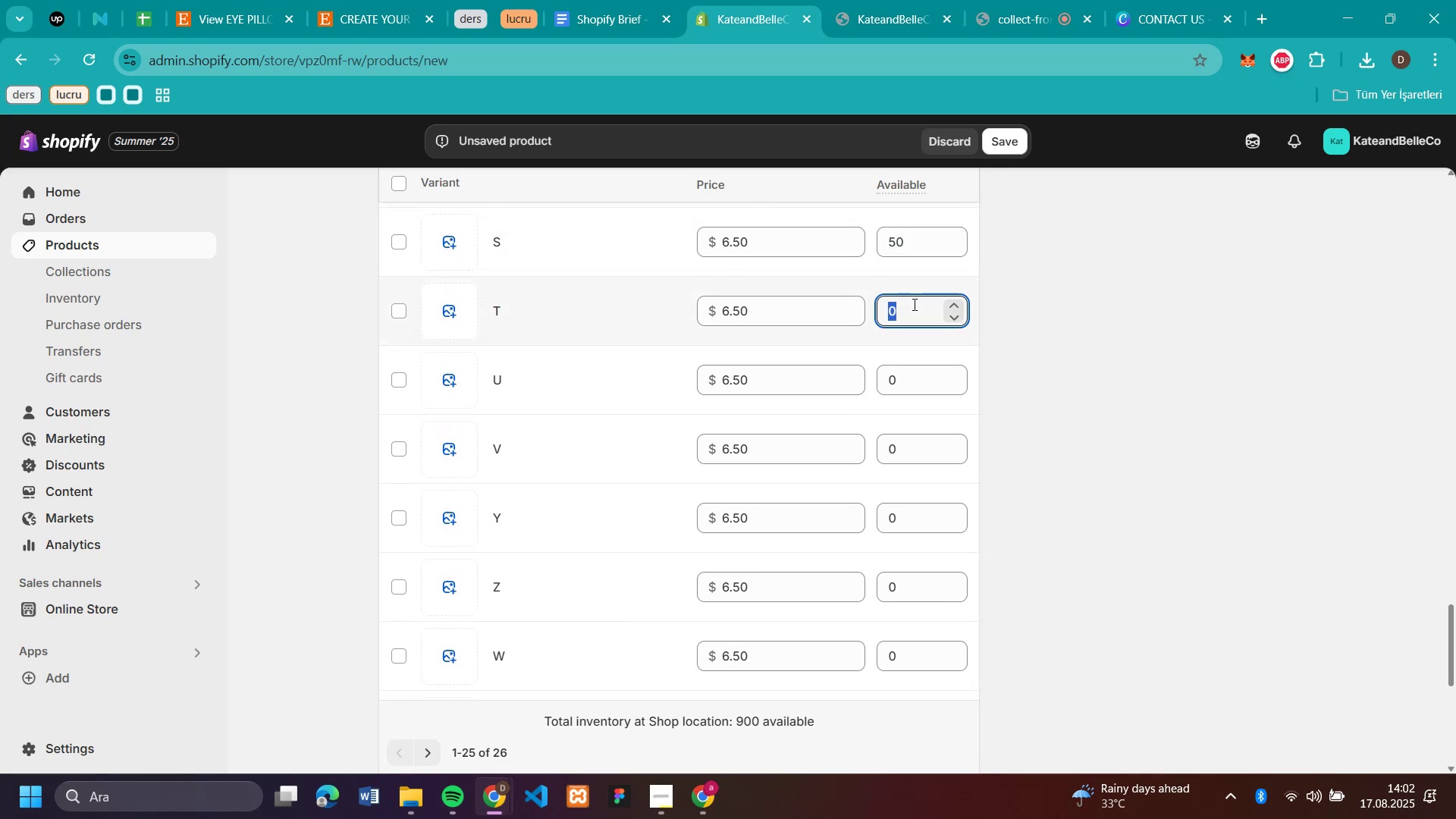 
key(Control+V)
 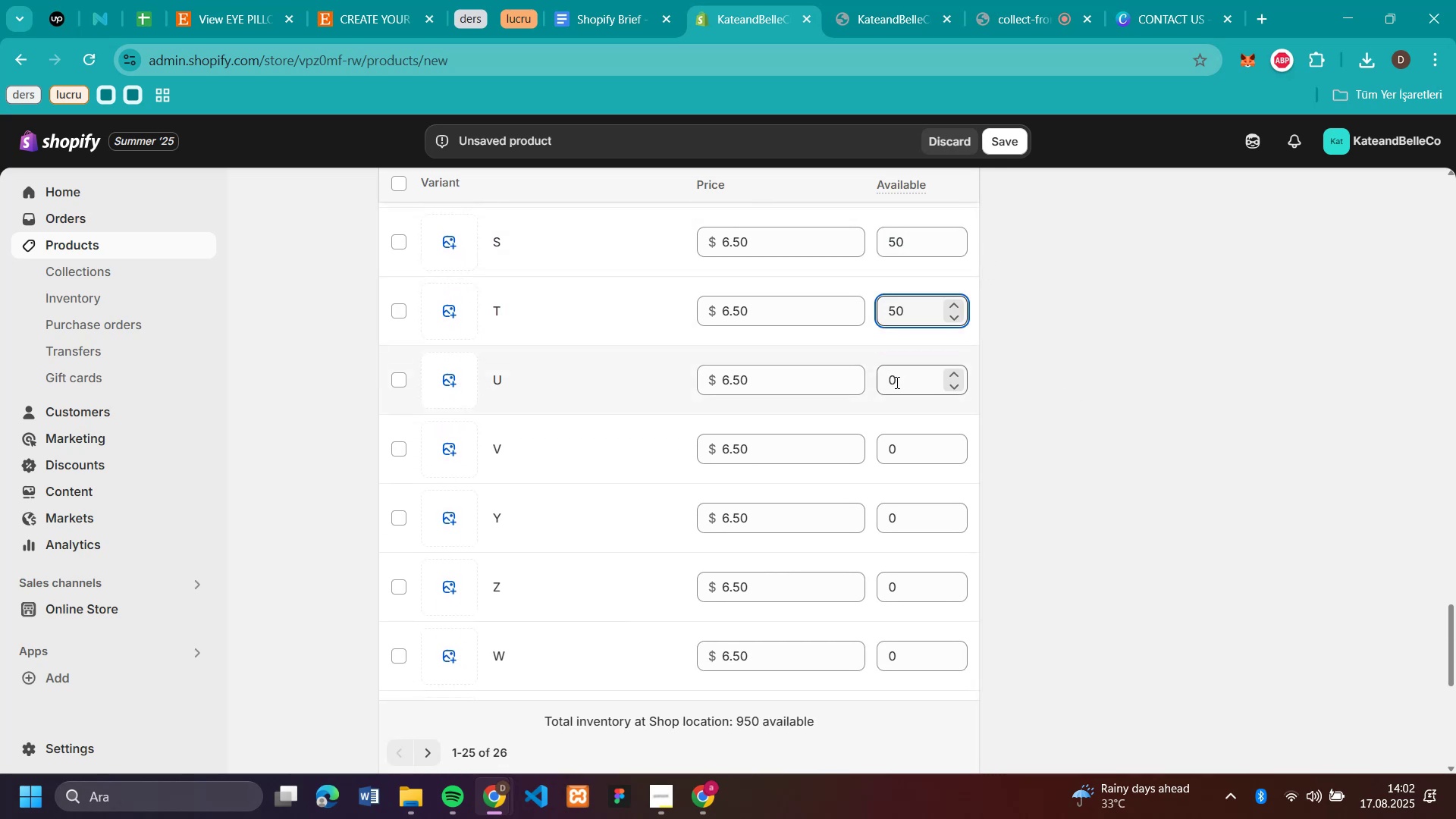 
left_click([896, 382])
 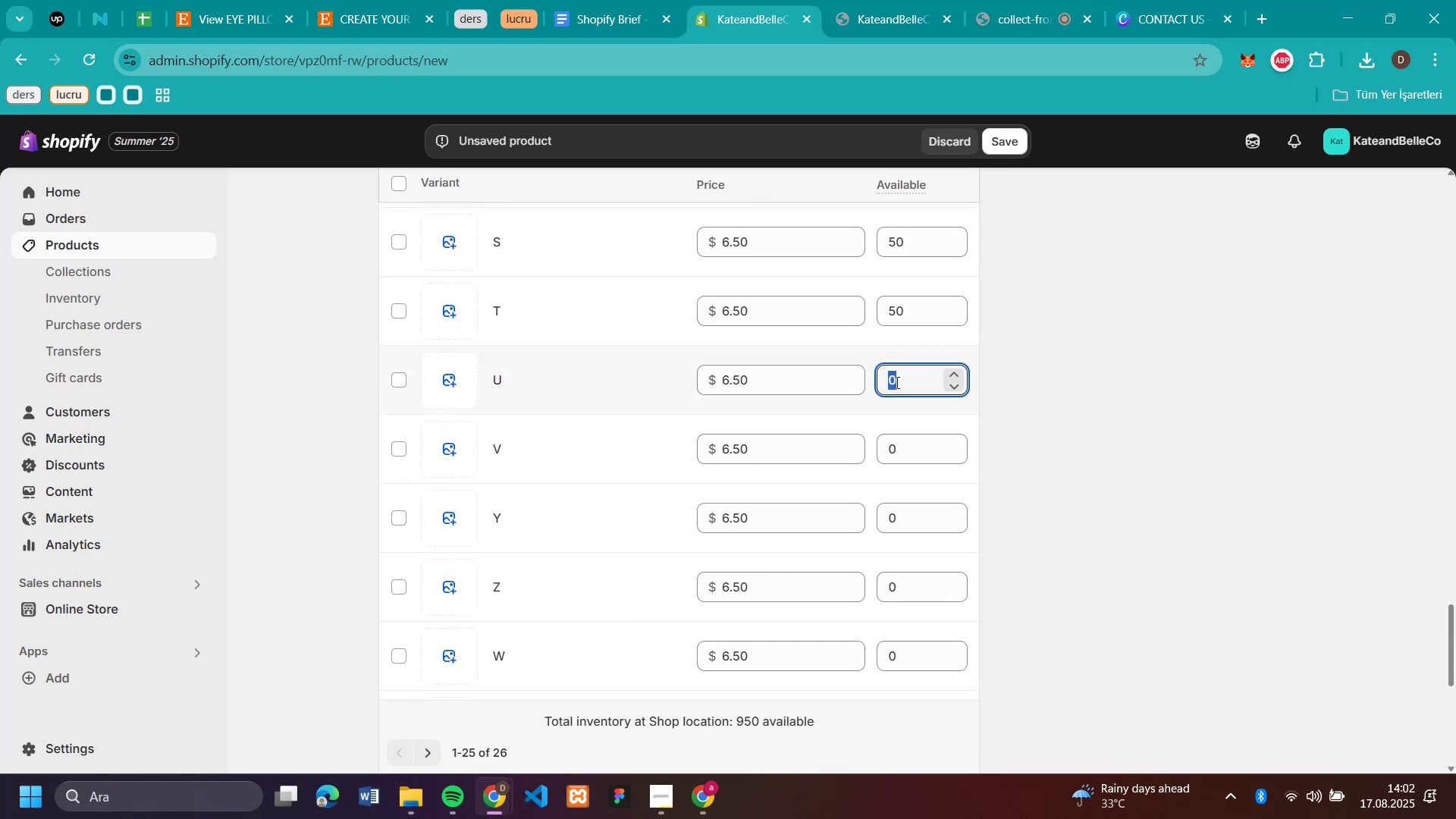 
key(Control+V)
 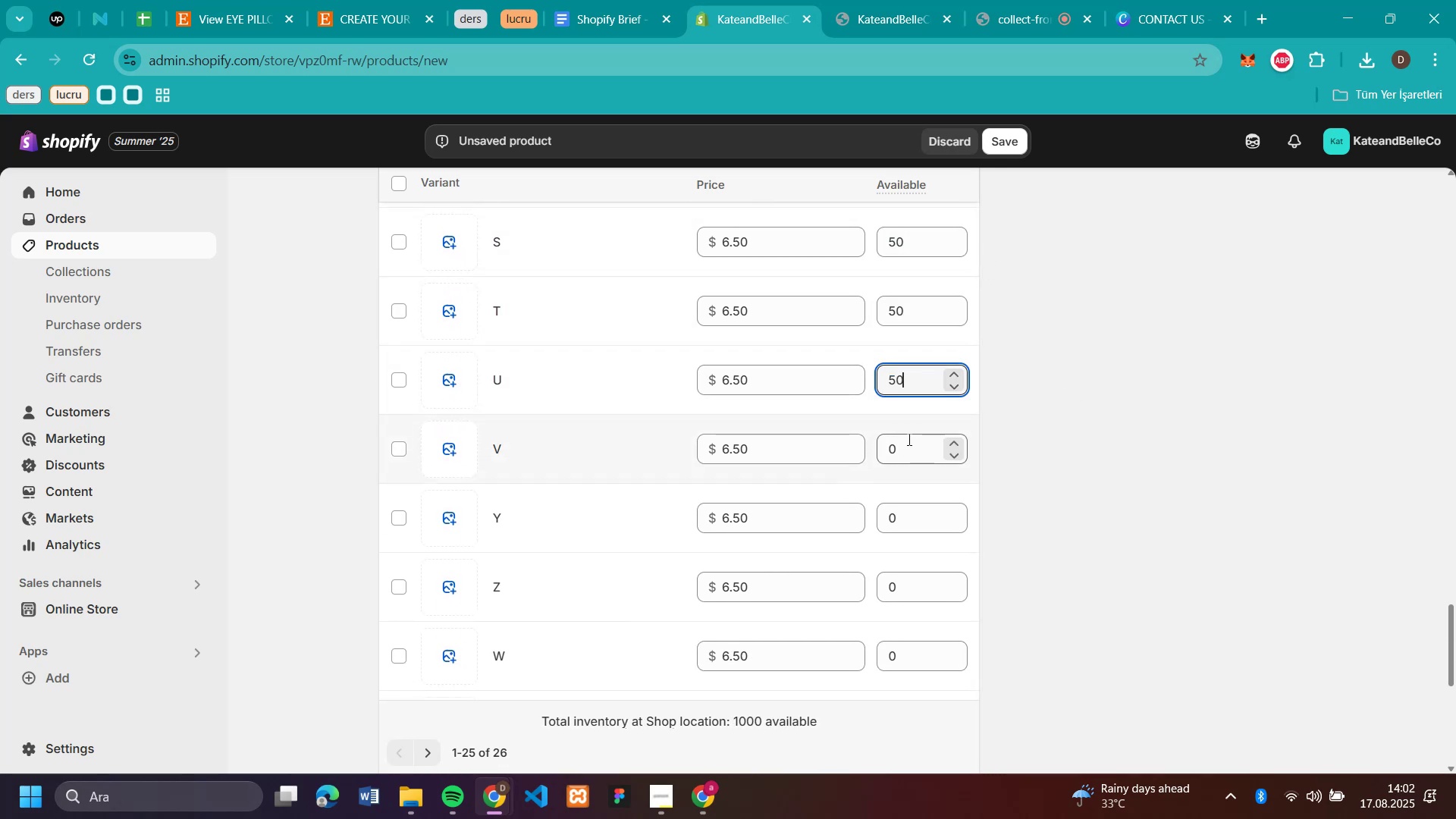 
left_click([908, 439])
 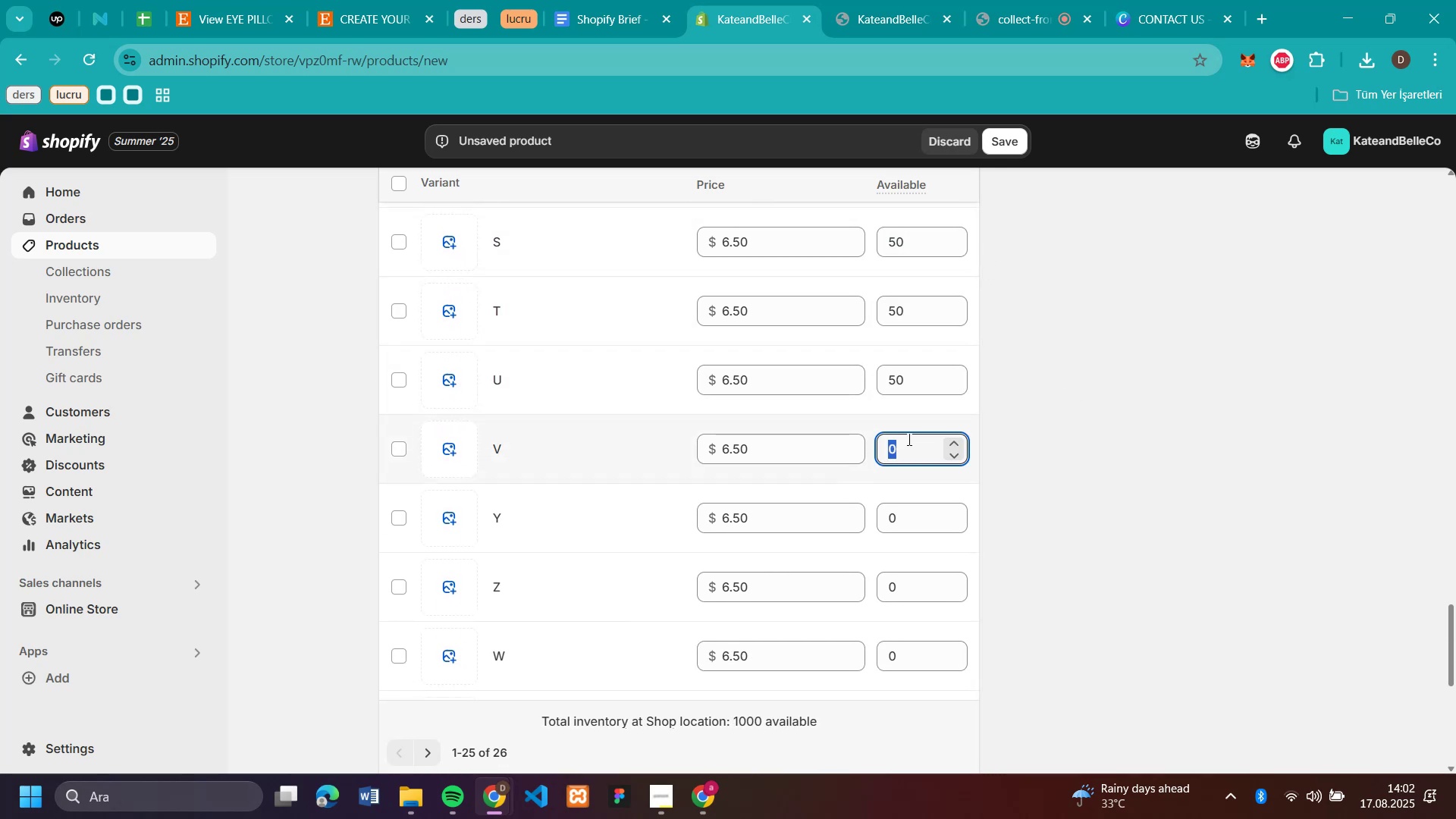 
key(Control+V)
 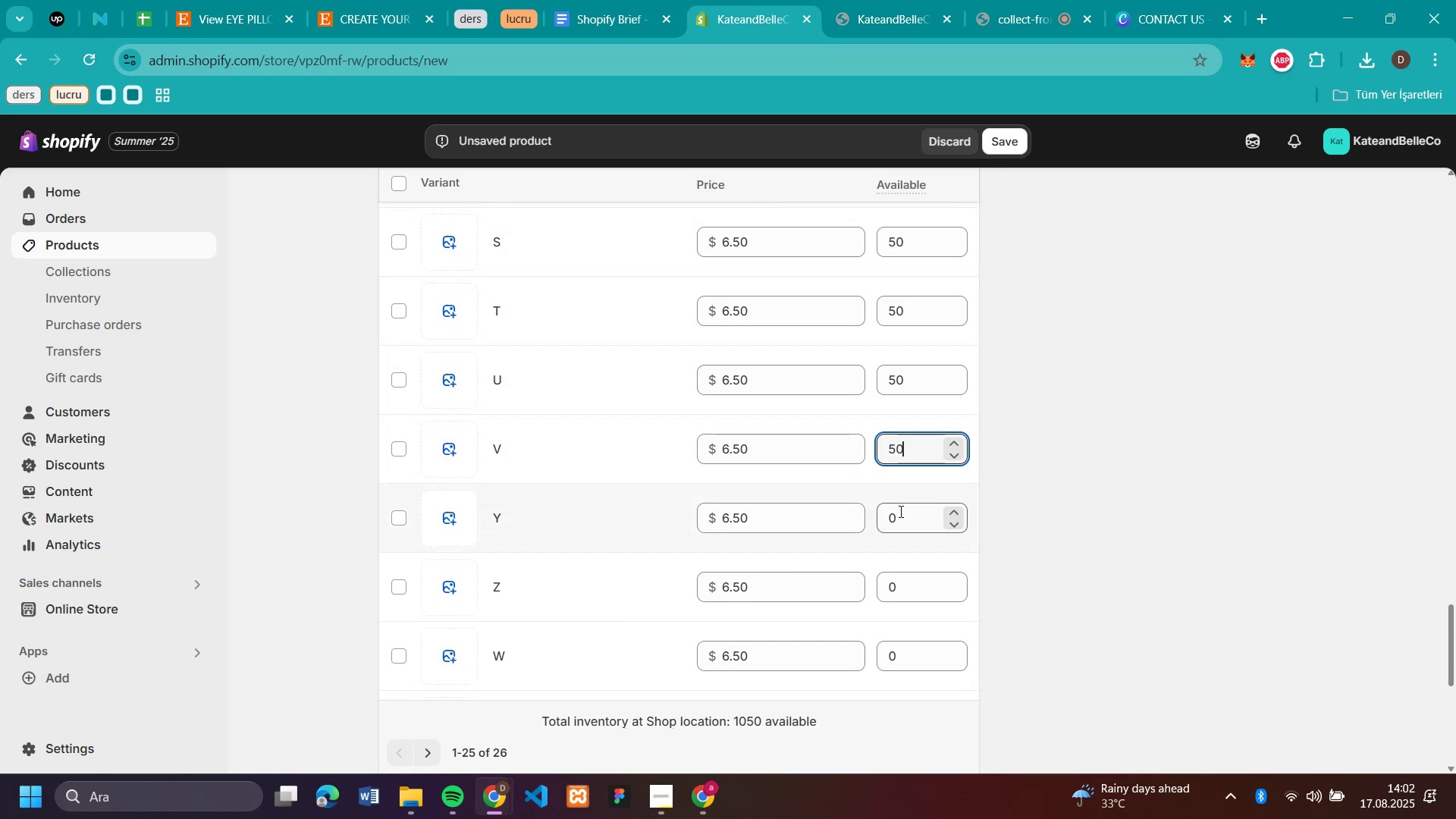 
left_click([899, 511])
 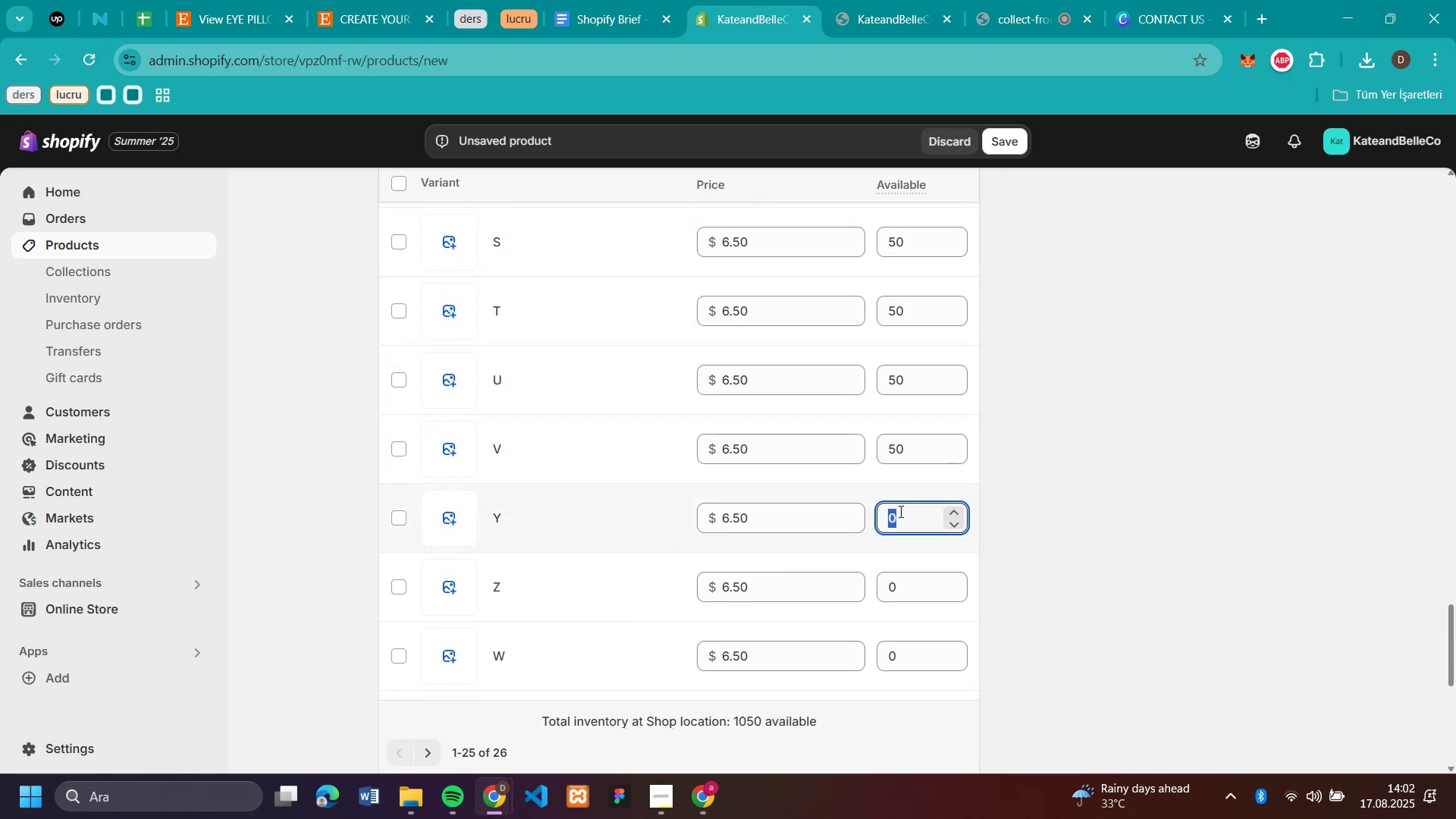 
key(Control+V)
 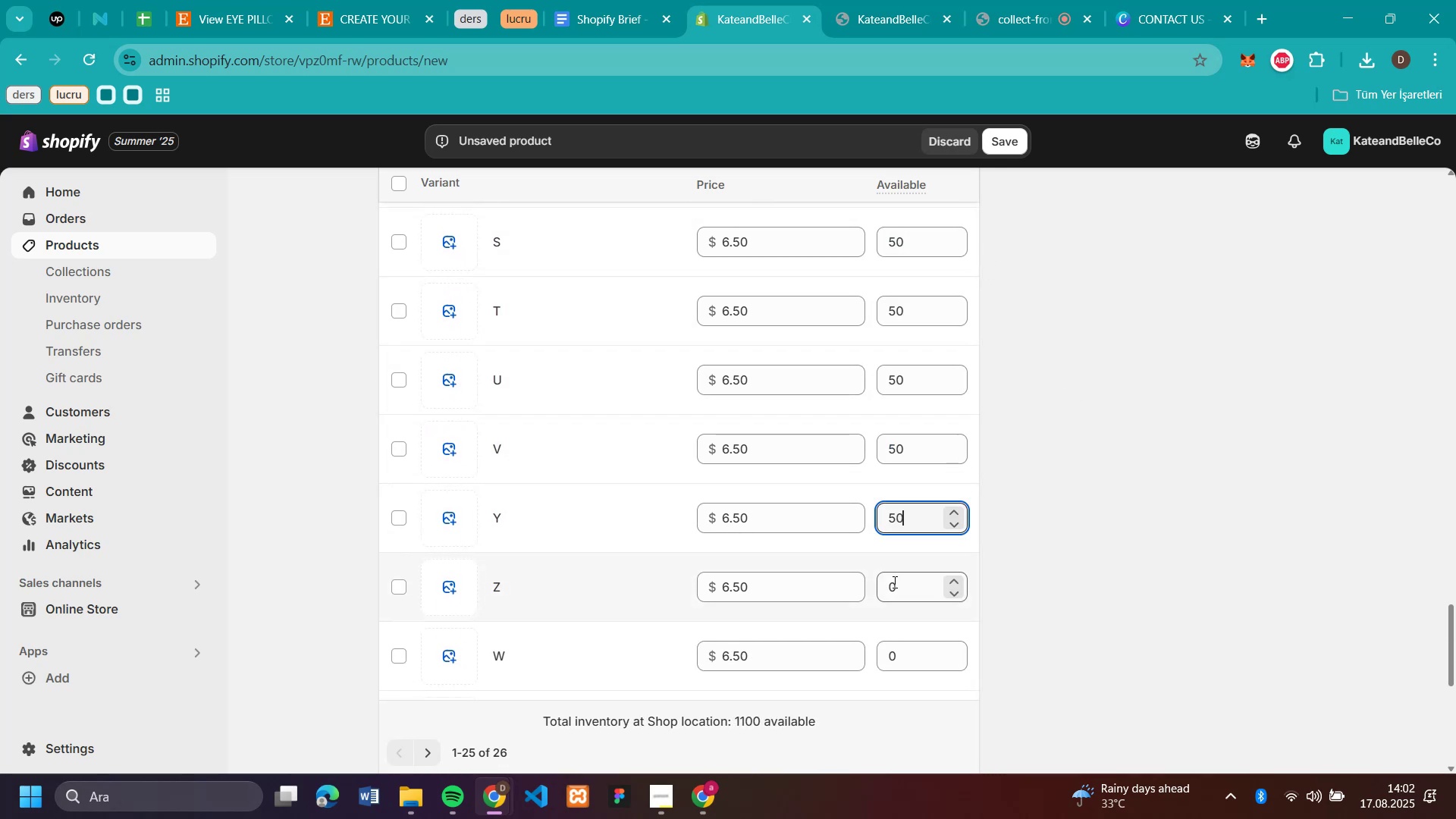 
left_click([893, 582])
 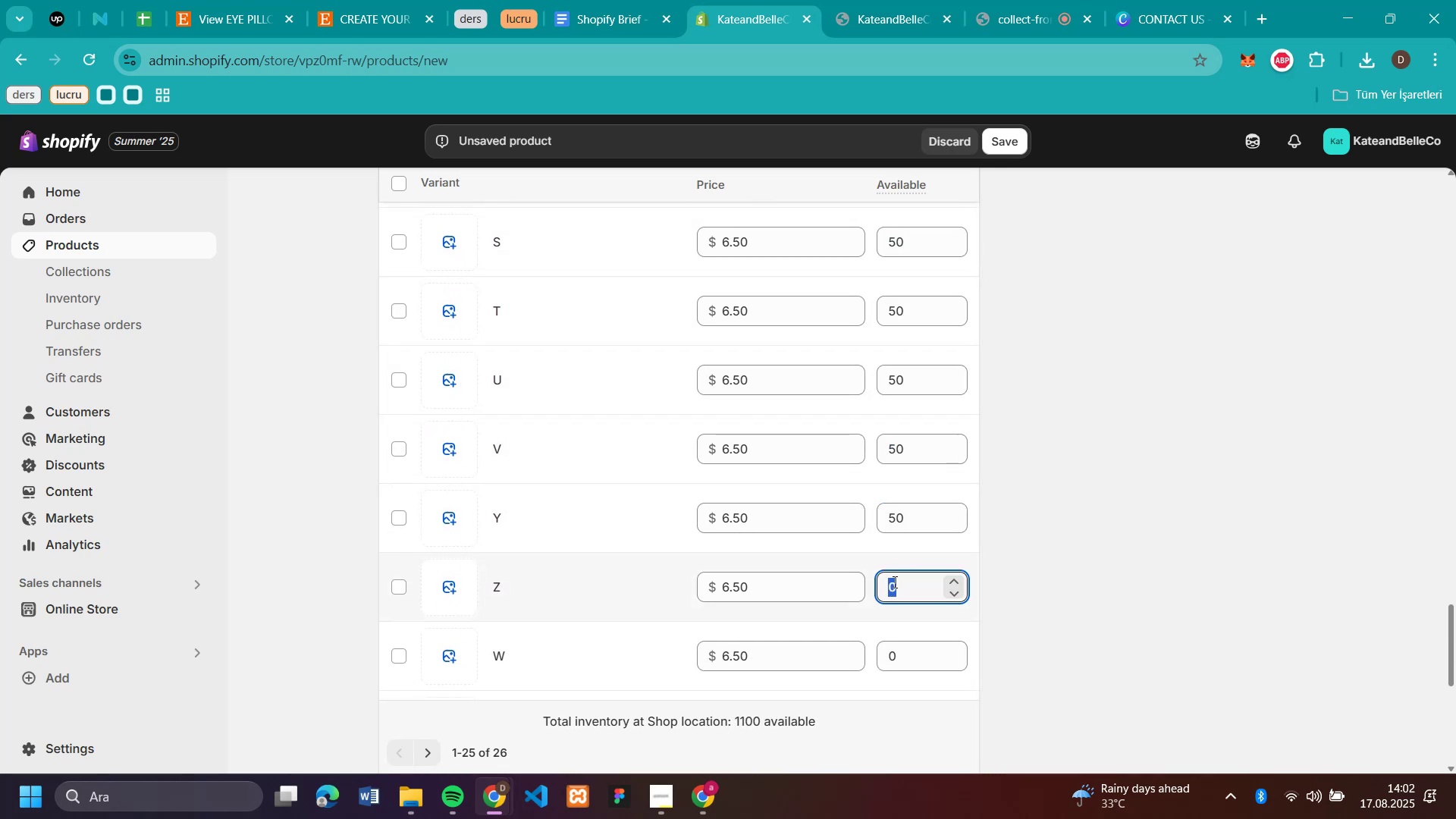 
key(Control+V)
 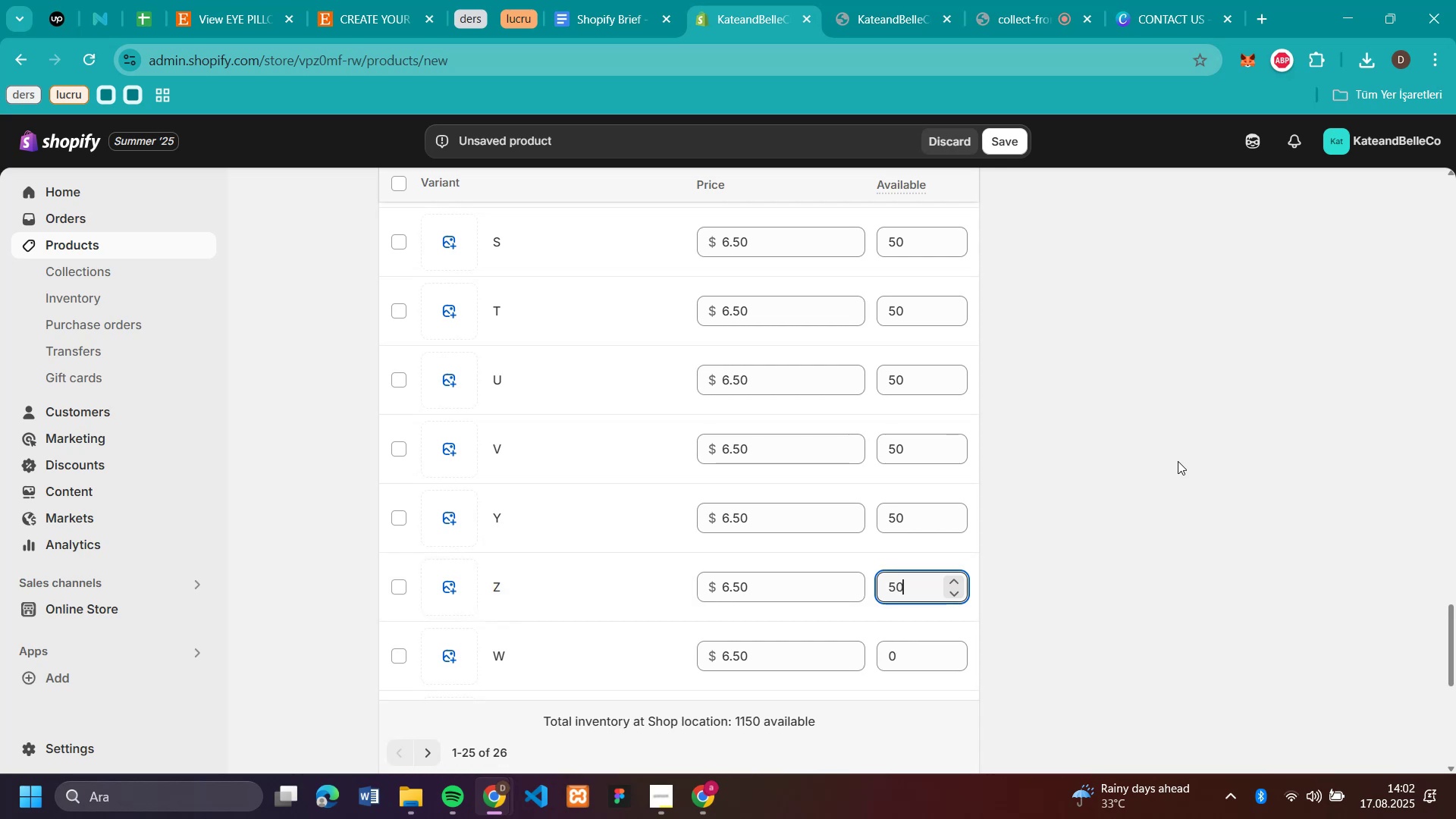 
left_click([1178, 461])
 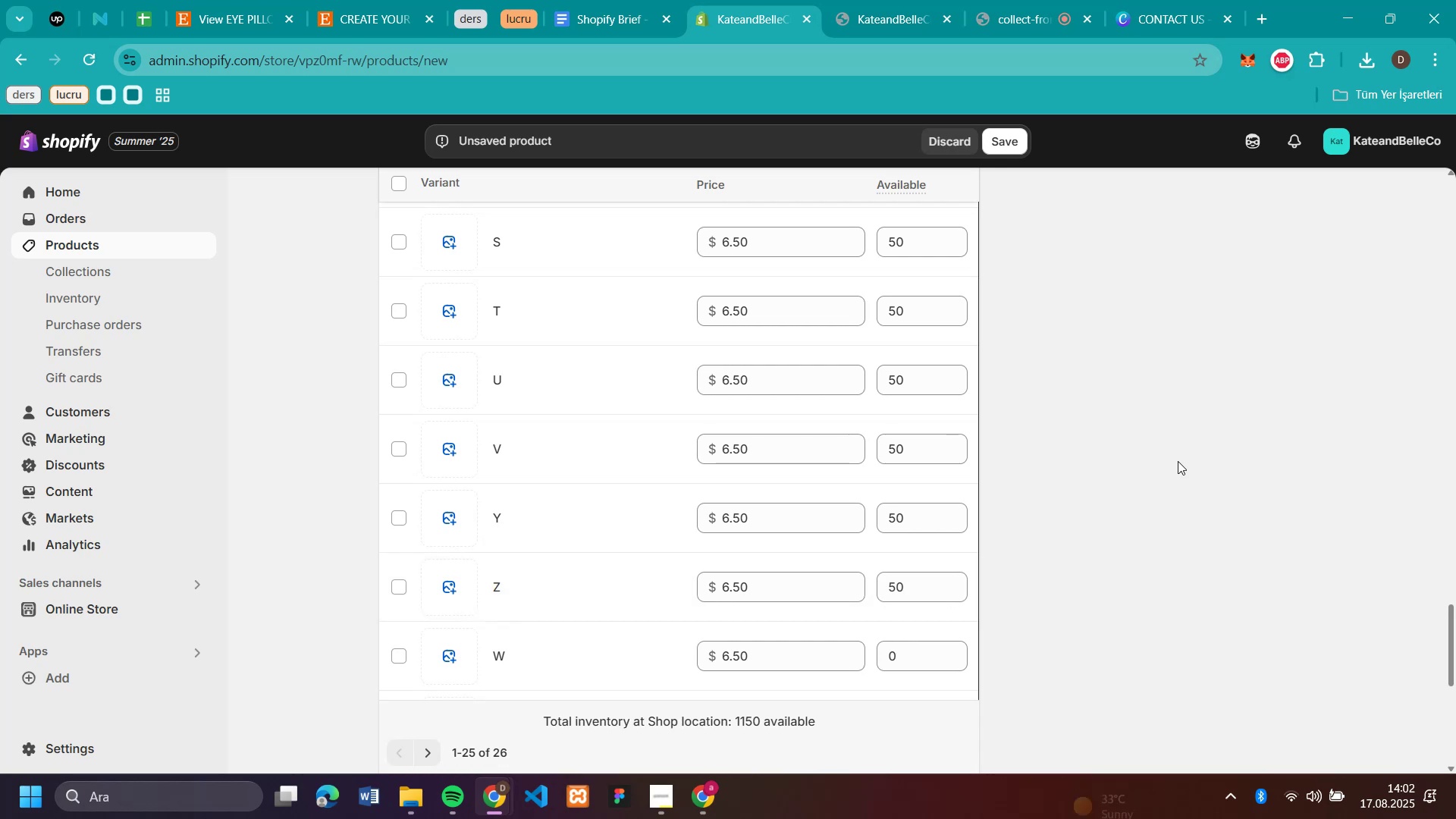 
scroll: coordinate [1178, 461], scroll_direction: down, amount: 3.0
 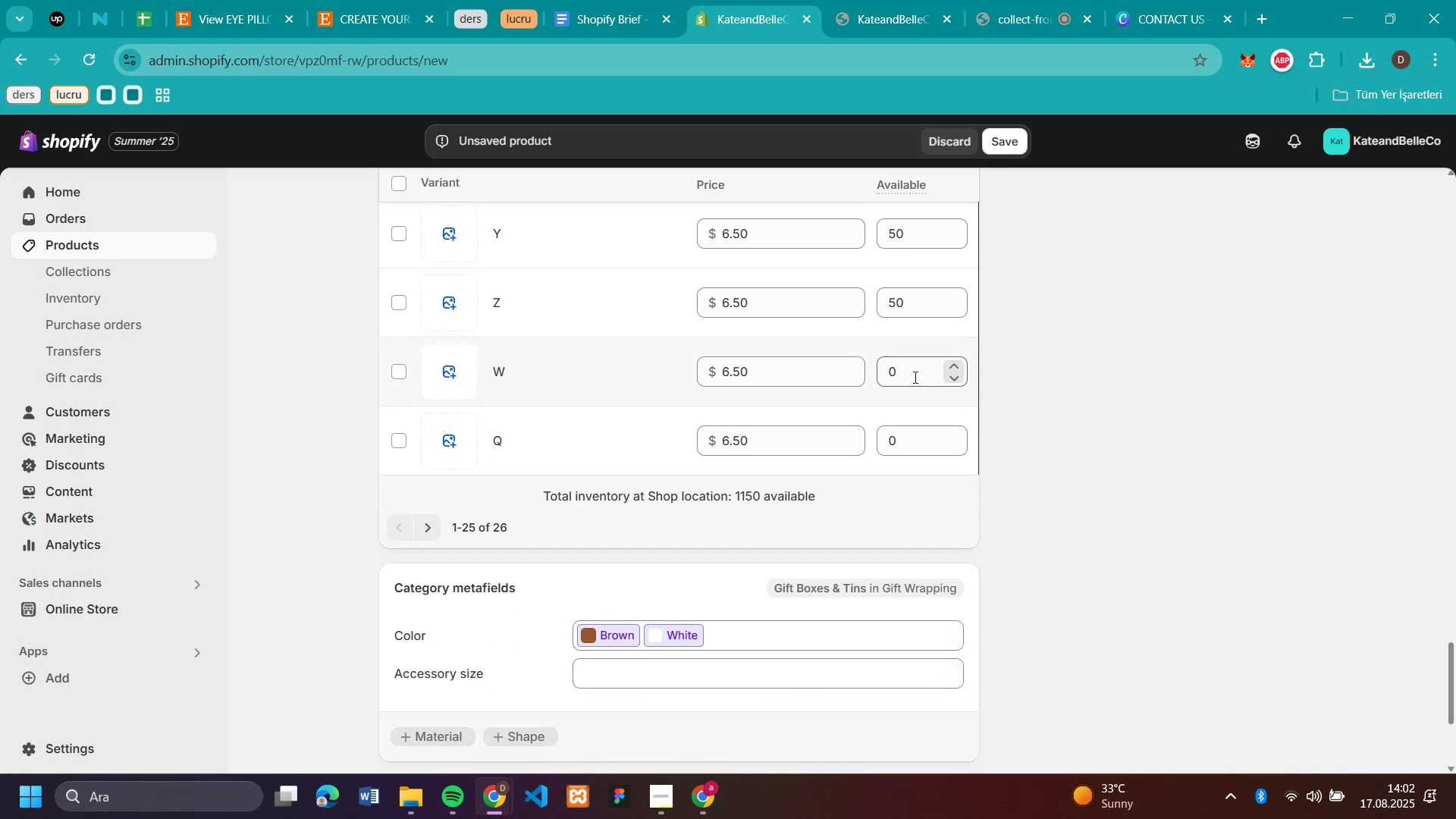 
left_click([914, 375])
 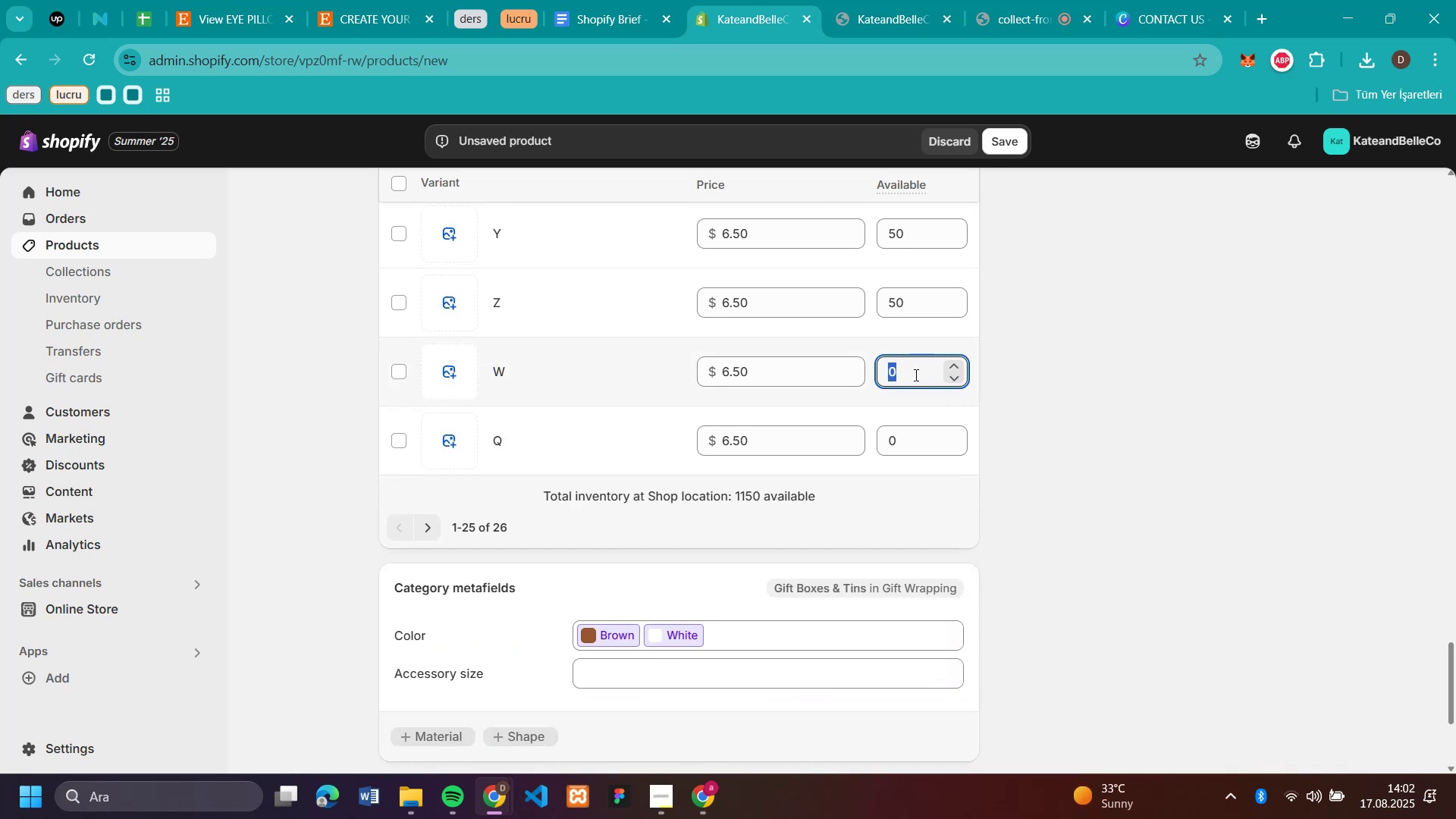 
key(Control+V)
 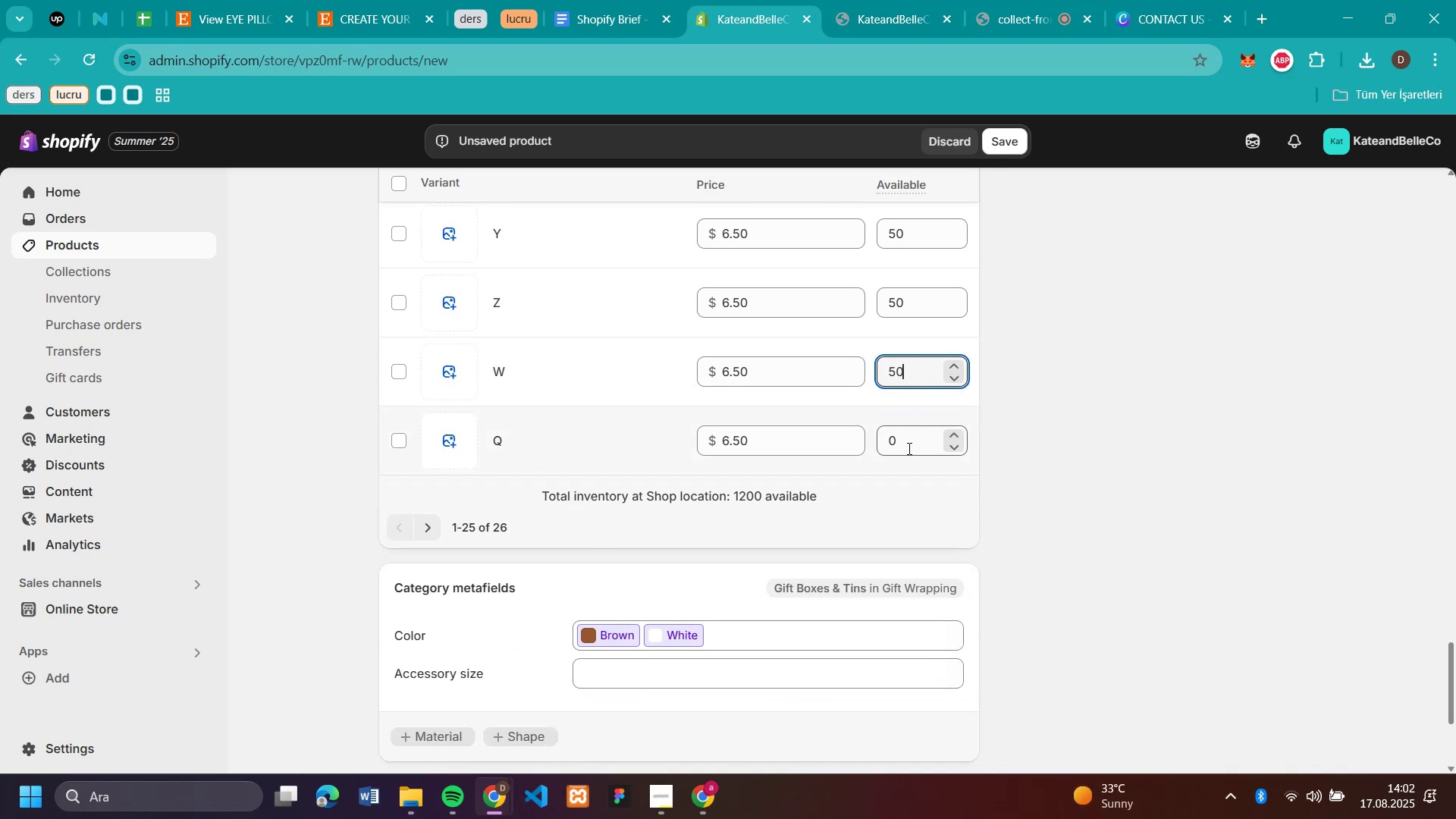 
left_click([908, 448])
 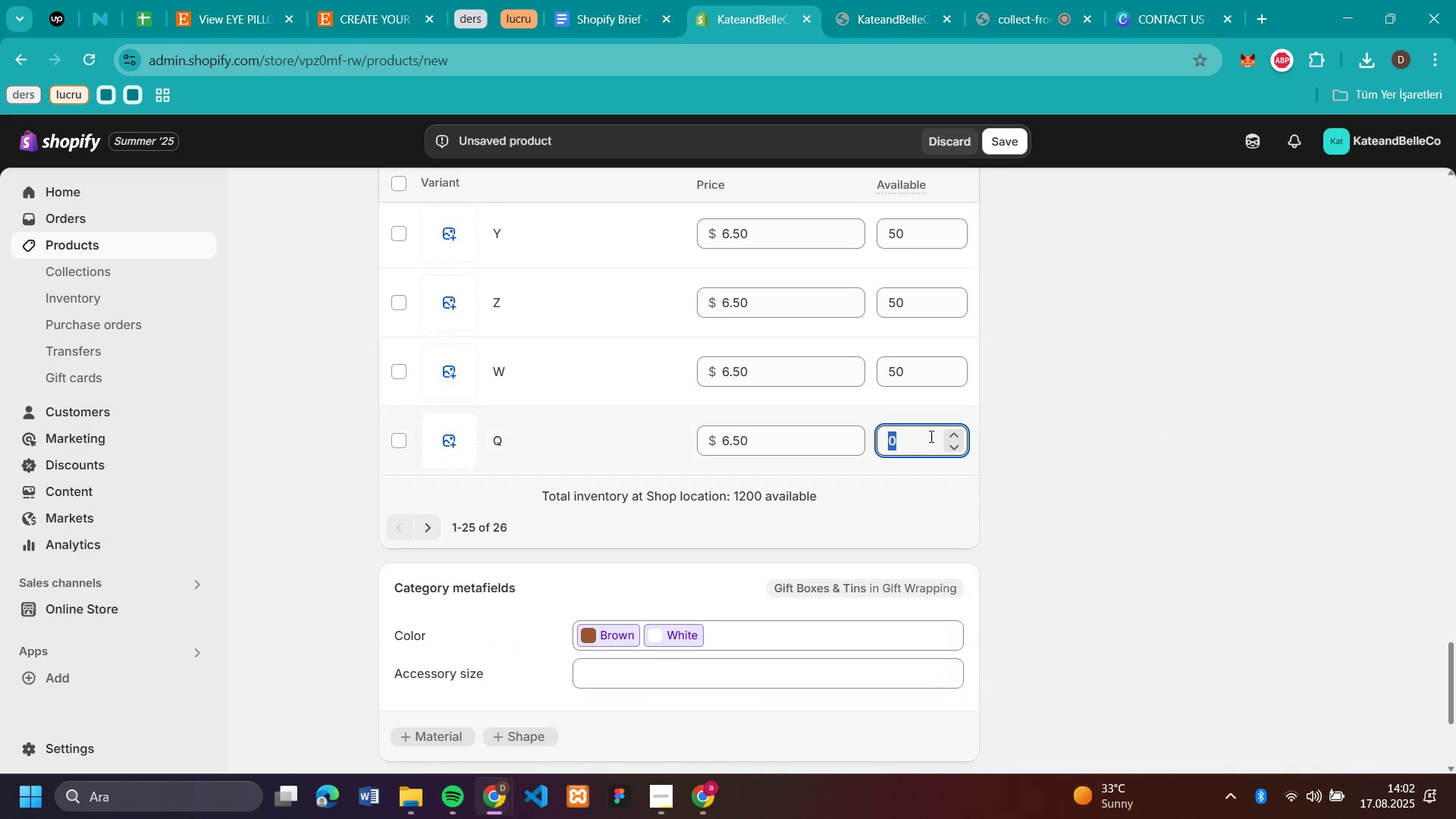 
key(Control+V)
 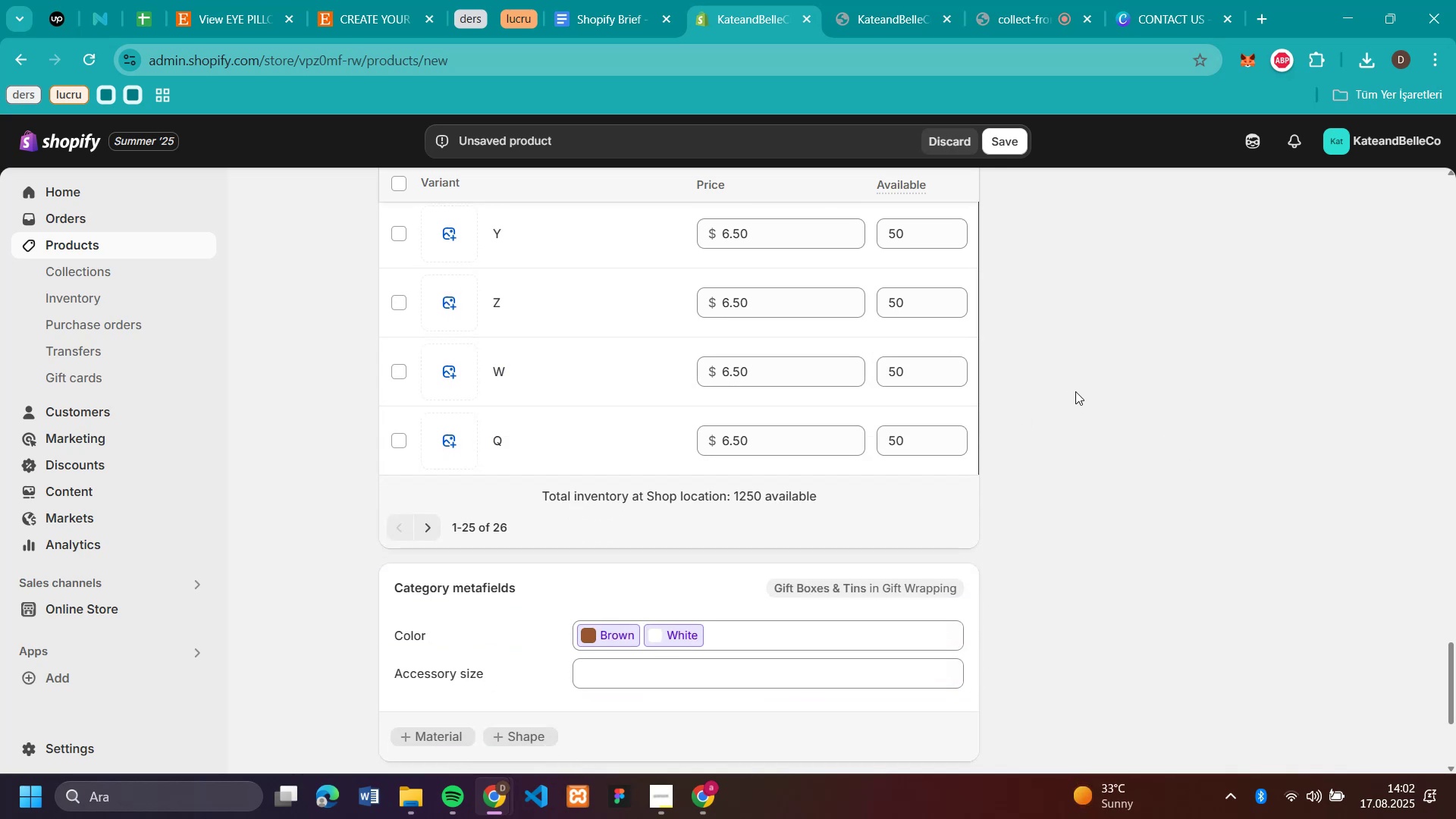 
left_click([1075, 391])
 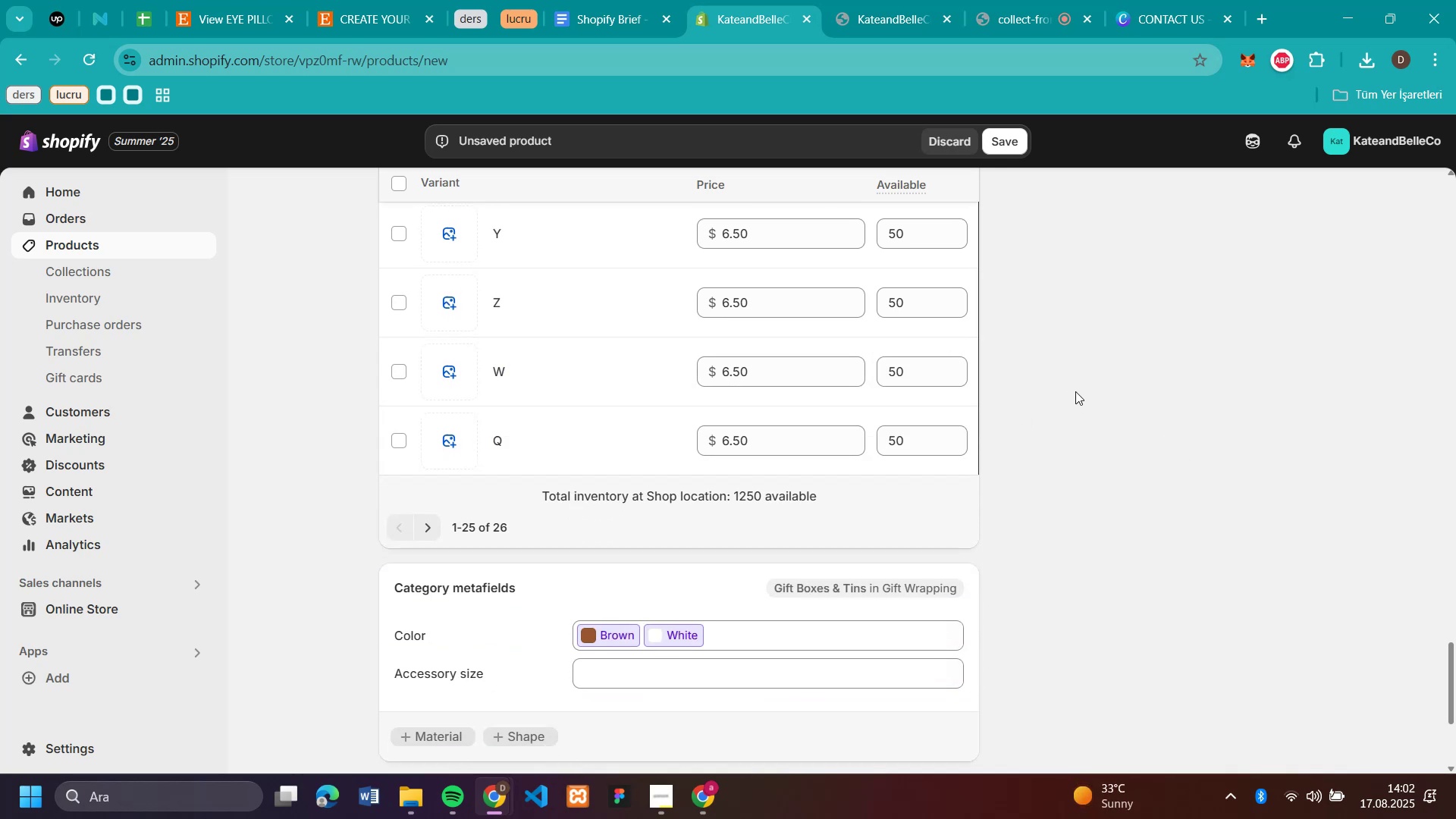 
scroll: coordinate [1078, 345], scroll_direction: up, amount: 31.0
 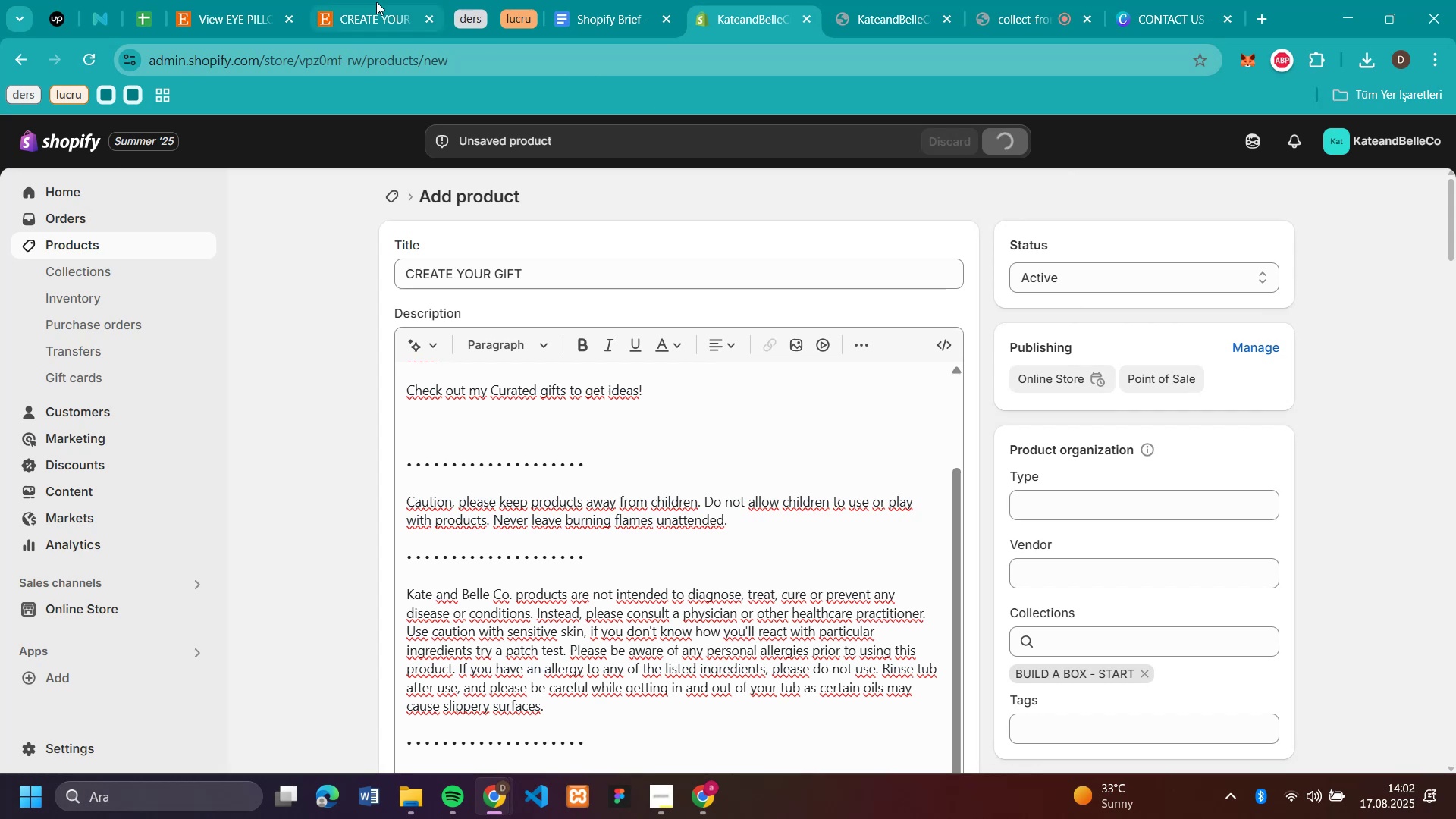 
left_click([429, 16])
 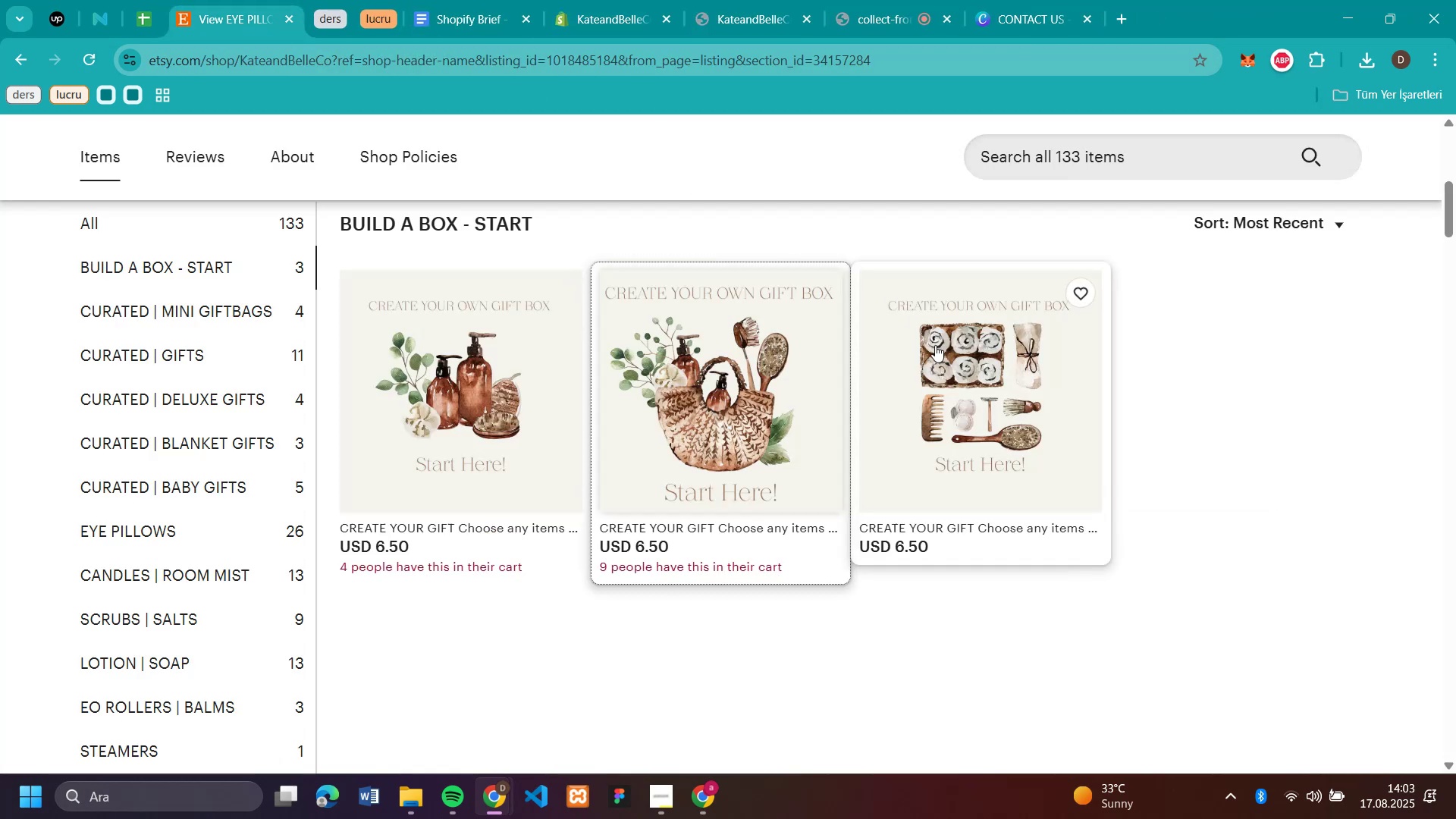 
left_click([952, 395])
 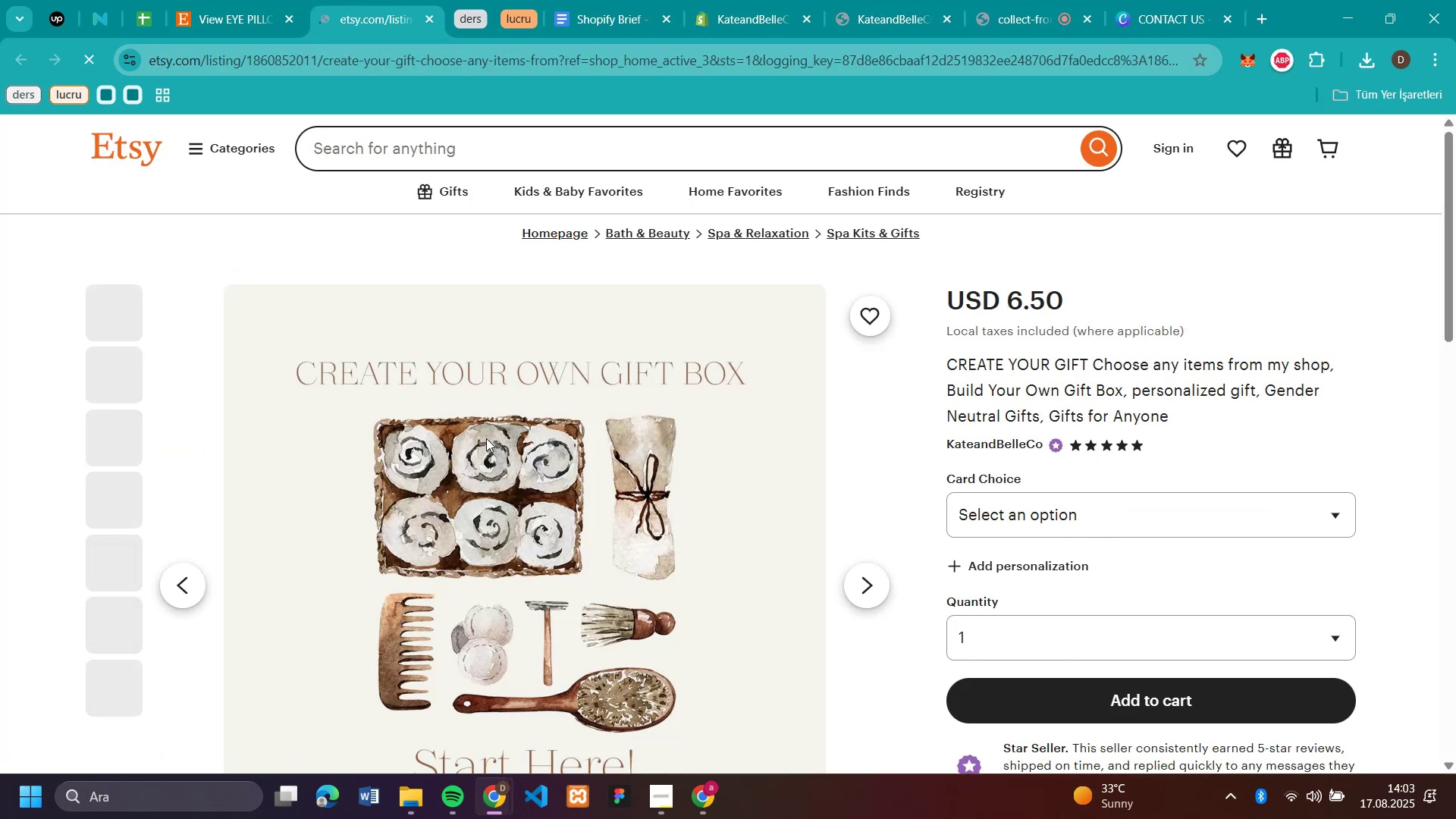 
right_click([486, 438])
 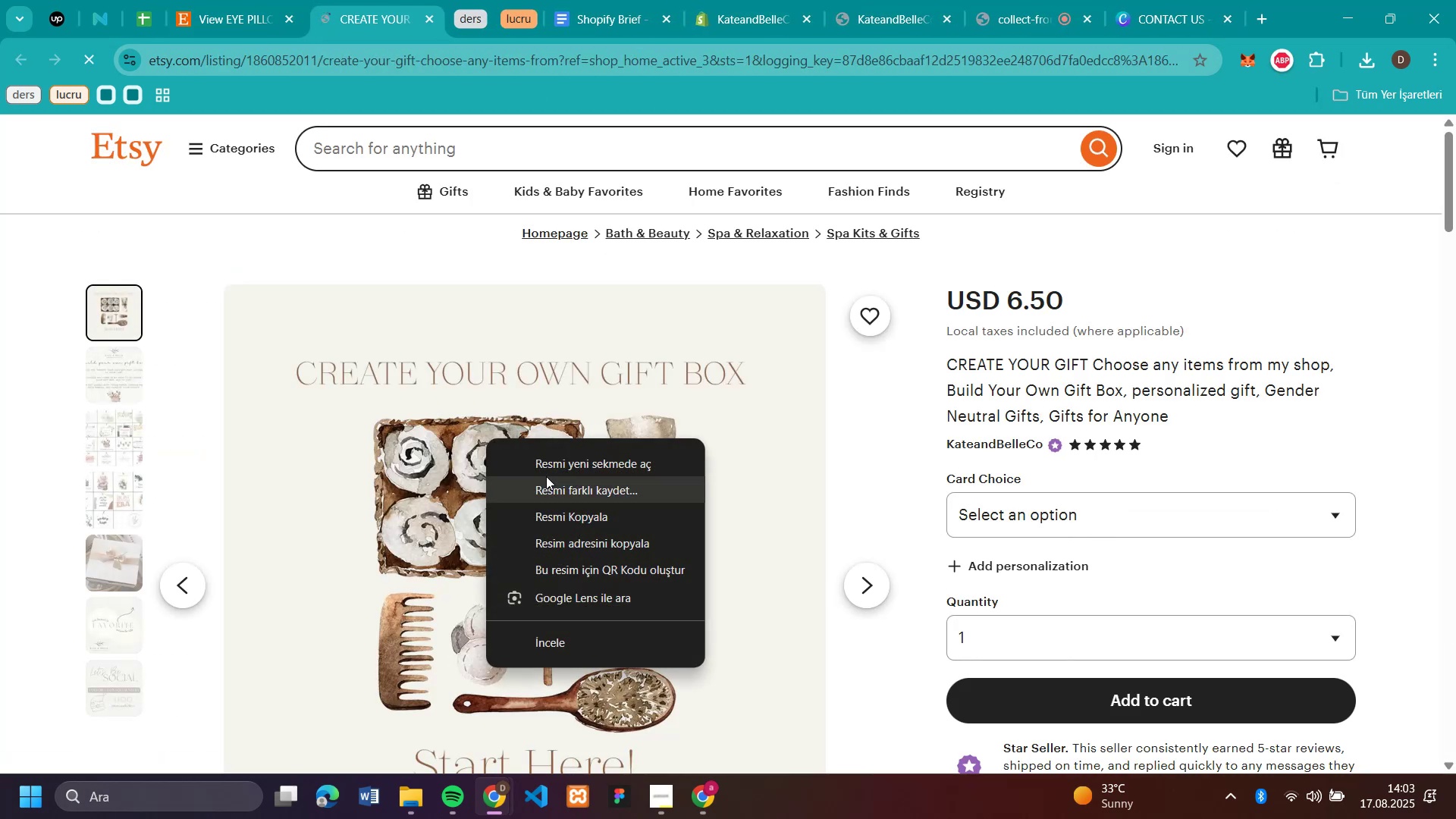 
left_click([546, 476])
 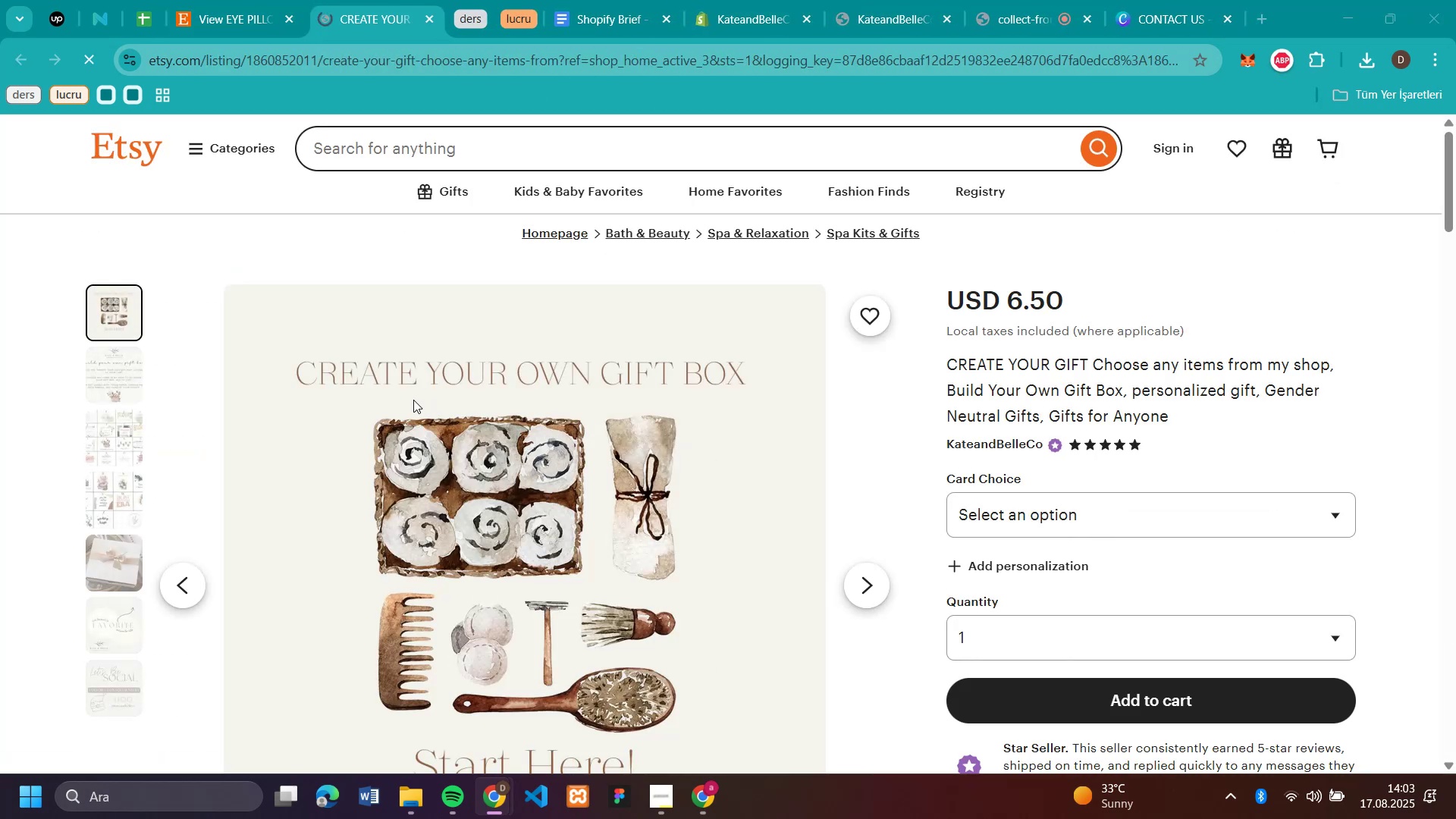 
key(Enter)
 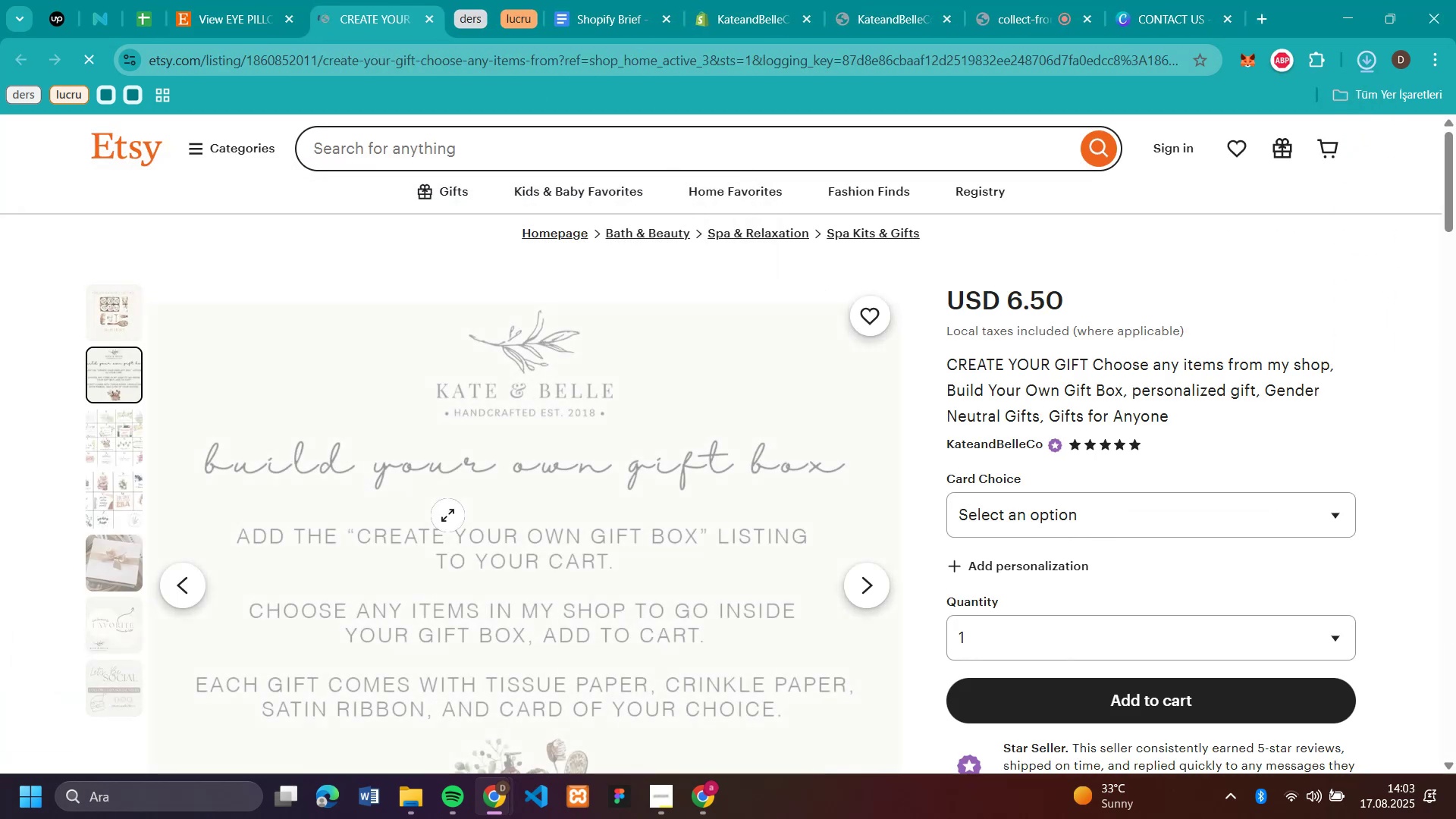 
right_click([448, 515])
 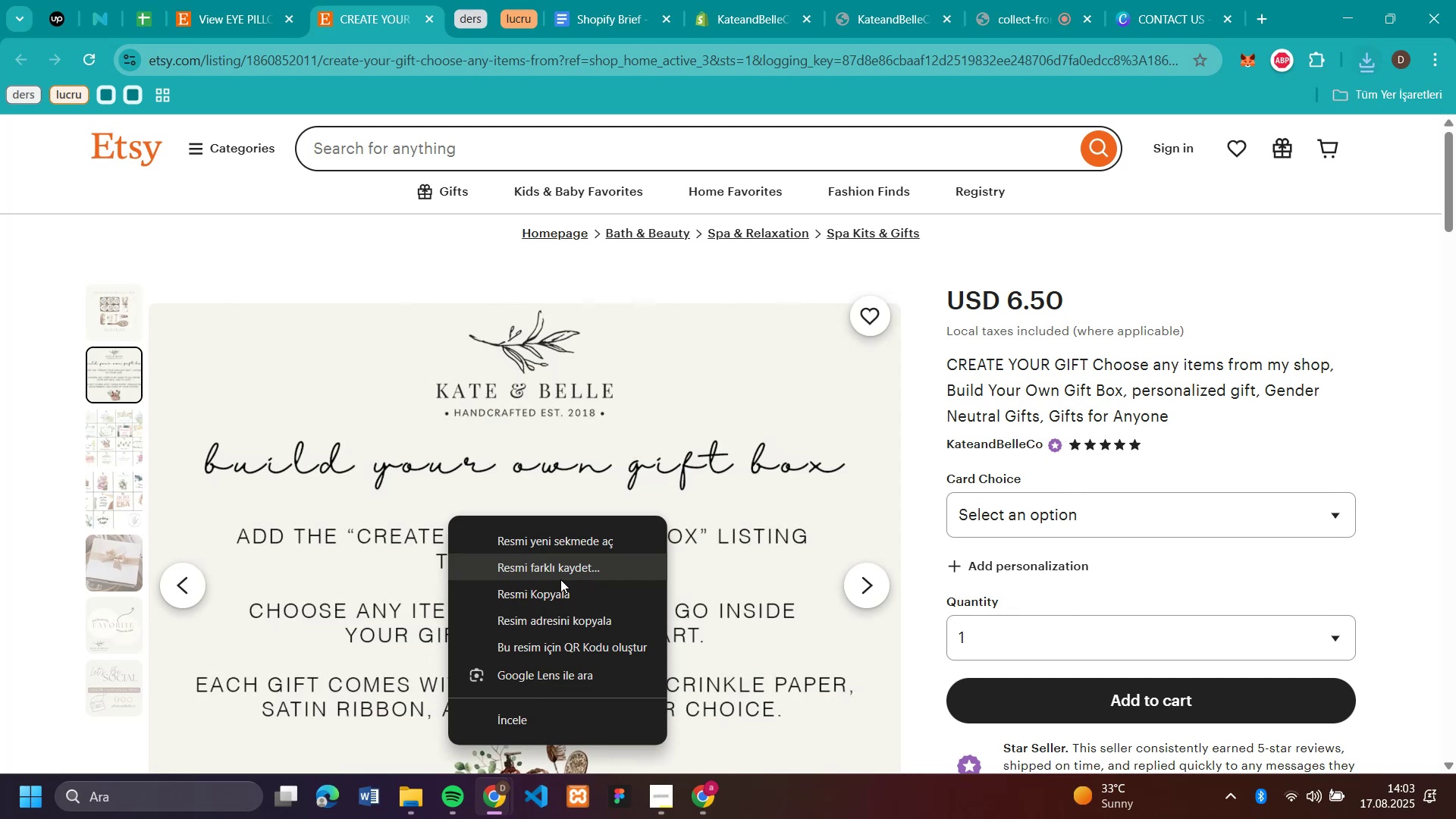 
left_click([560, 579])
 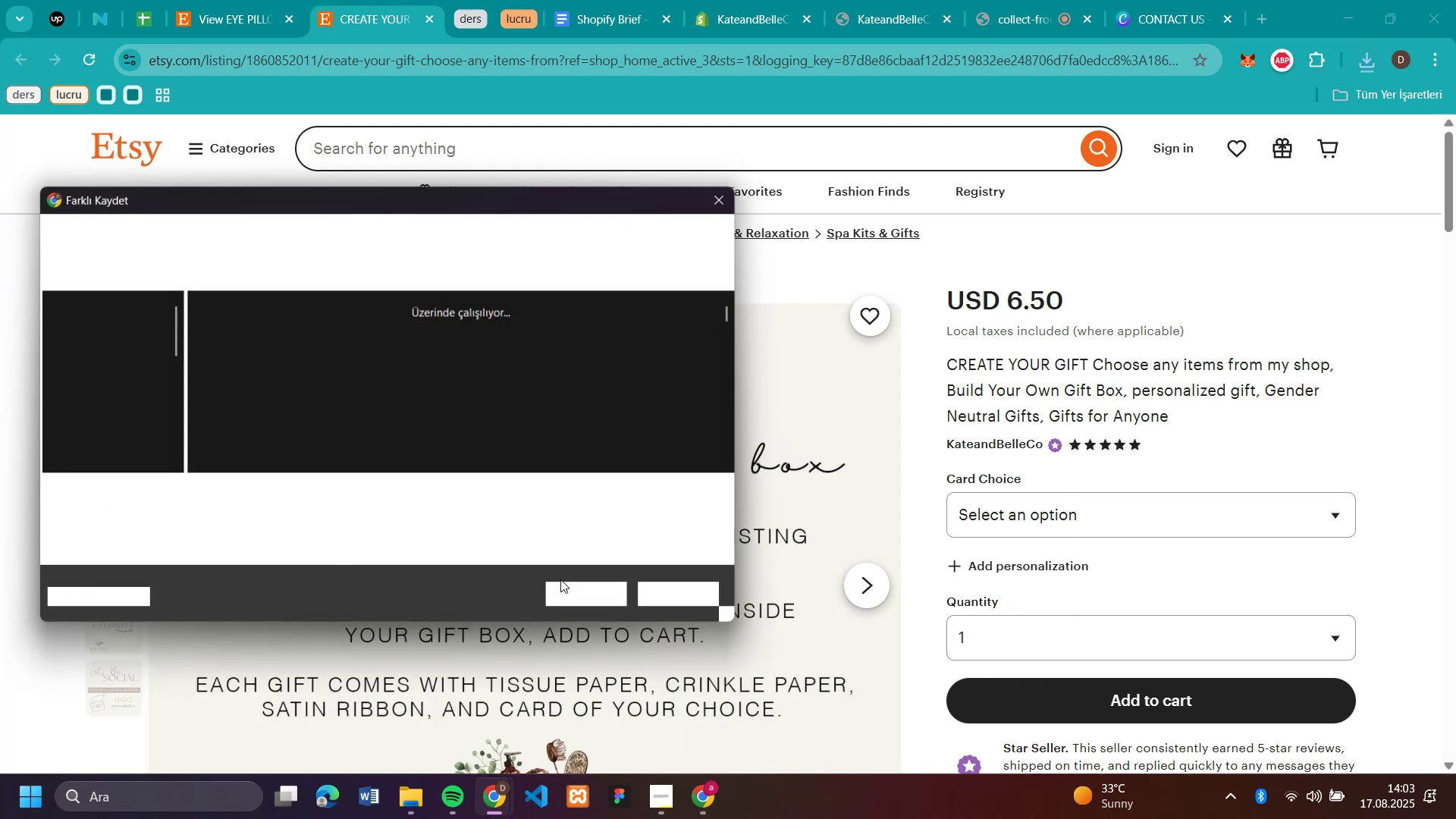 
key(Enter)
 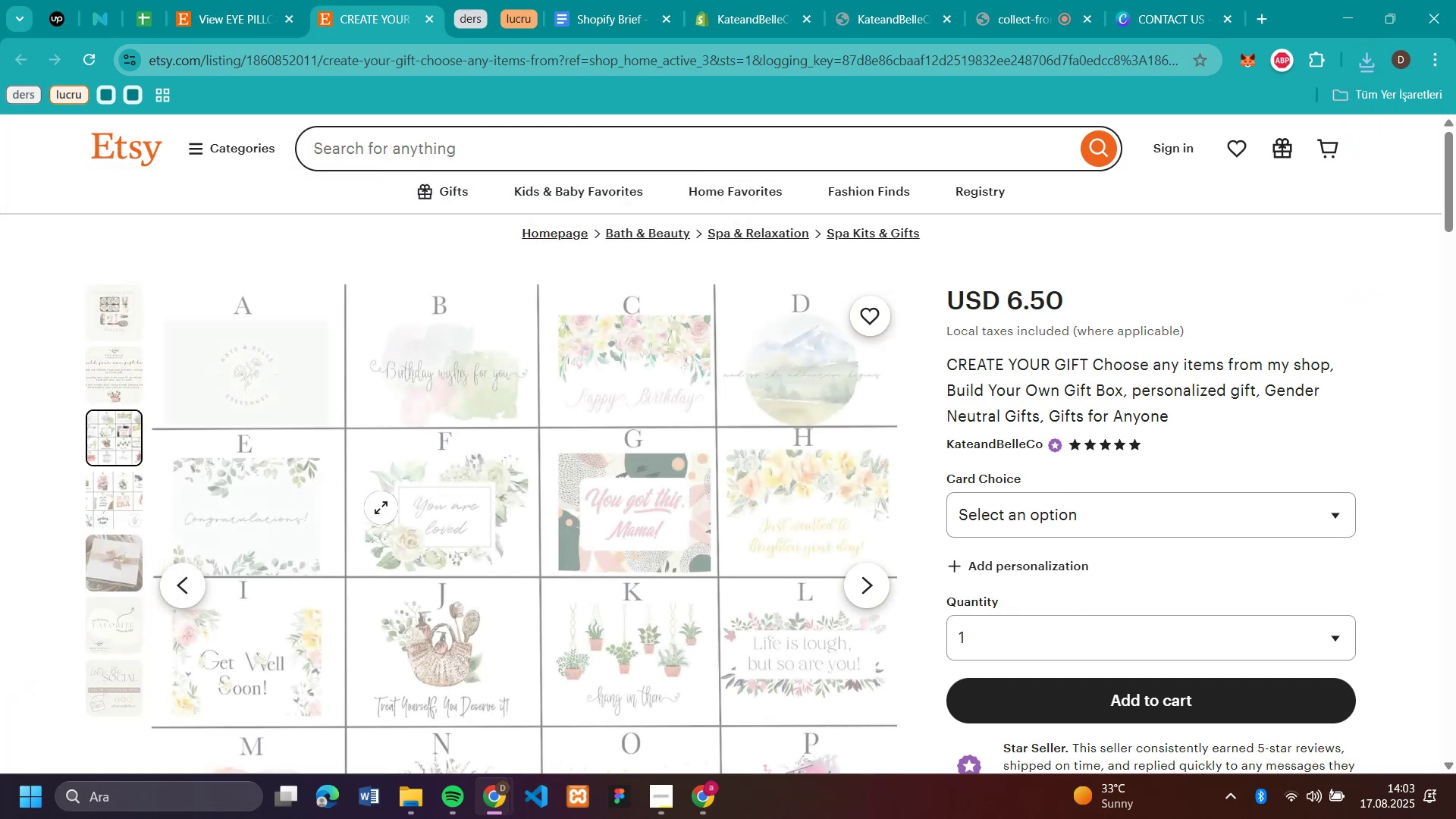 
right_click([381, 507])
 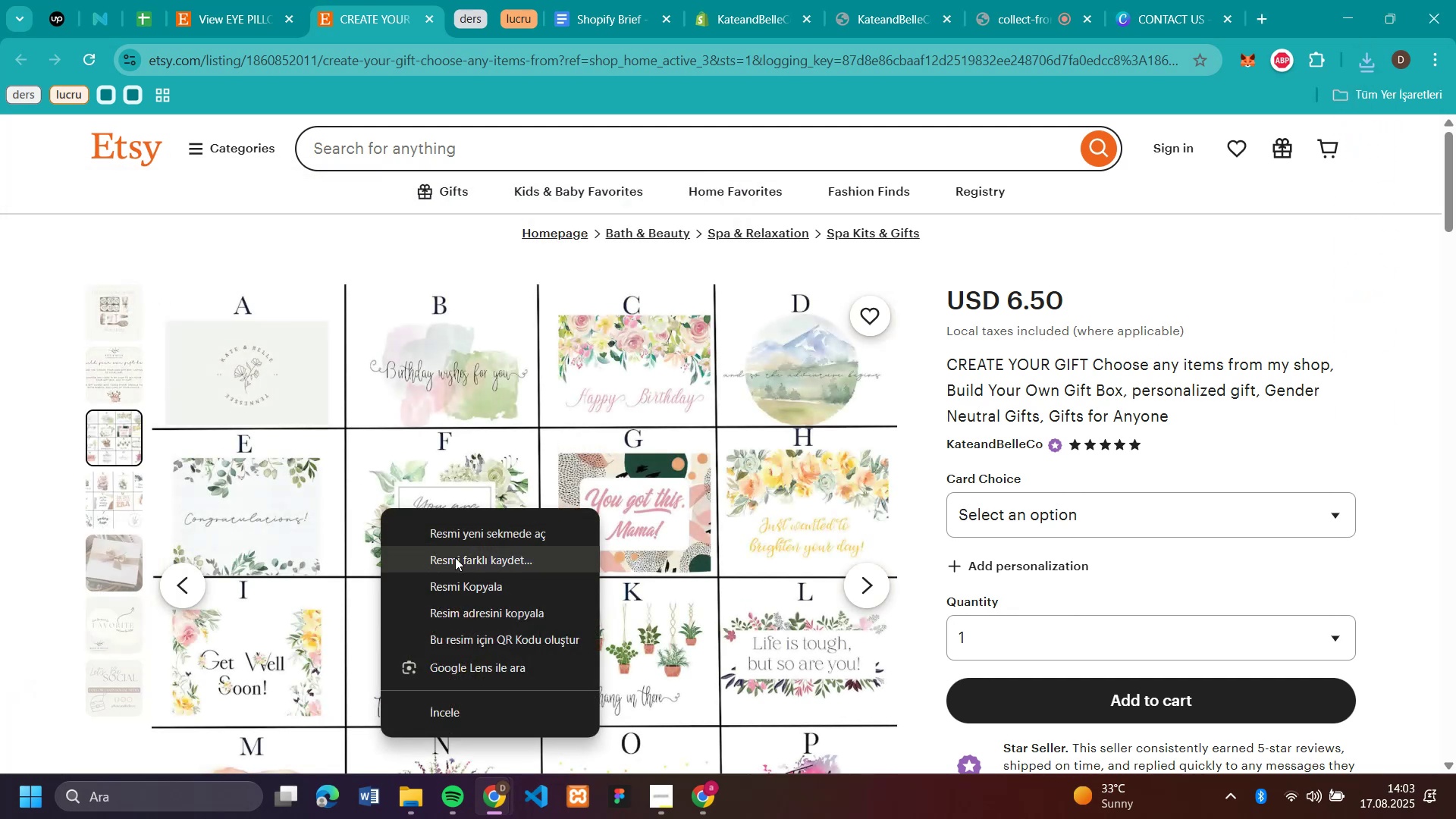 
left_click([455, 557])
 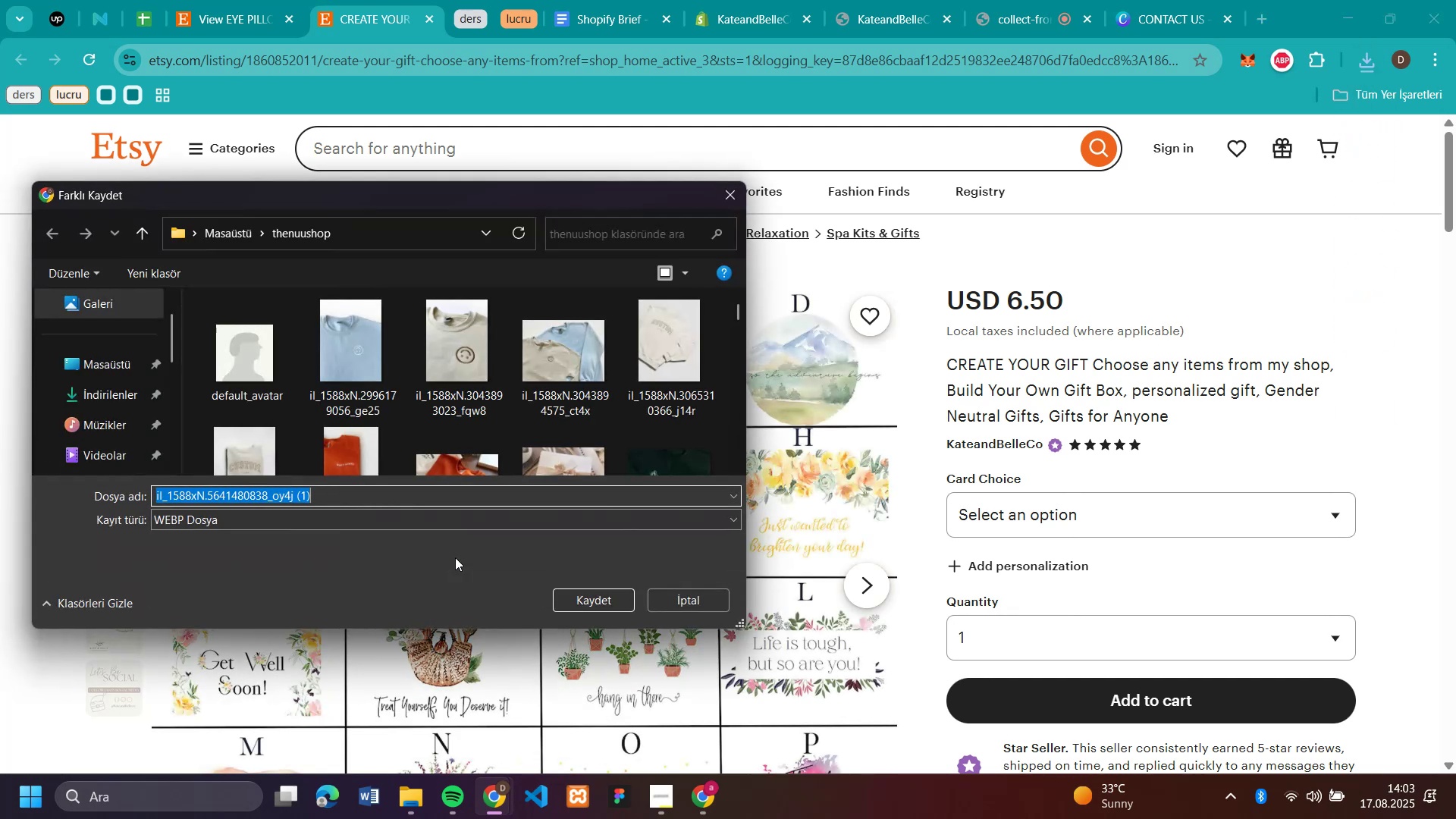 
key(Enter)
 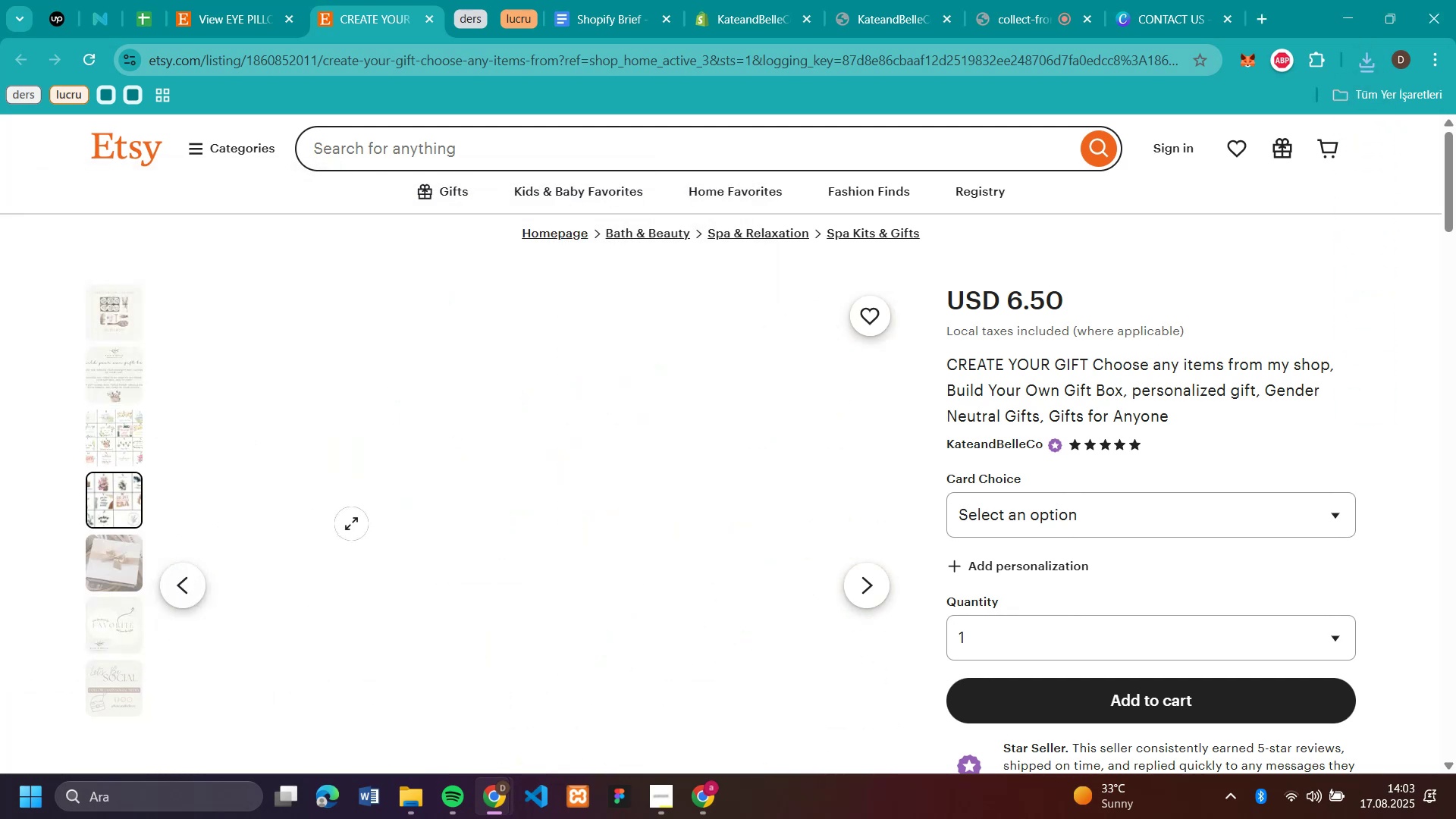 
right_click([351, 523])
 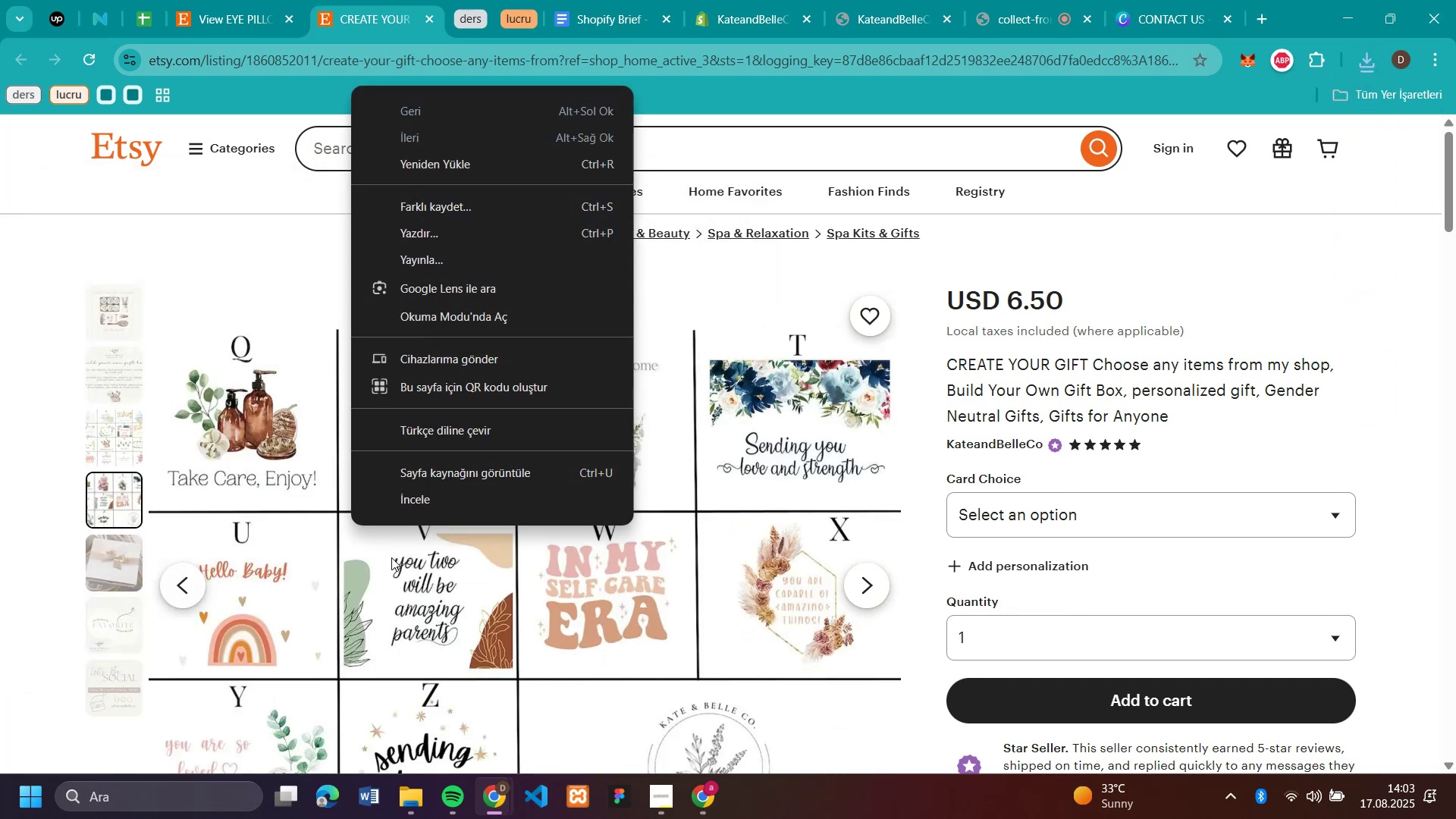 
right_click([391, 557])
 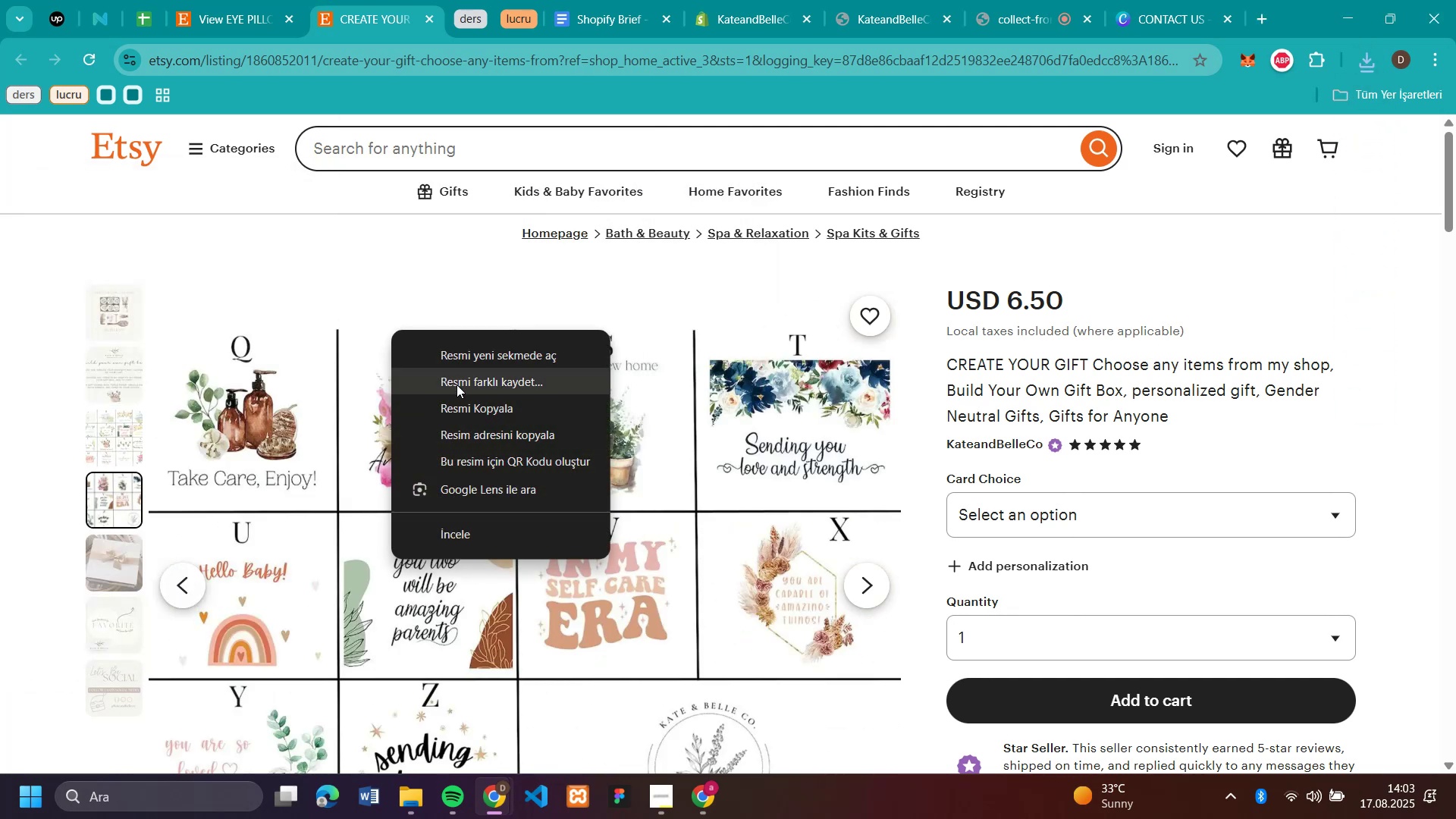 
left_click([457, 384])
 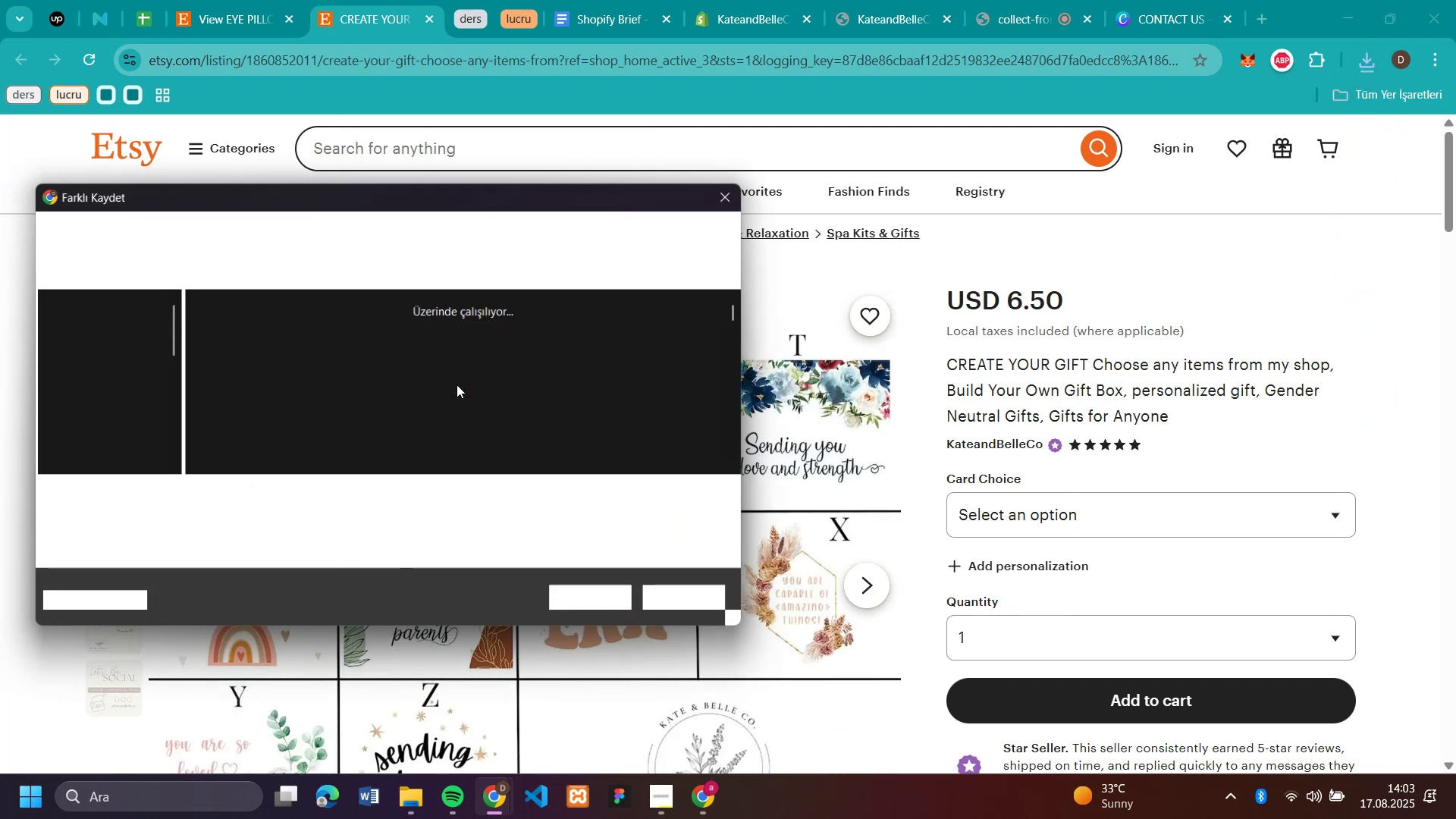 
key(Enter)
 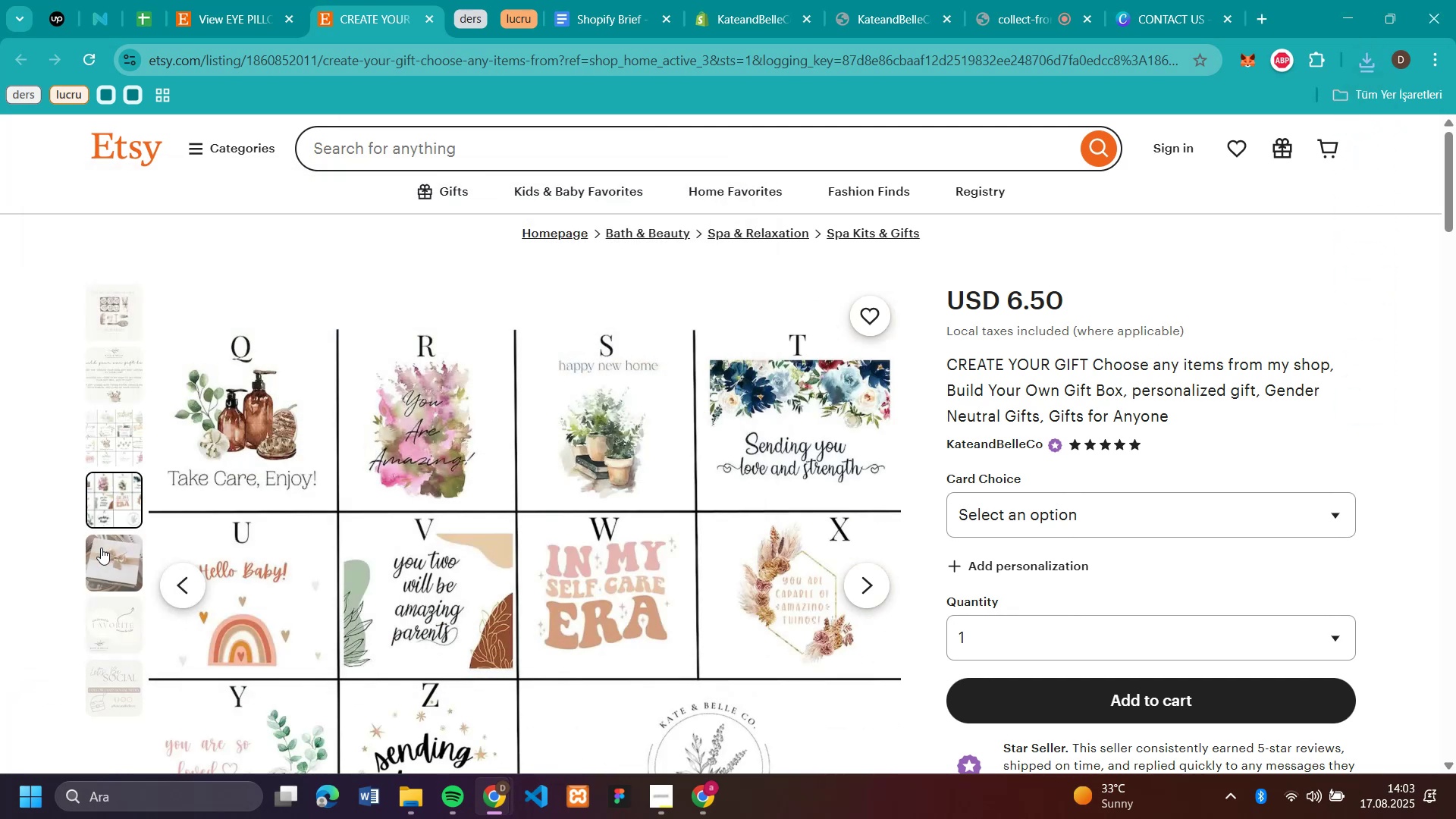 
left_click([100, 548])
 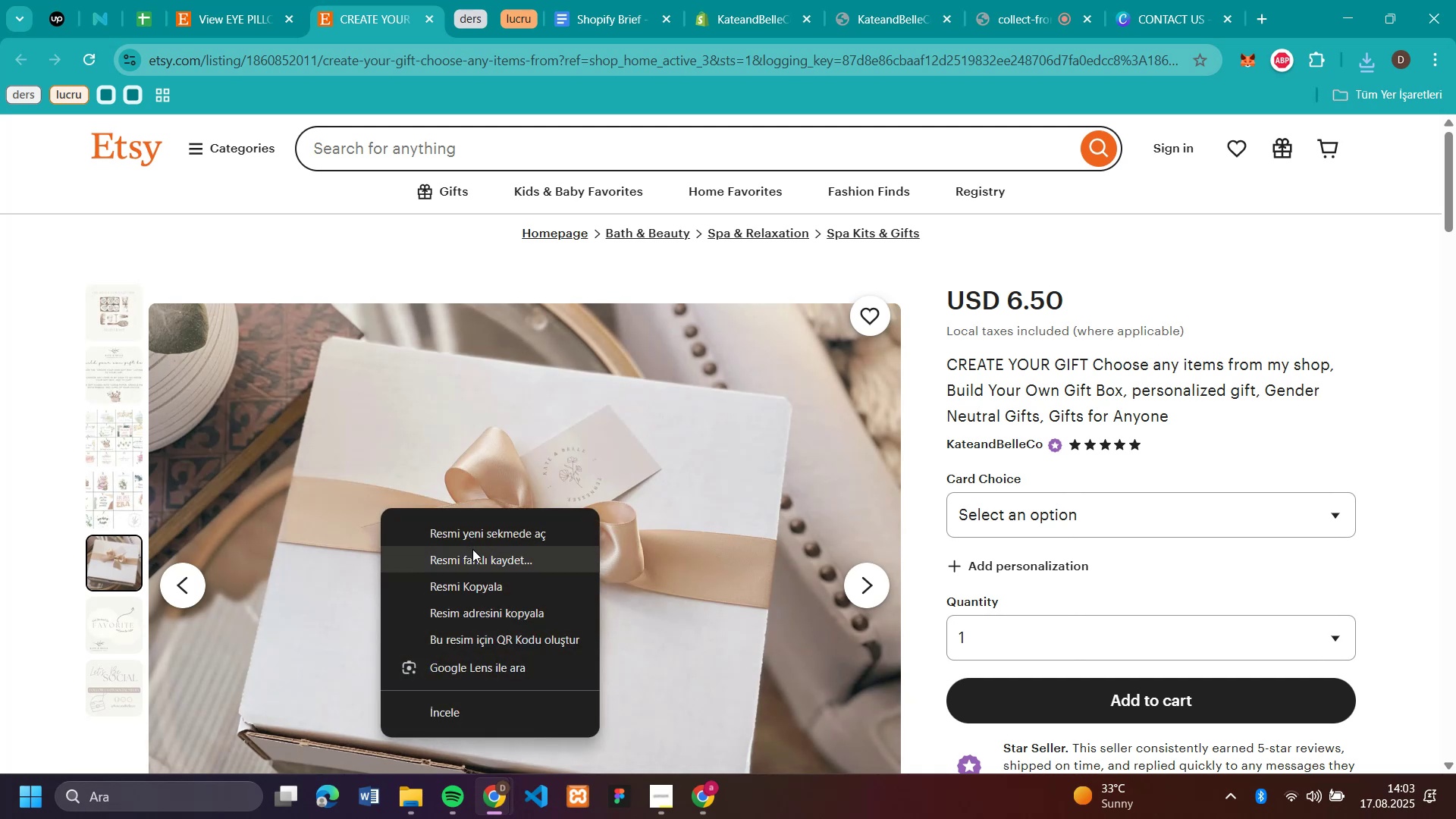 
left_click([474, 553])
 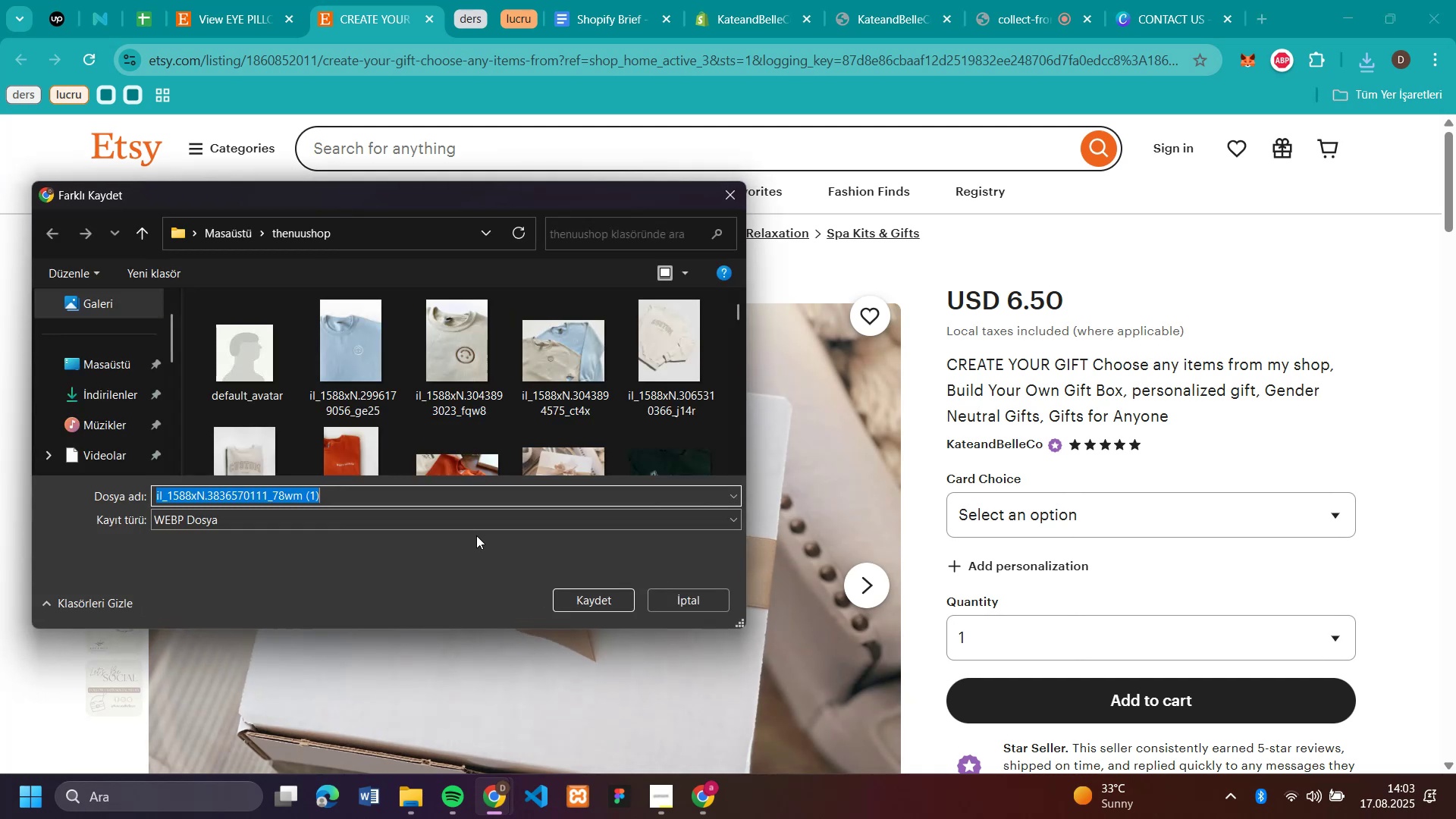 
key(Enter)
 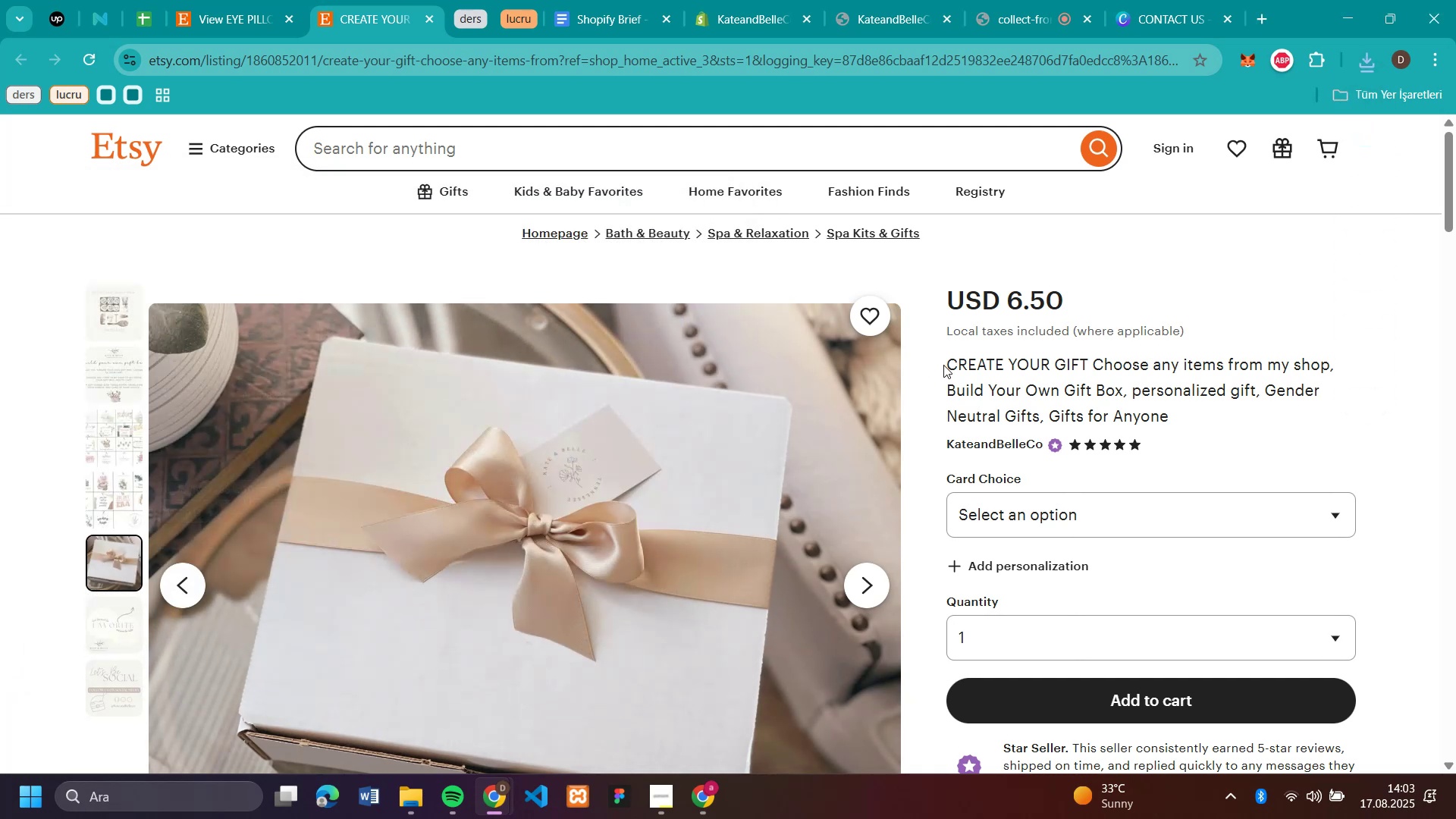 
left_click_drag(start_coordinate=[943, 365], to_coordinate=[1065, 372])
 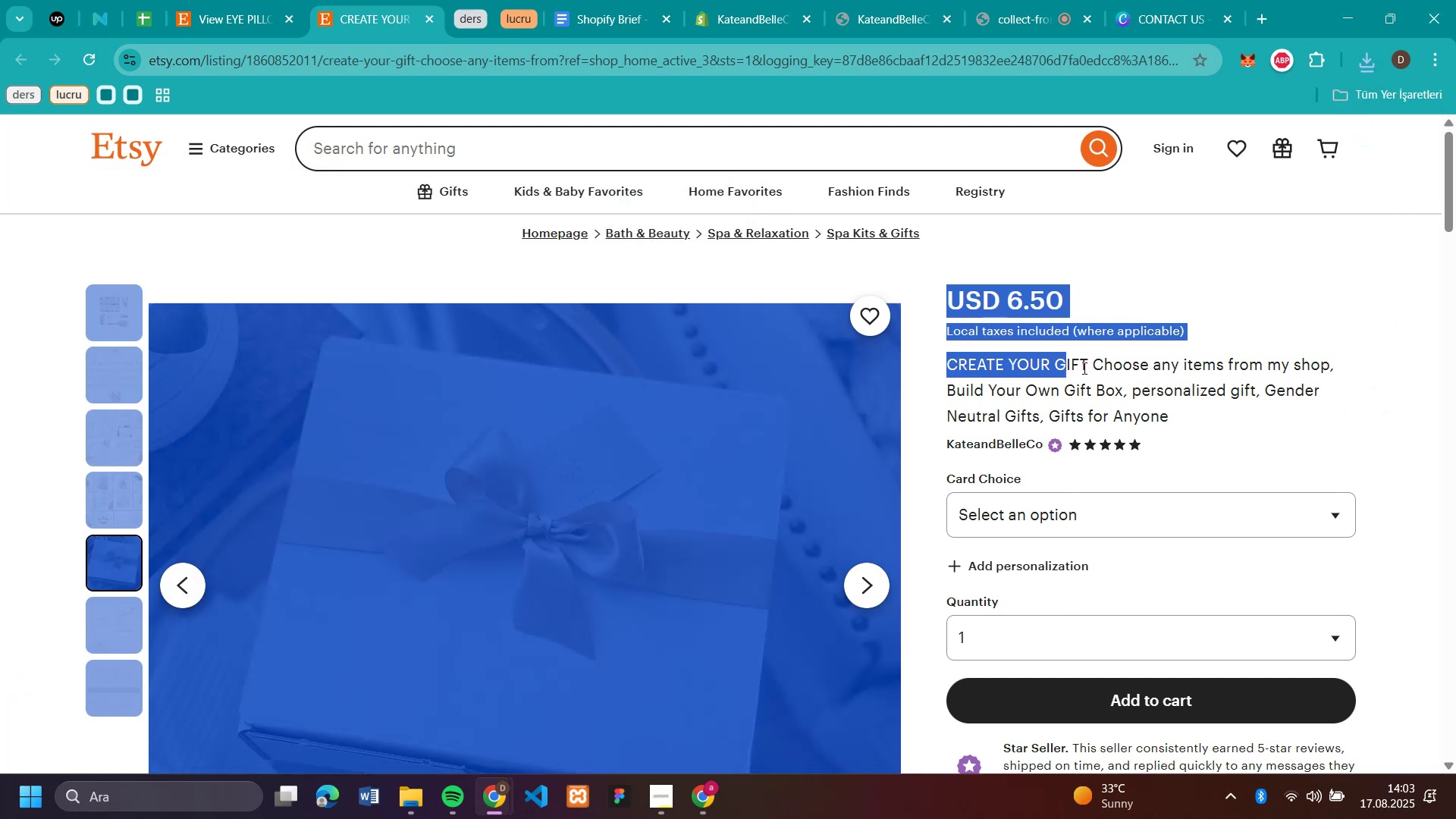 
left_click([1083, 368])
 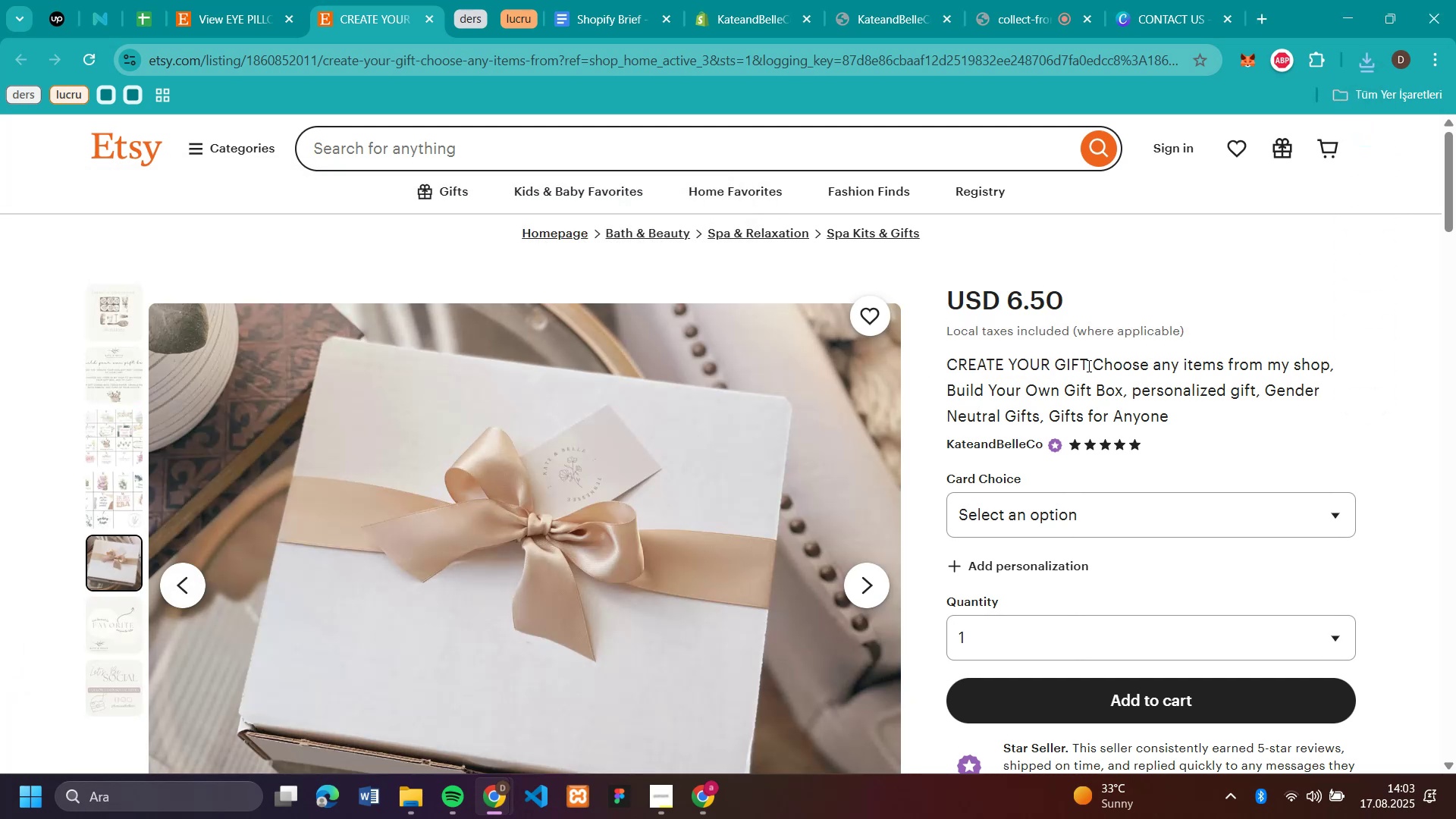 
left_click_drag(start_coordinate=[1087, 366], to_coordinate=[948, 366])
 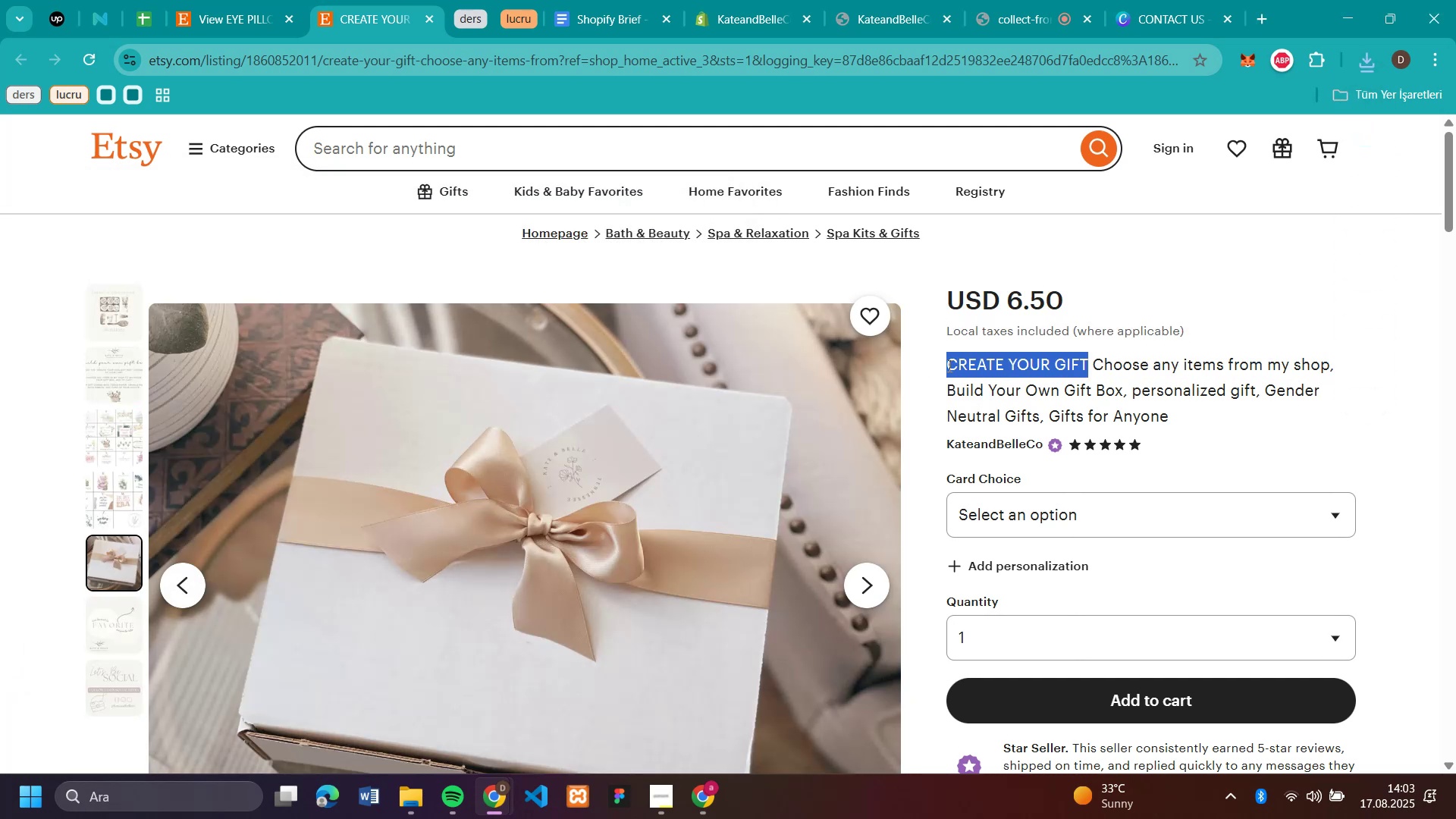 
key(Control+C)
 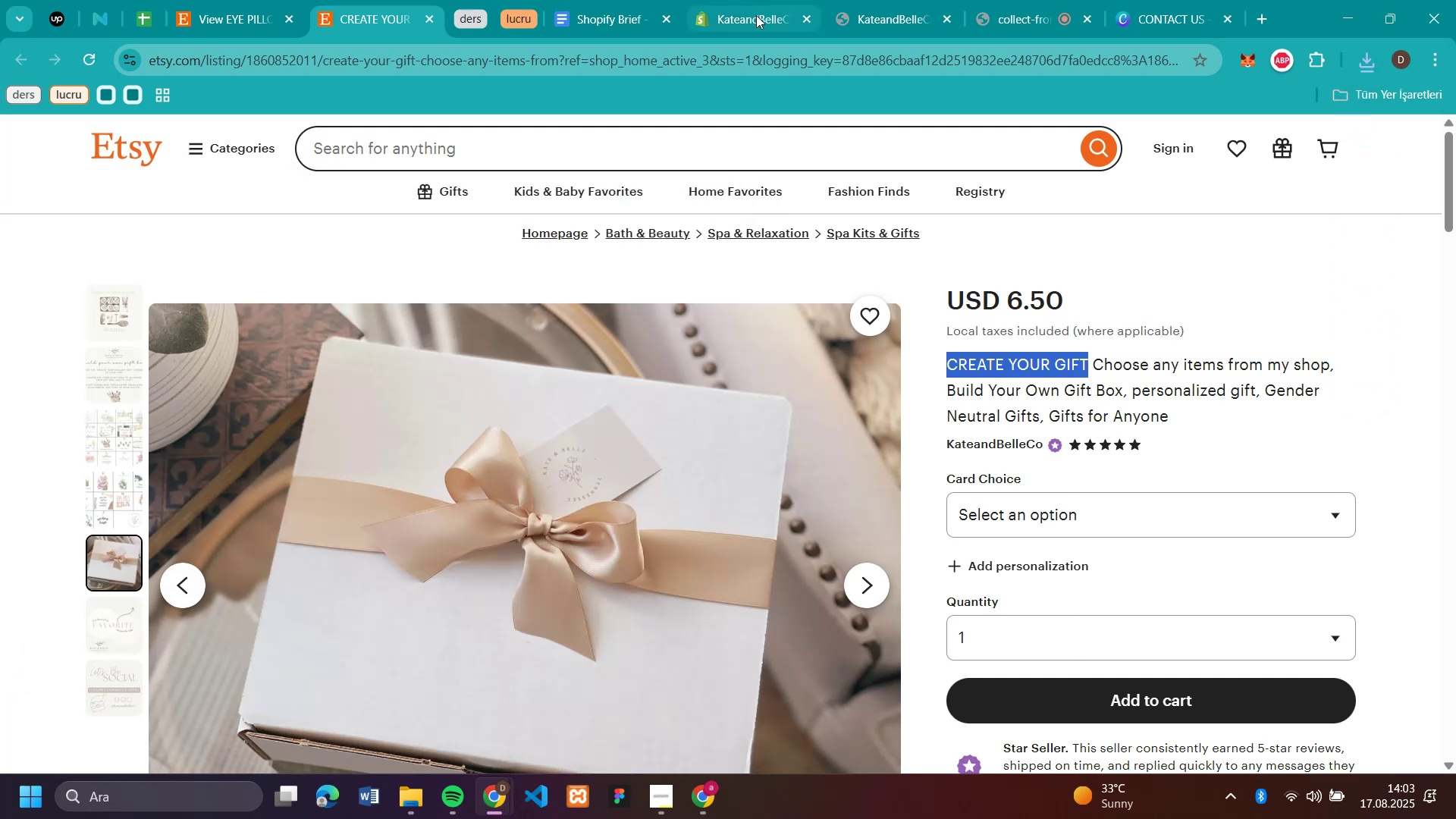 
left_click([756, 15])
 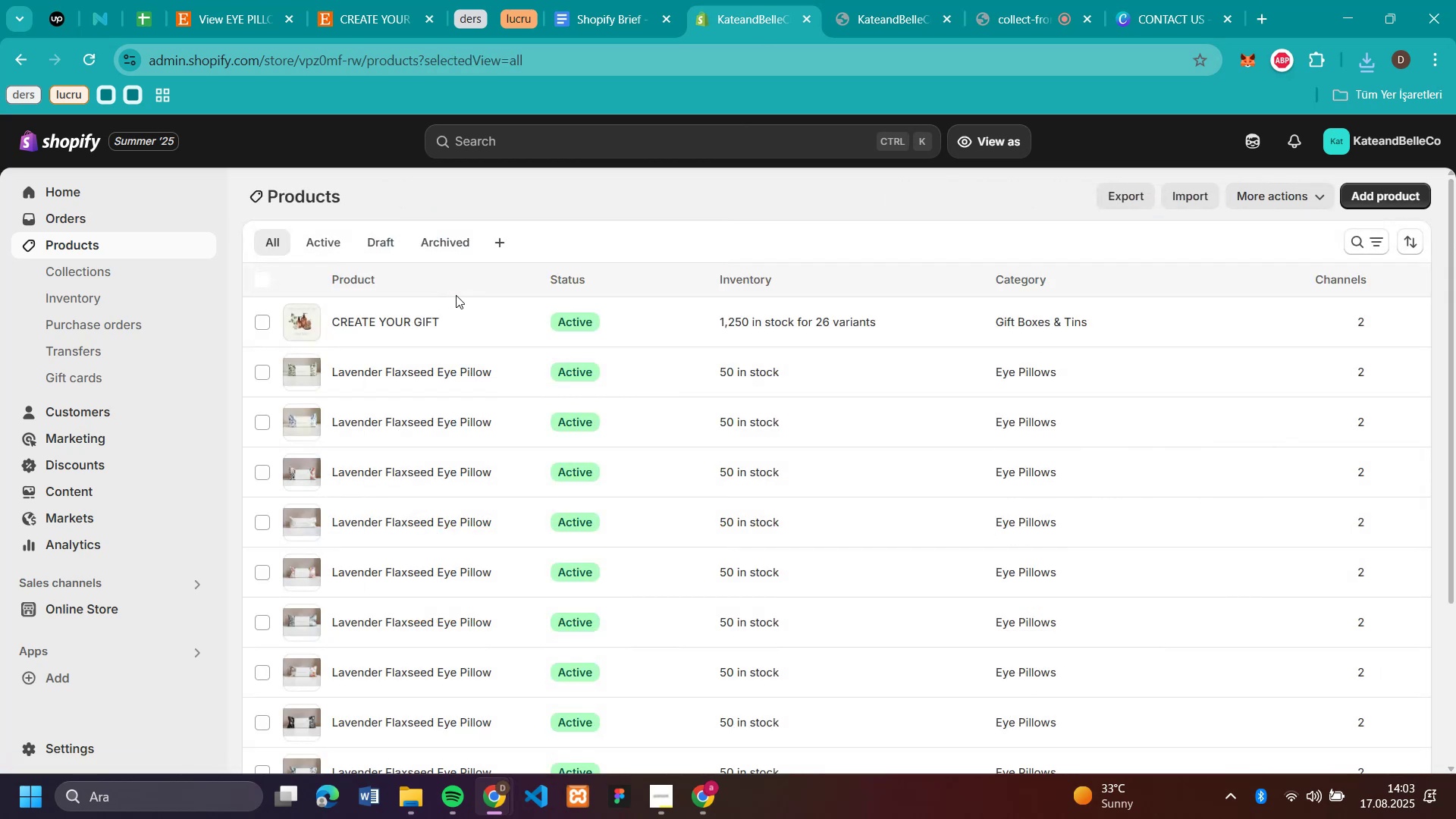 
left_click([1389, 202])
 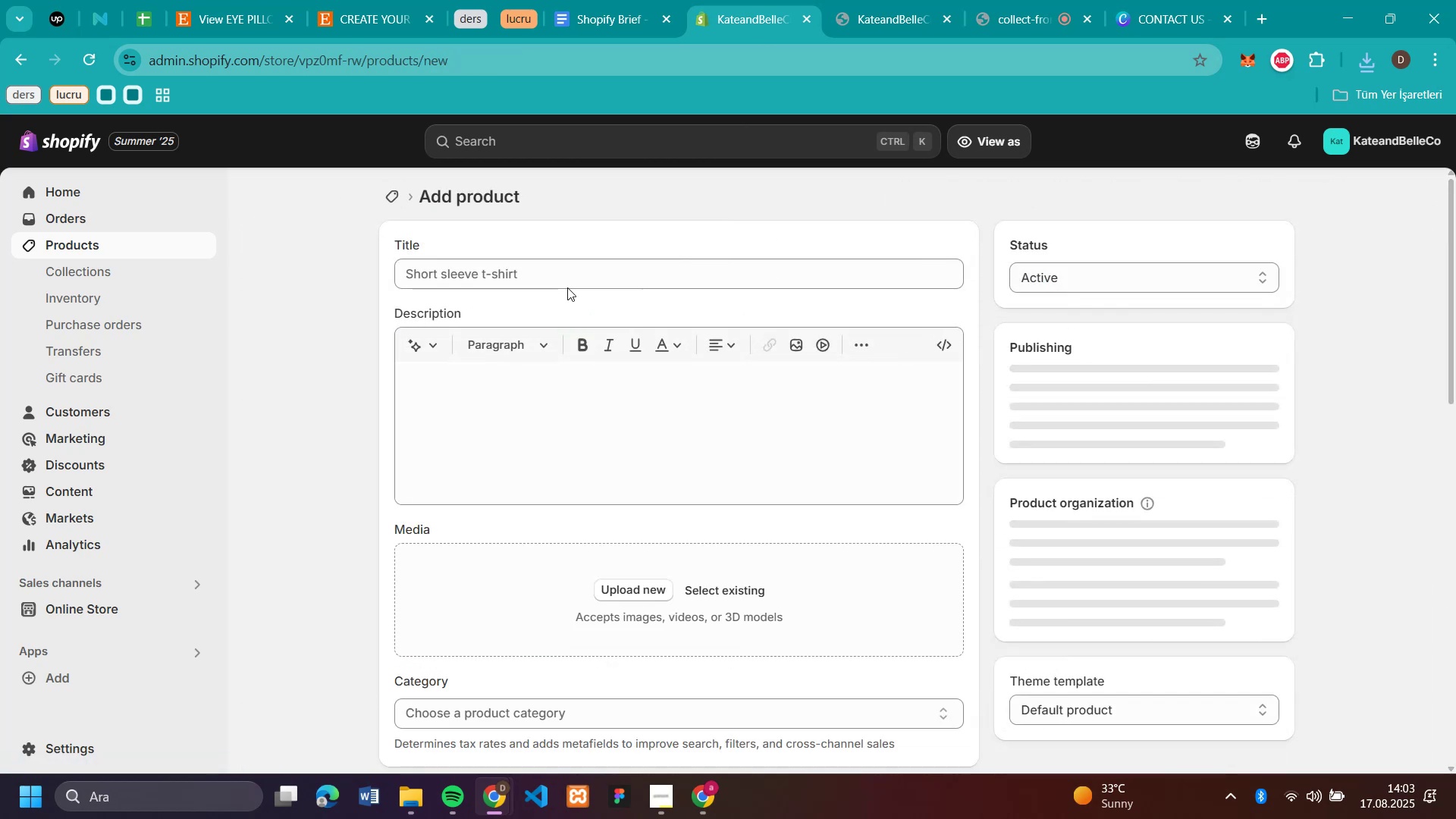 
left_click([566, 271])
 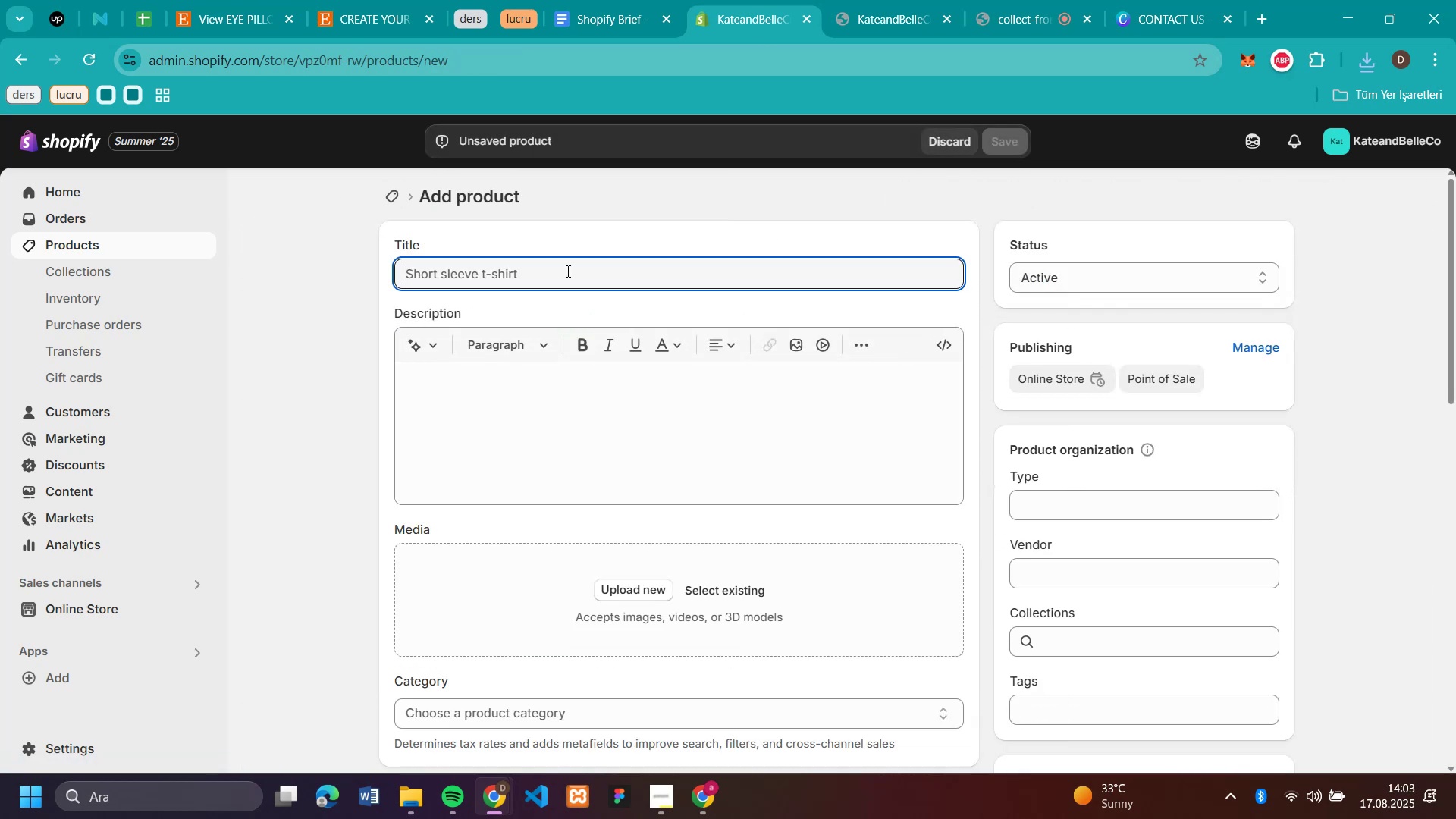 
key(Control+V)
 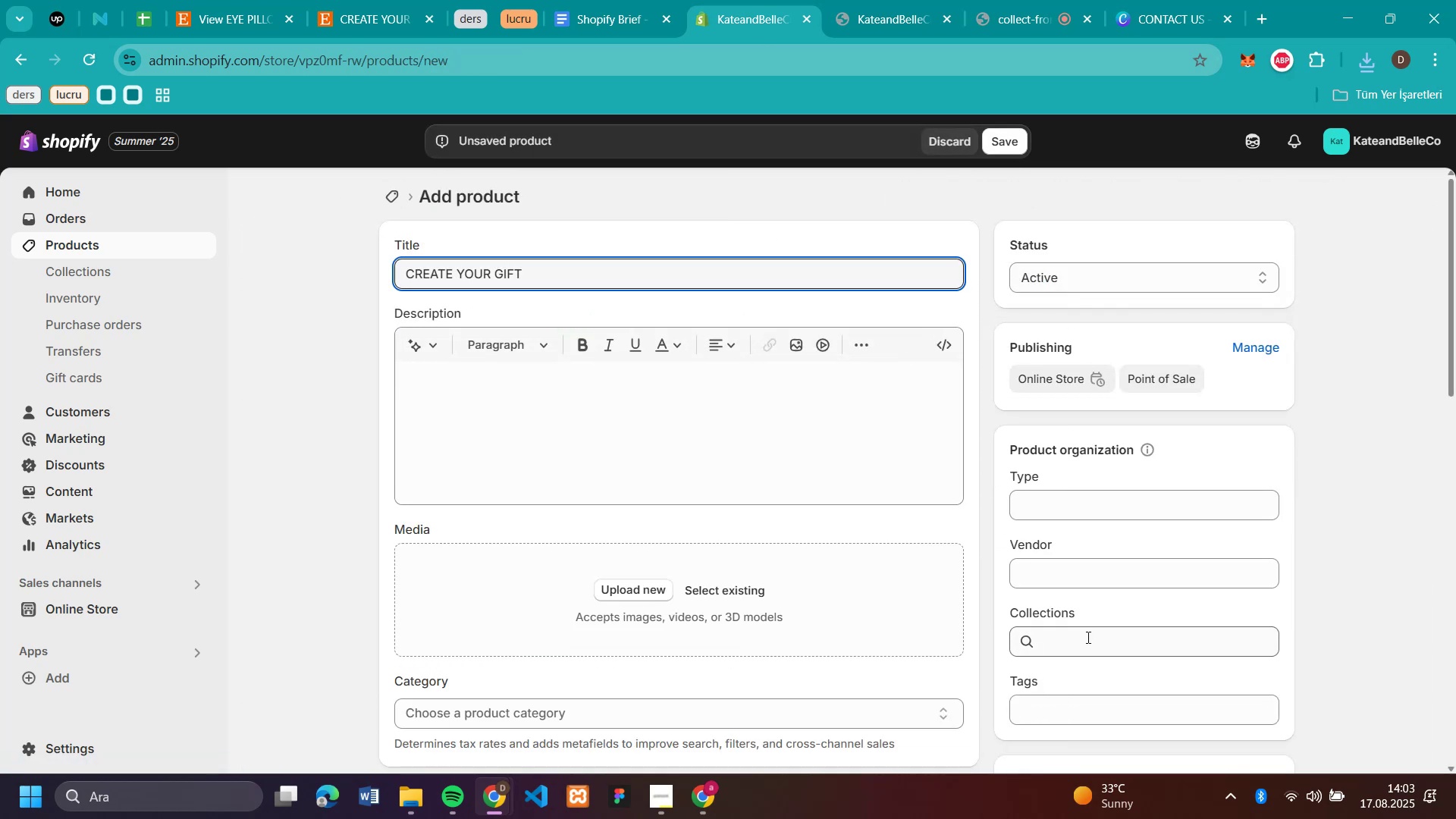 
left_click([1087, 637])
 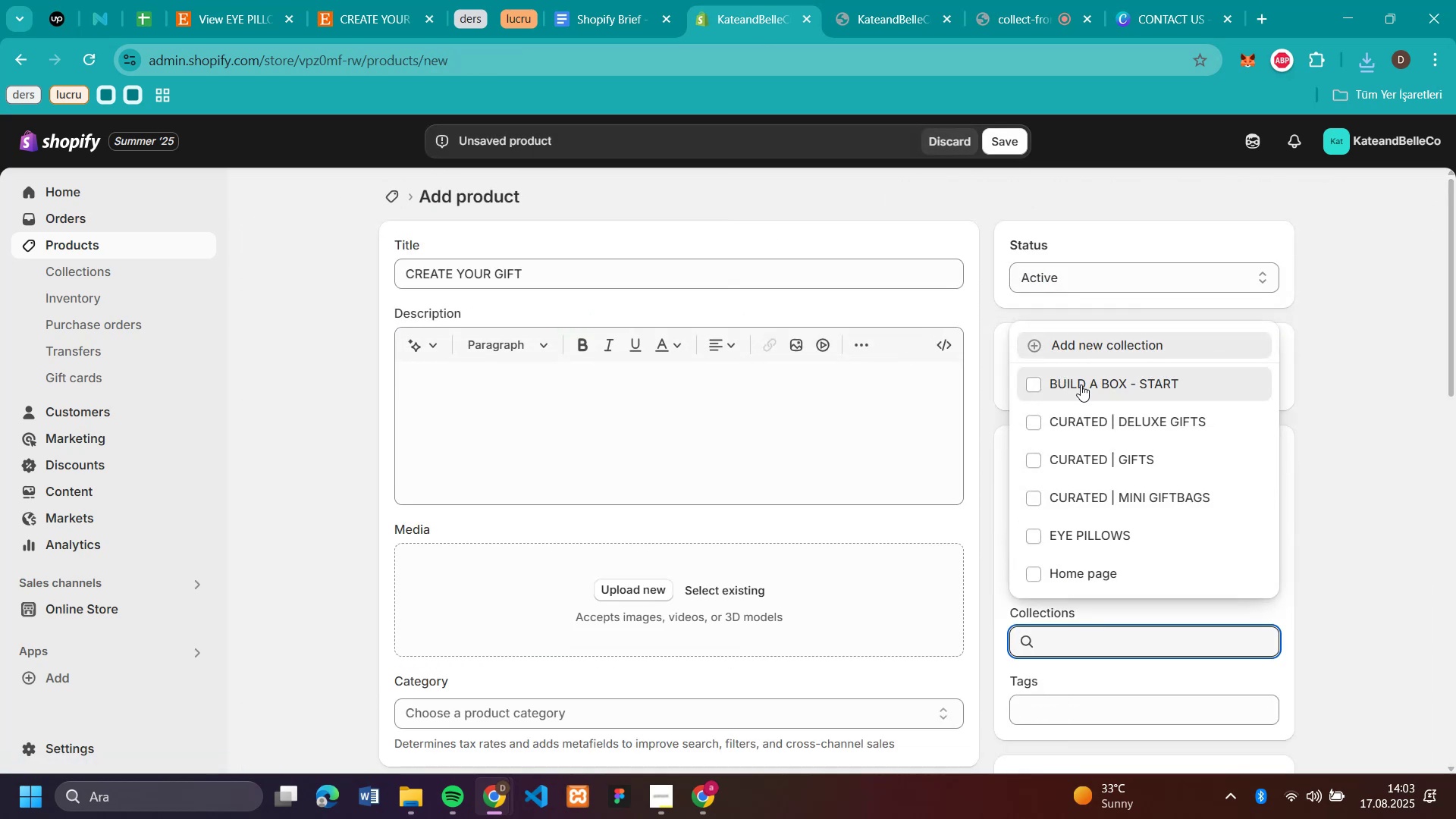 
double_click([1346, 447])
 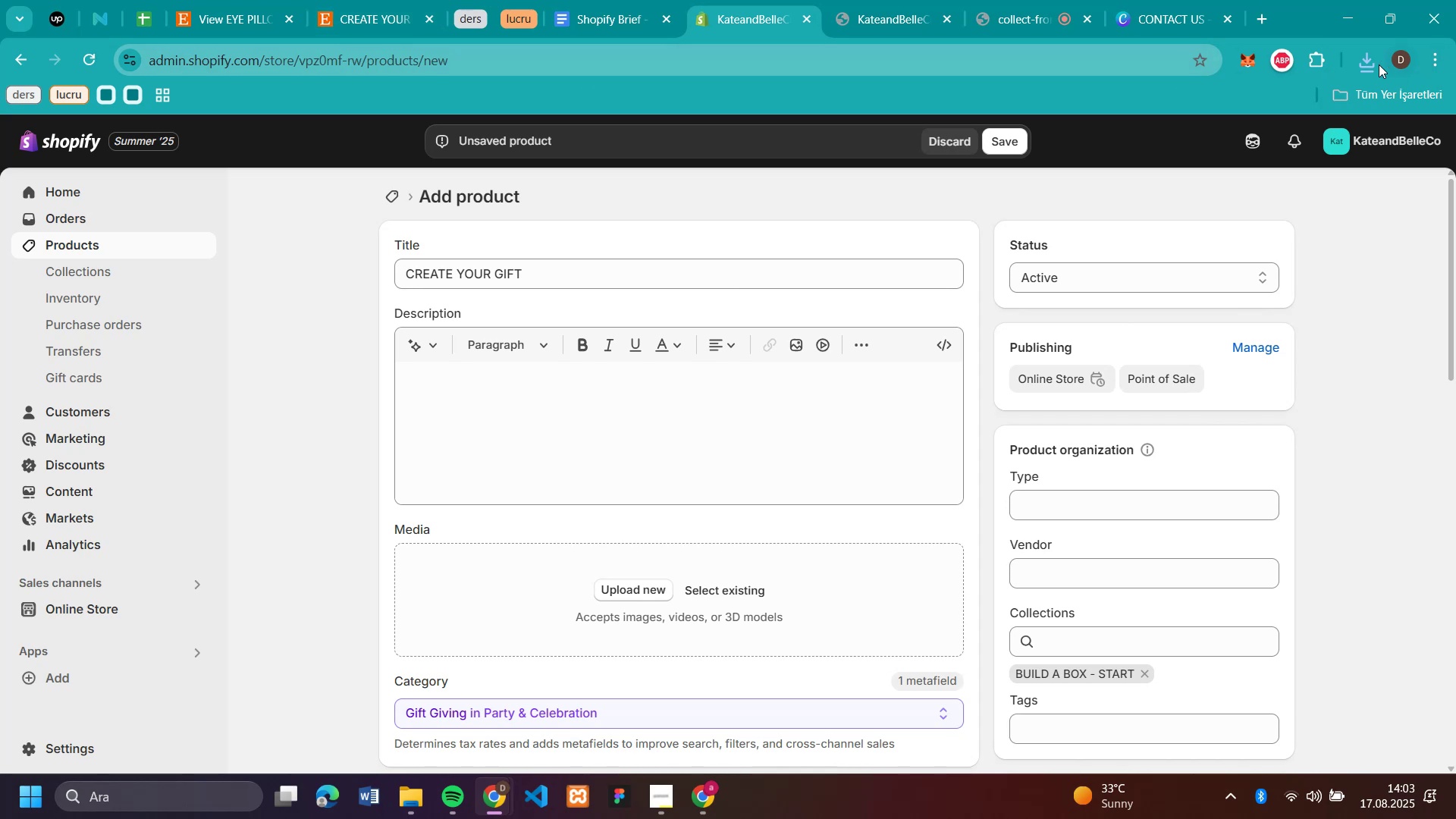 
left_click([1356, 70])
 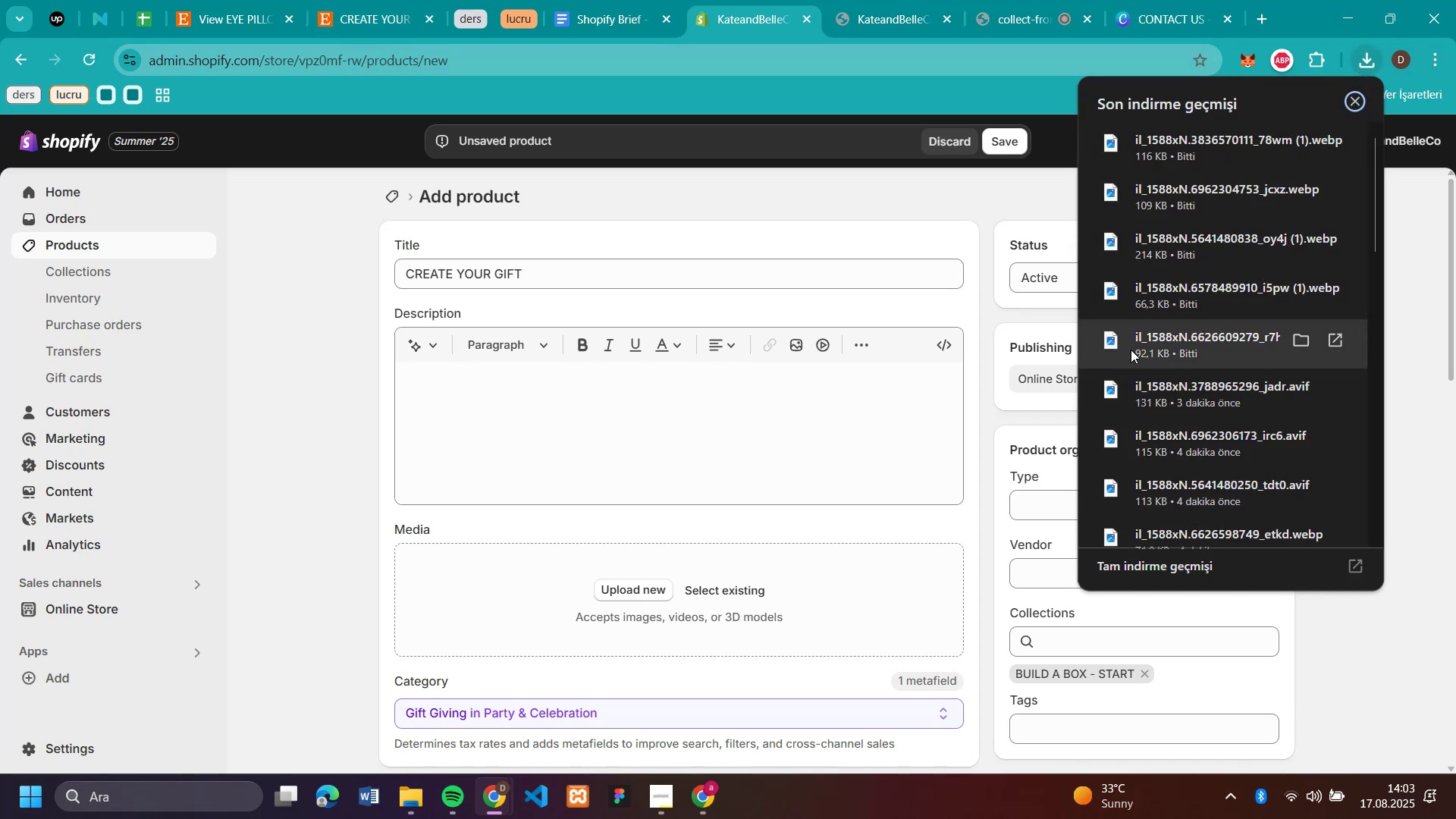 
left_click_drag(start_coordinate=[1131, 350], to_coordinate=[709, 591])
 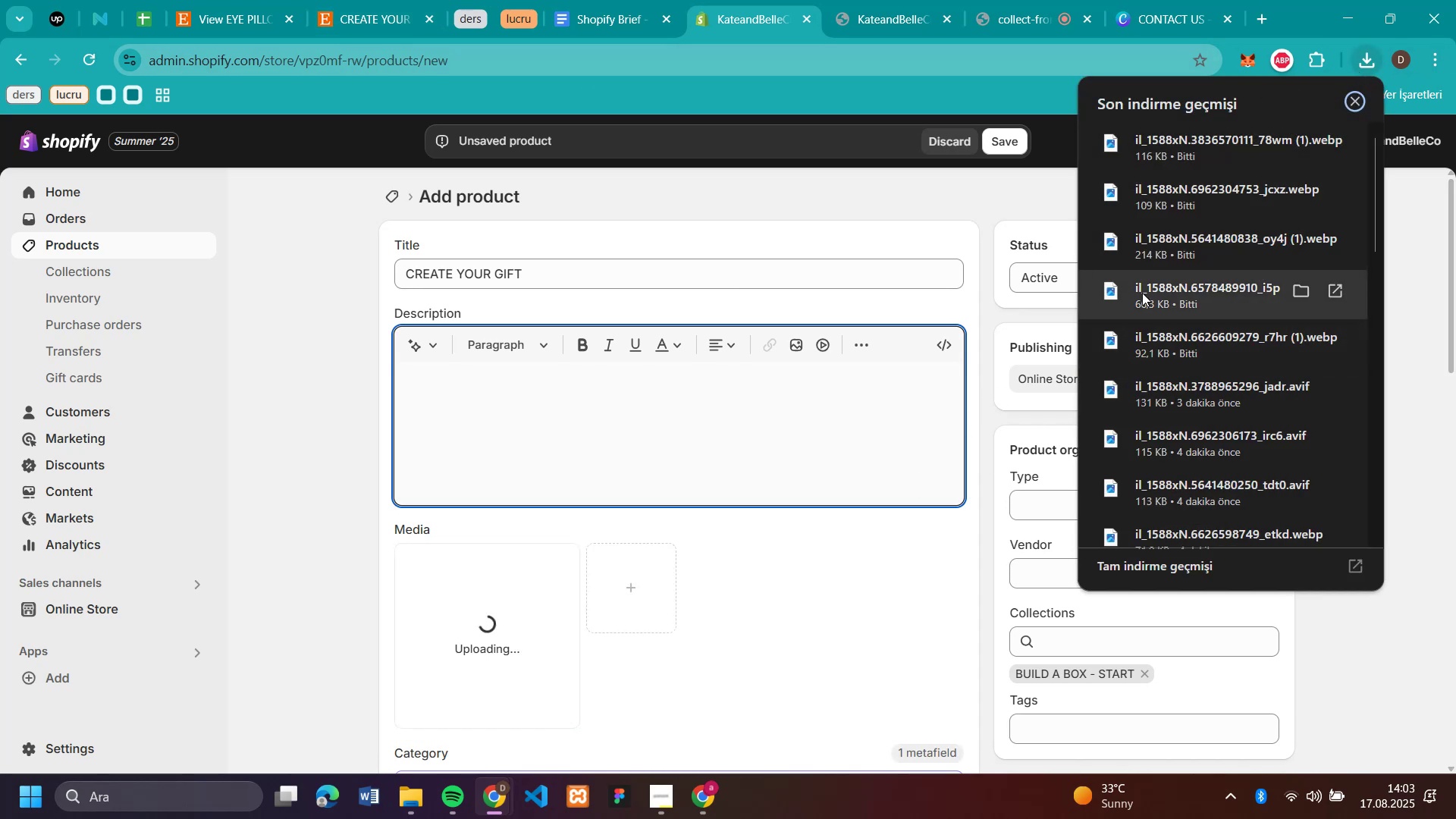 
left_click_drag(start_coordinate=[1142, 293], to_coordinate=[776, 601])
 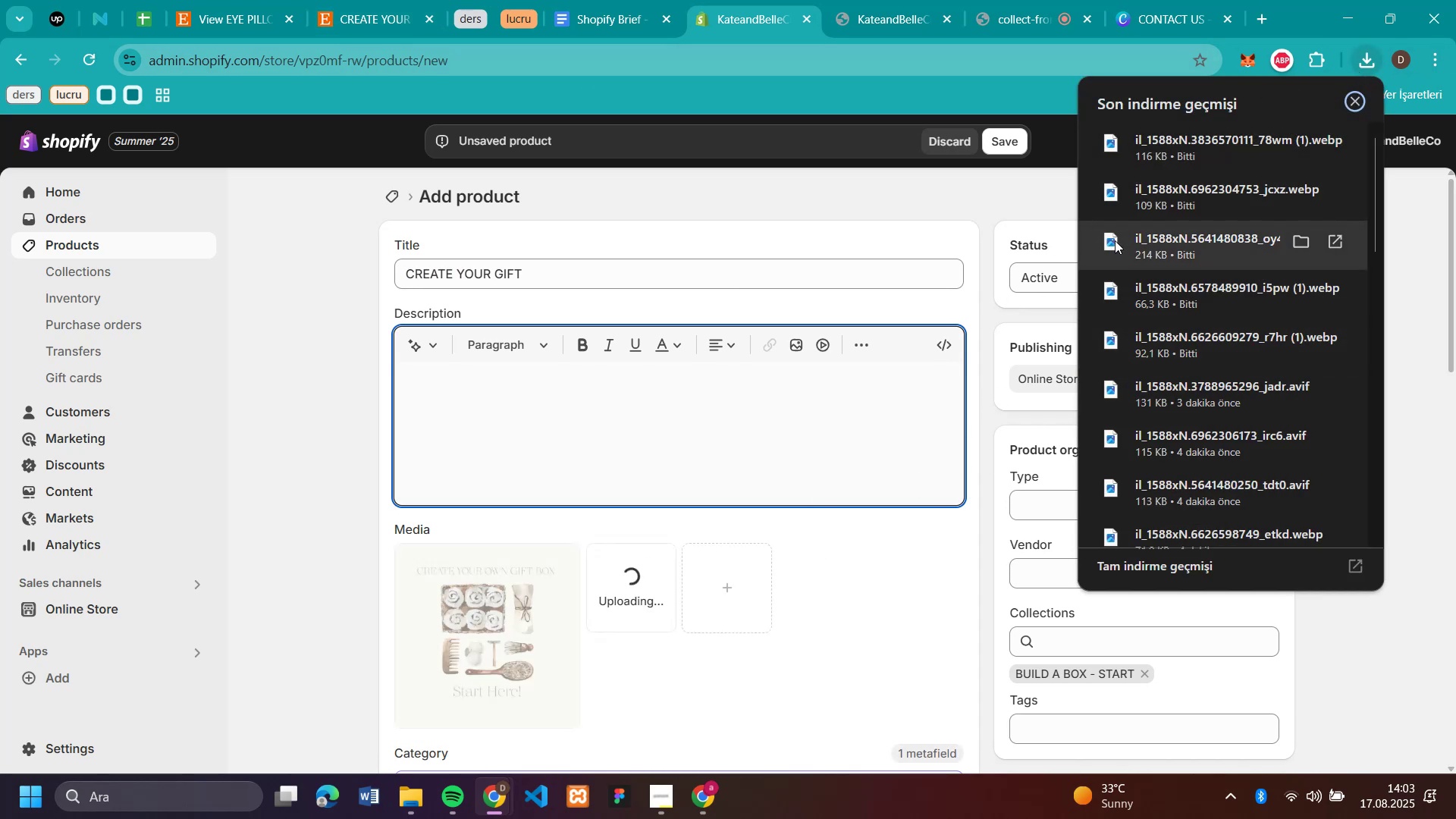 
left_click_drag(start_coordinate=[1115, 240], to_coordinate=[822, 610])
 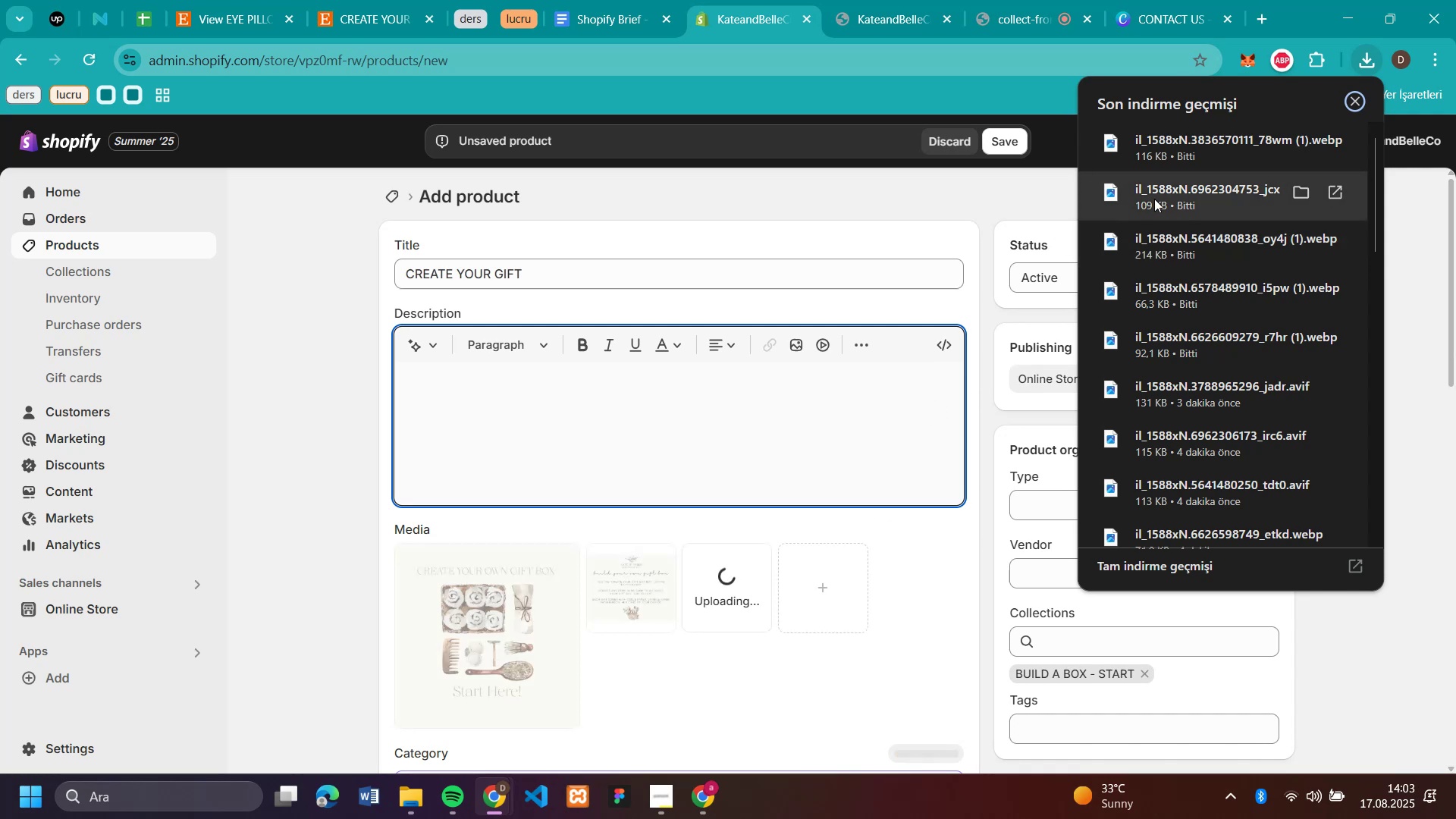 
left_click_drag(start_coordinate=[1154, 199], to_coordinate=[835, 598])
 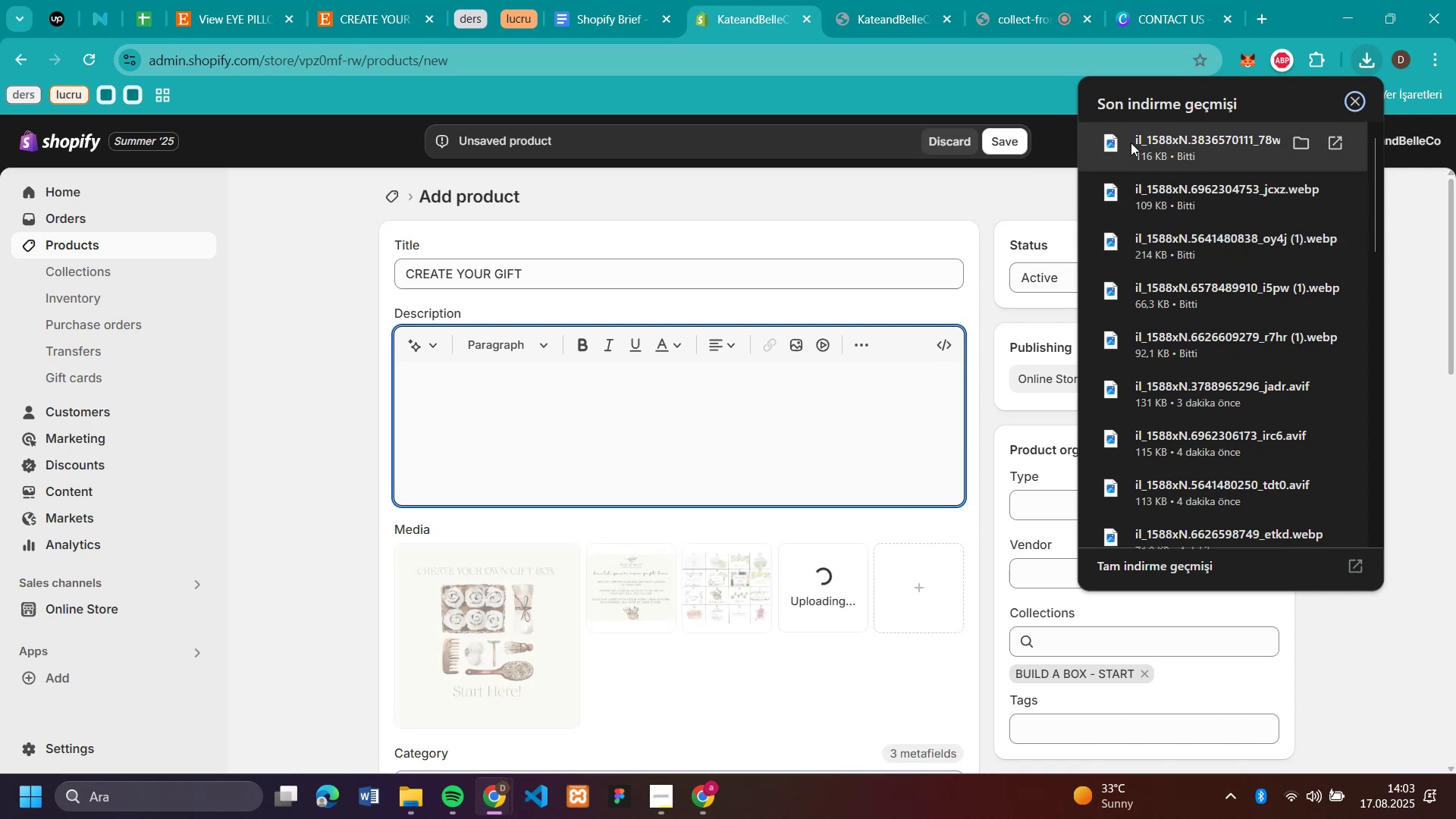 
left_click_drag(start_coordinate=[1131, 143], to_coordinate=[829, 585])
 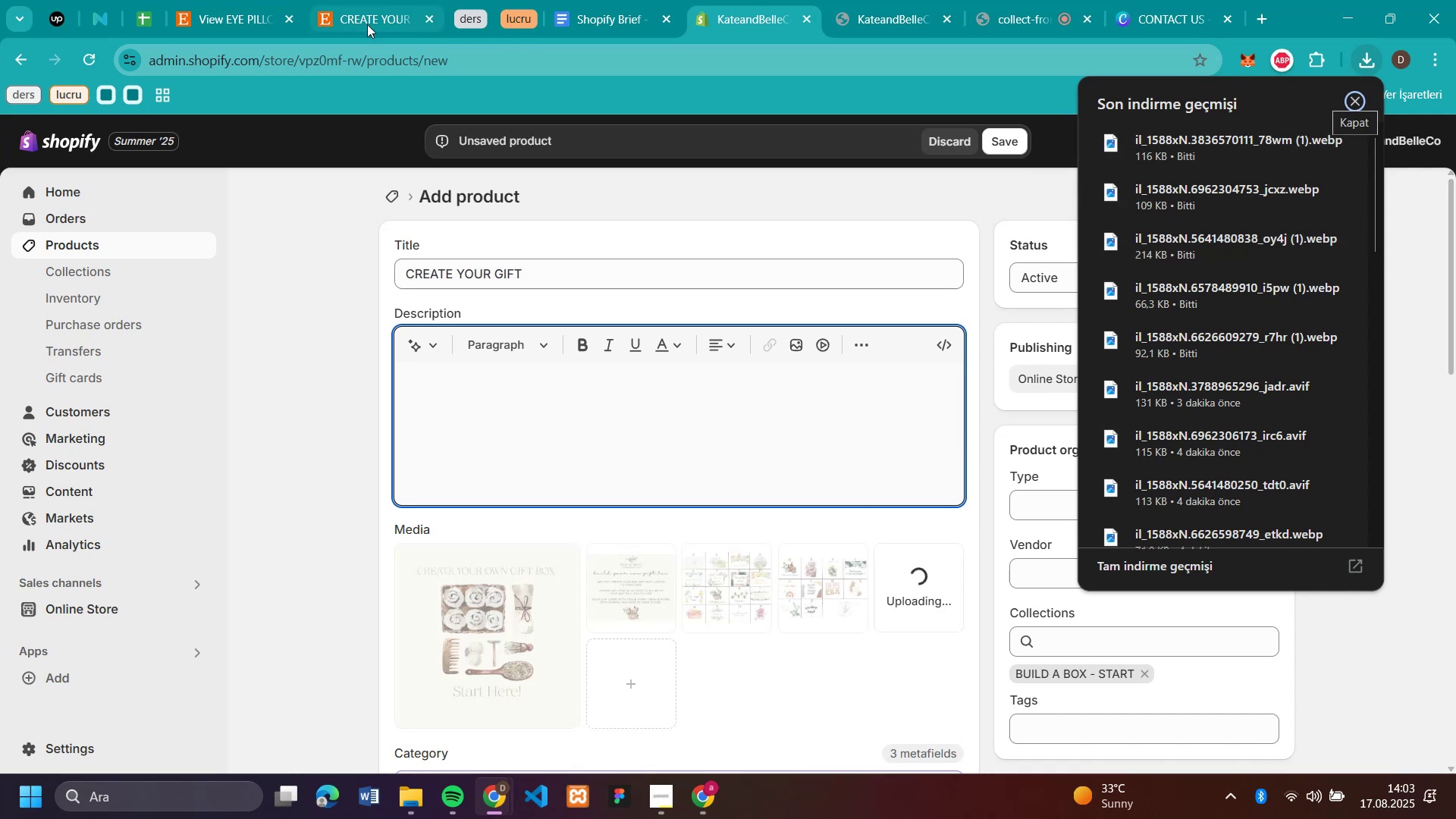 
left_click([367, 24])
 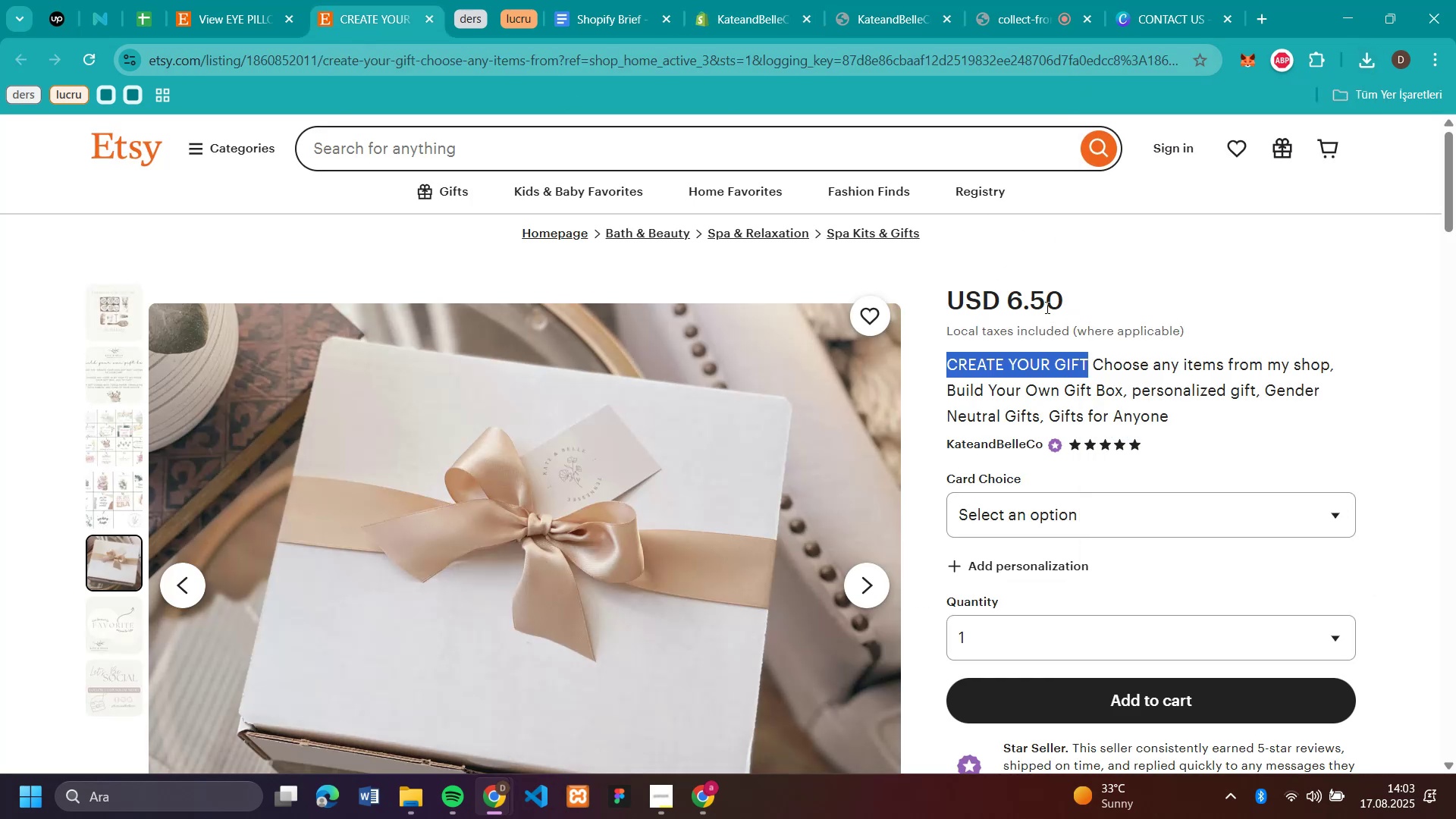 
double_click([1037, 297])
 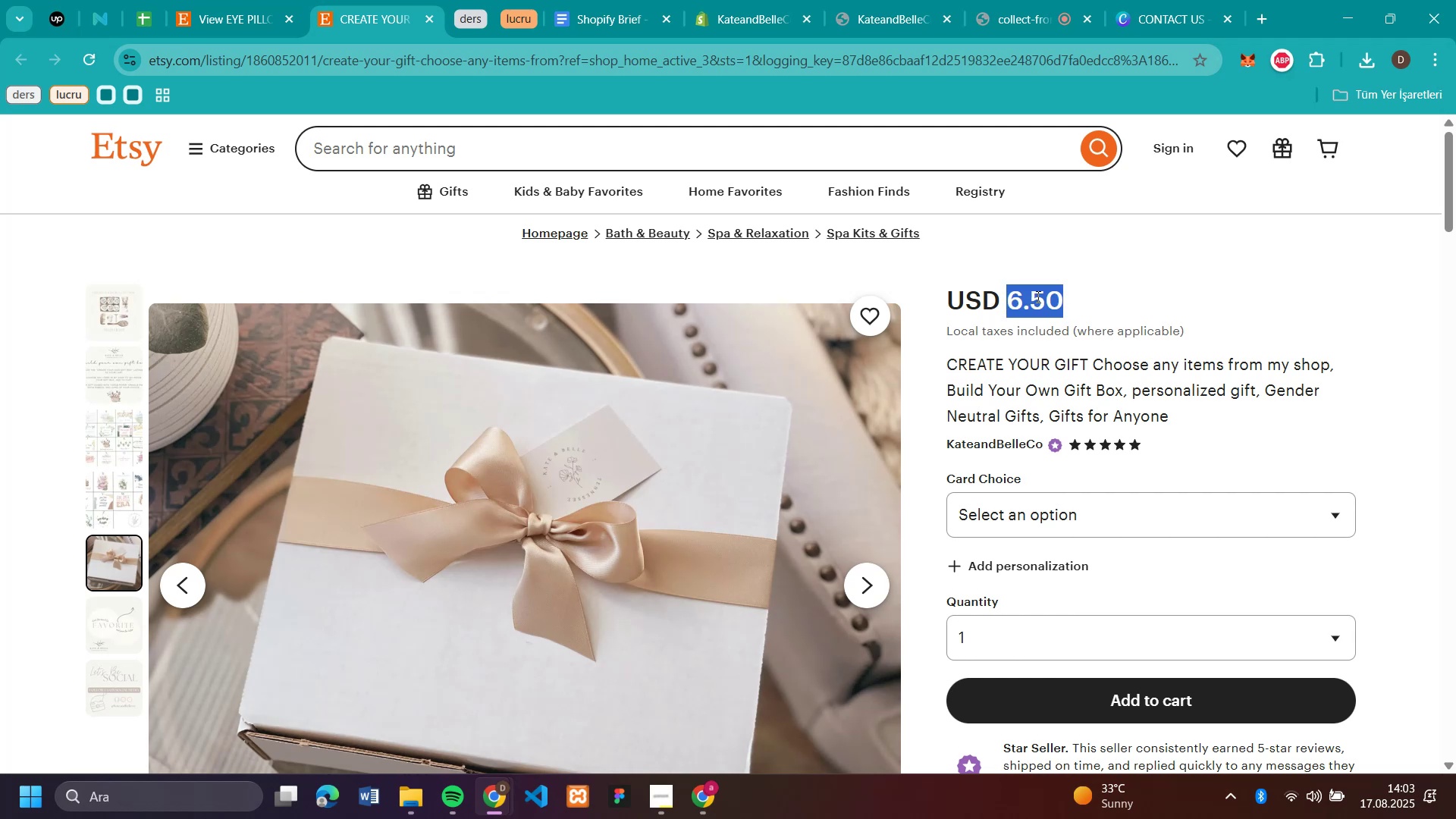 
key(Control+C)
 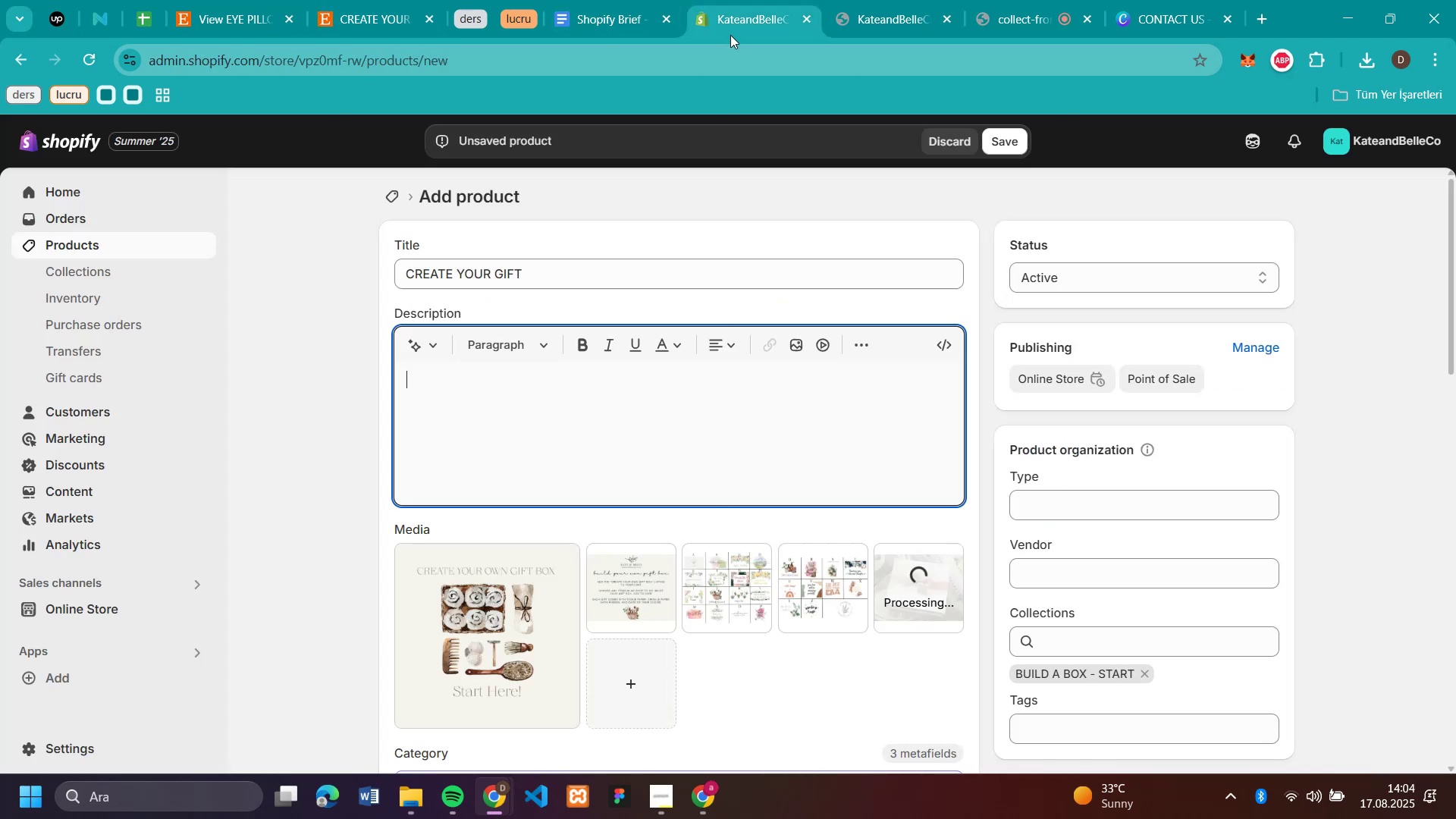 
scroll: coordinate [833, 359], scroll_direction: down, amount: 4.0
 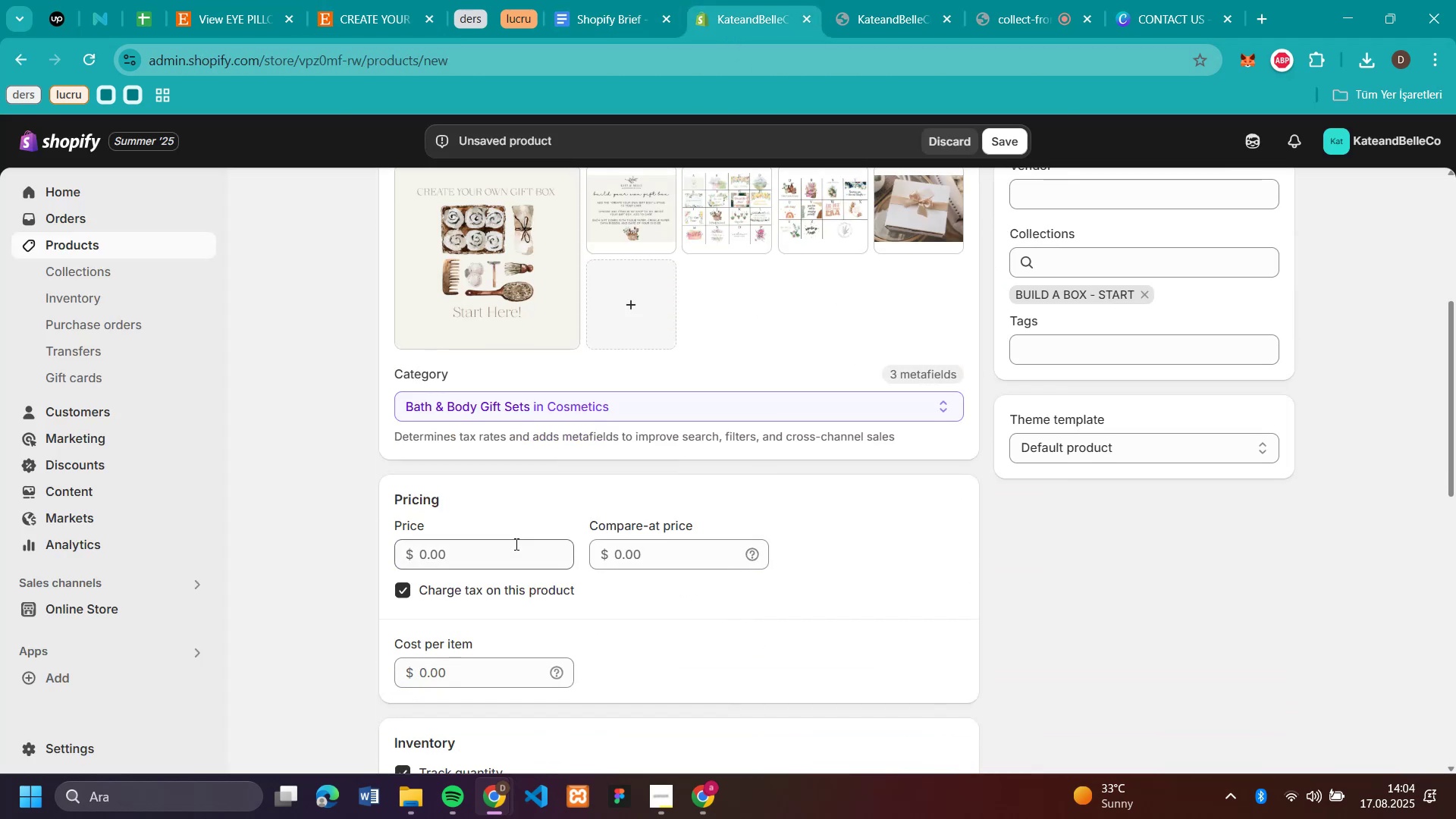 
key(Control+V)
 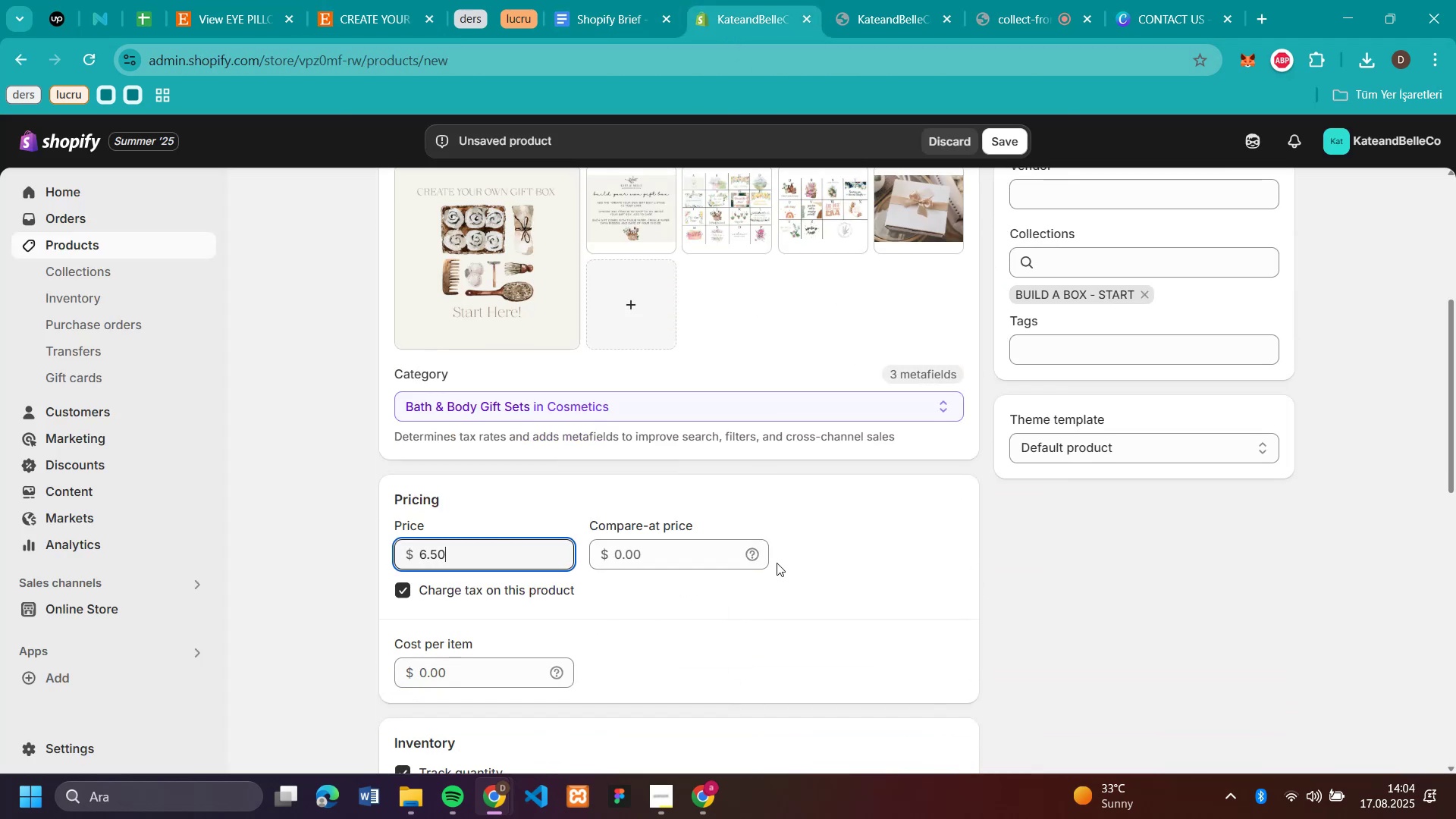 
left_click([777, 563])
 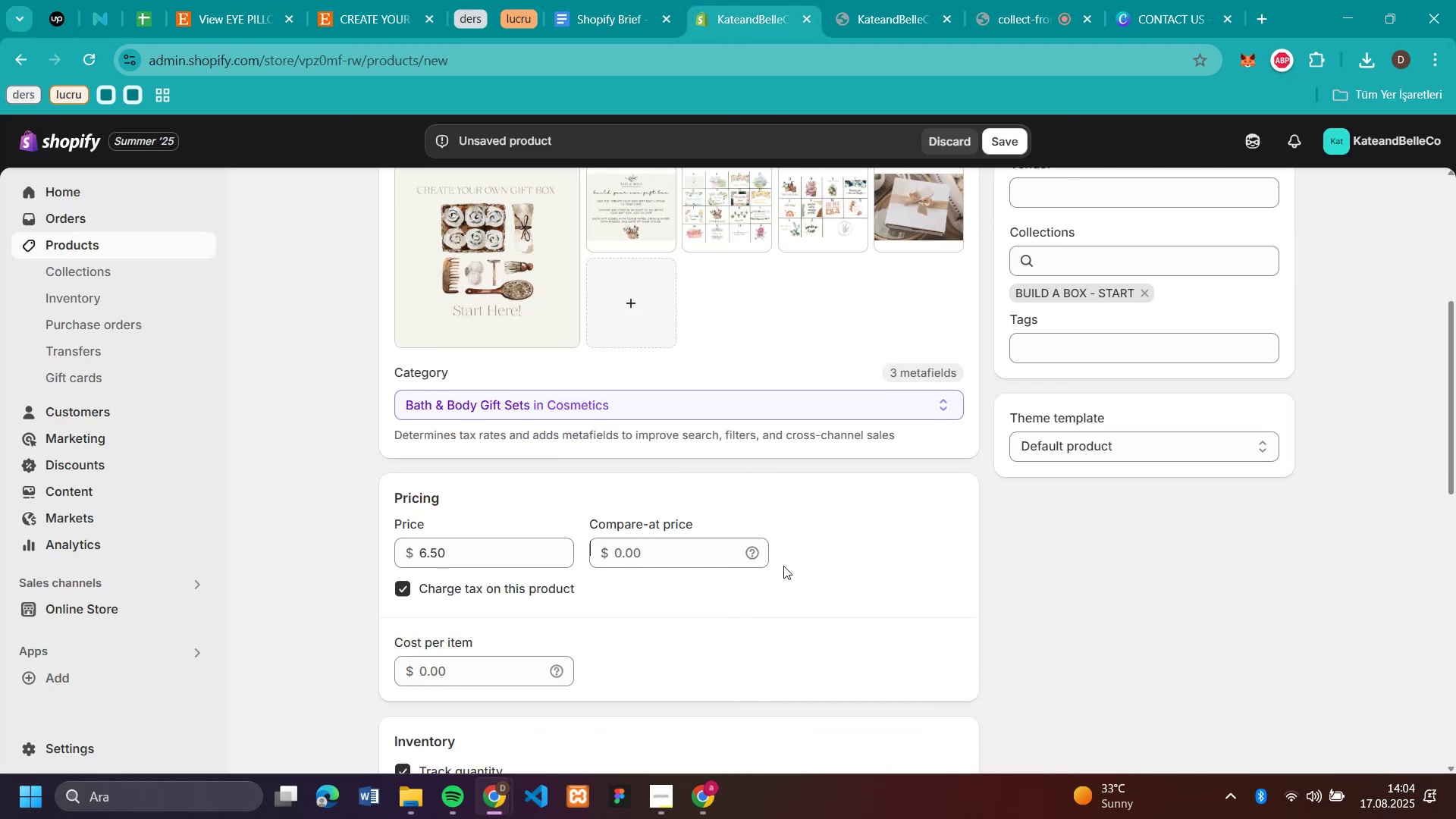 
scroll: coordinate [783, 566], scroll_direction: down, amount: 3.0
 